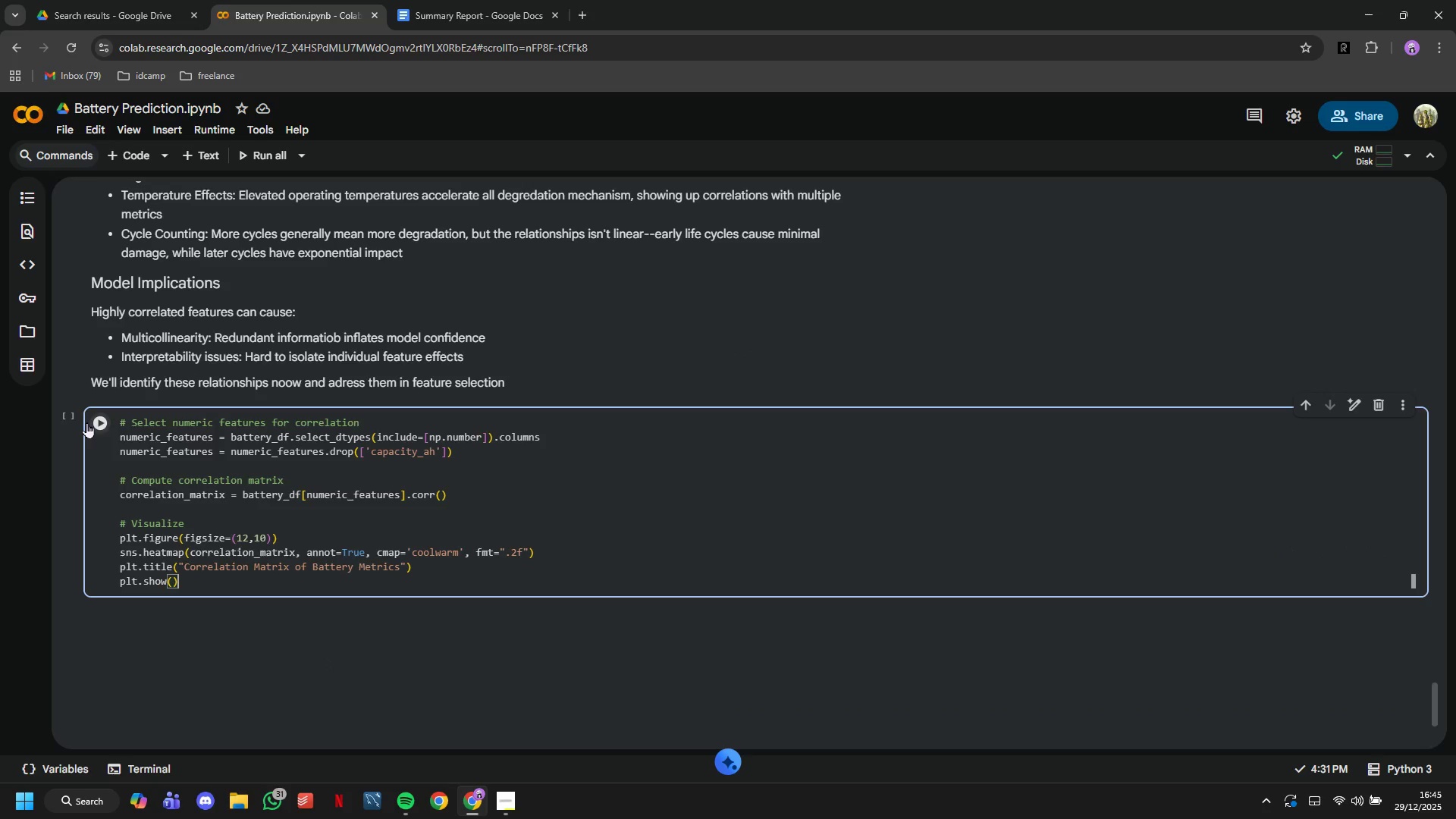 
left_click([89, 422])
 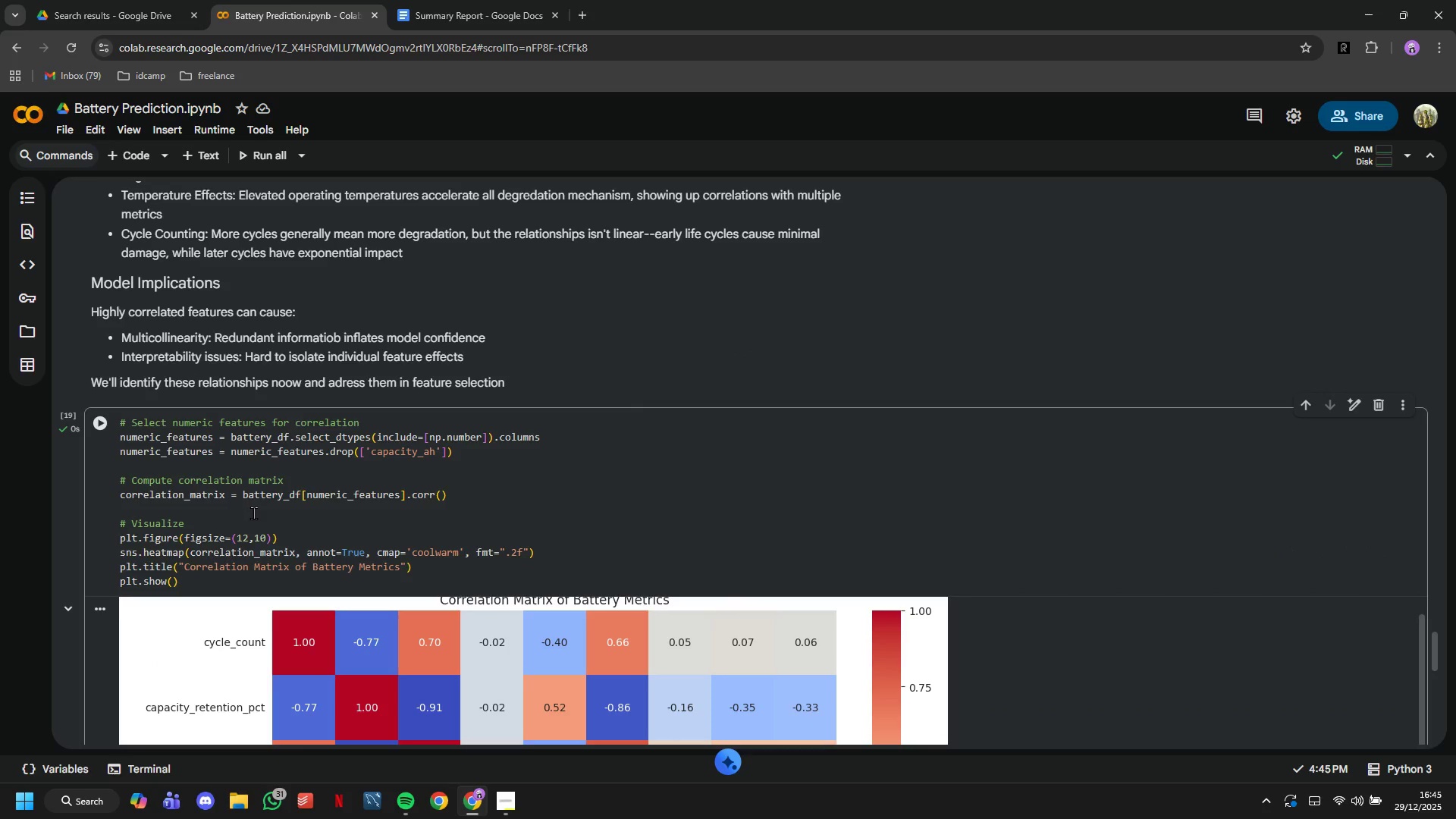 
scroll: coordinate [254, 510], scroll_direction: down, amount: 3.0
 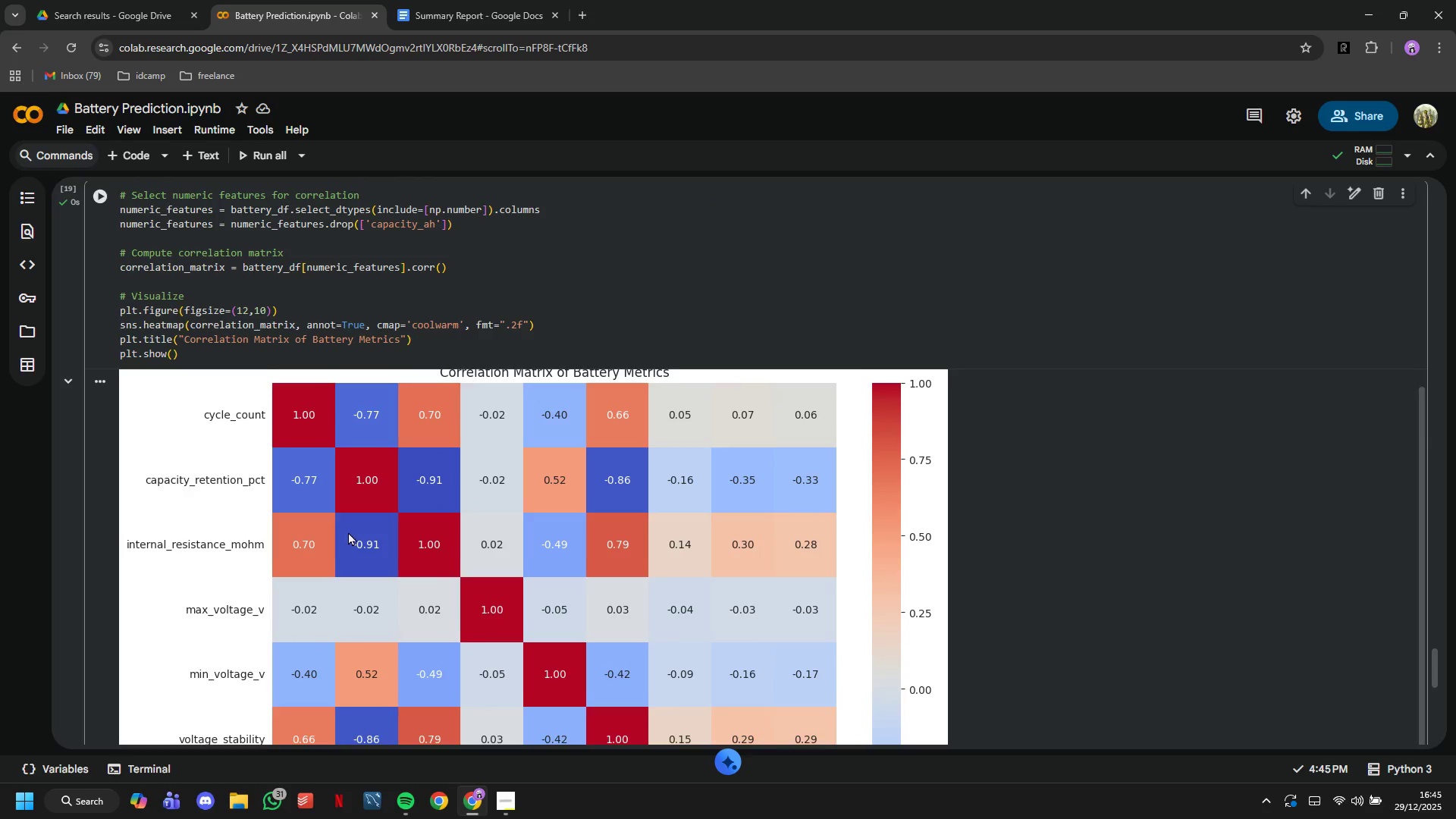 
scroll: coordinate [348, 532], scroll_direction: up, amount: 2.0
 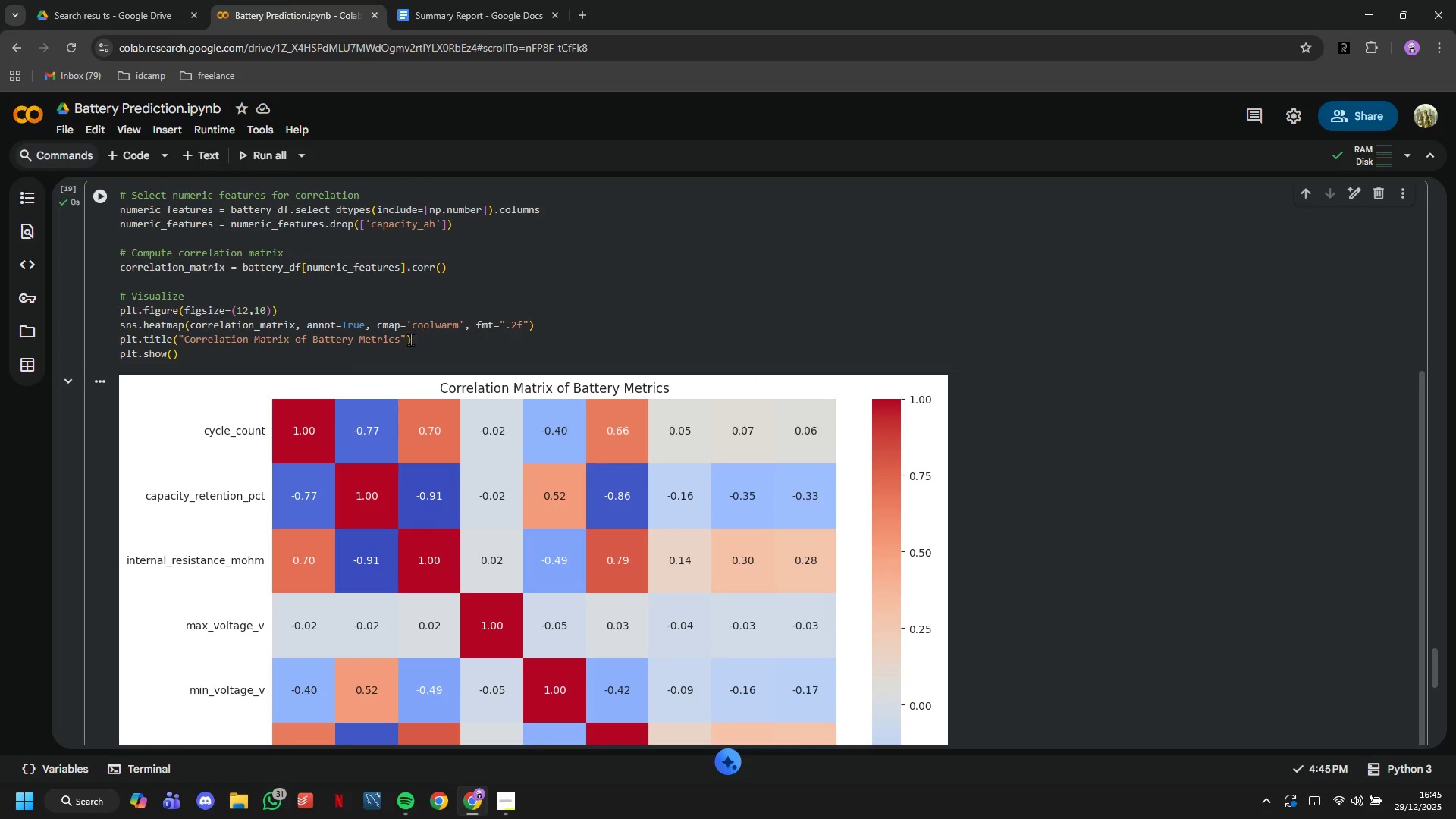 
left_click([406, 337])
 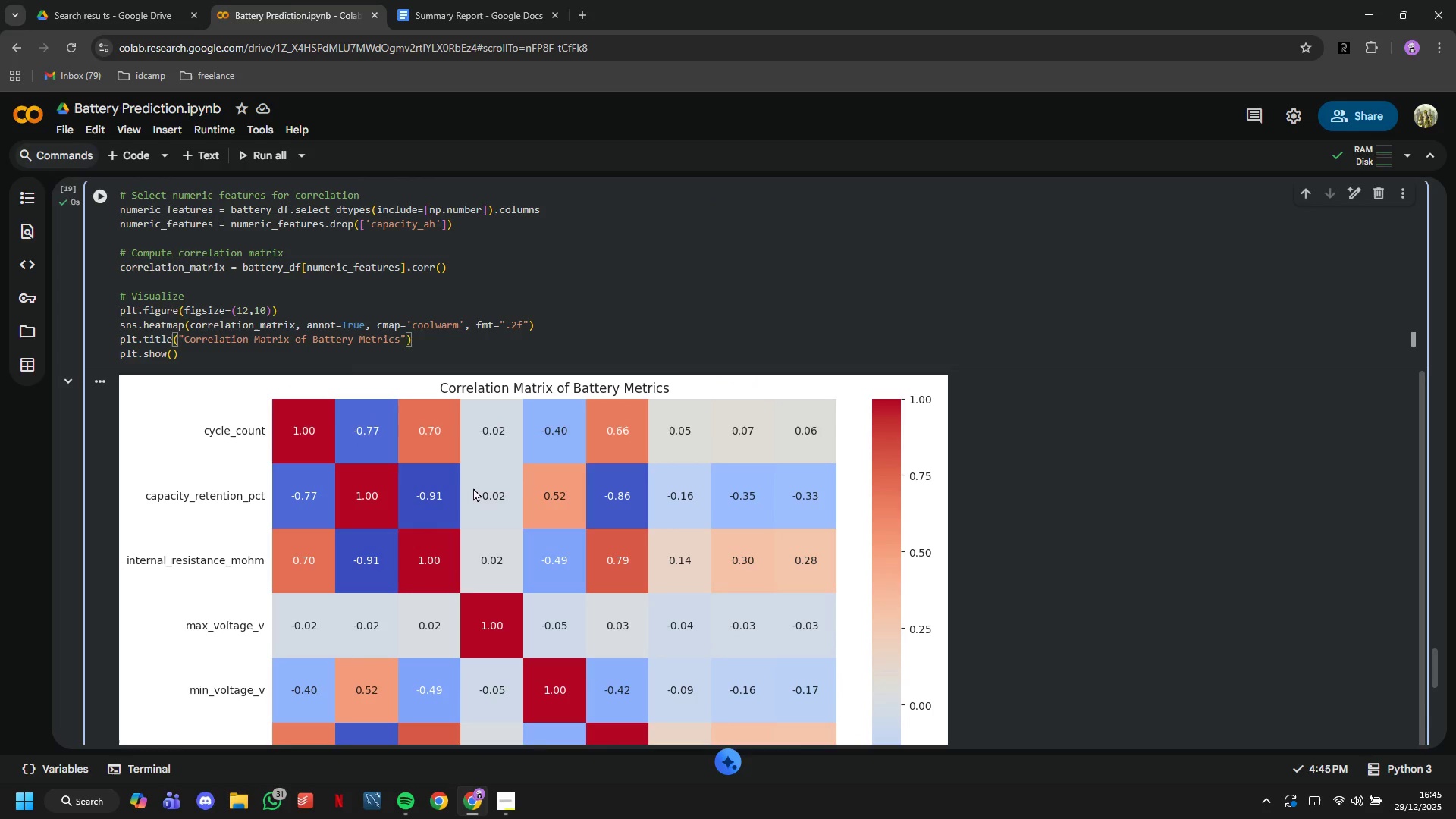 
type(,fontsize=16, d)
key(Backspace)
type(fontweifg)
key(Backspace)
key(Backspace)
type(ght='bold)
 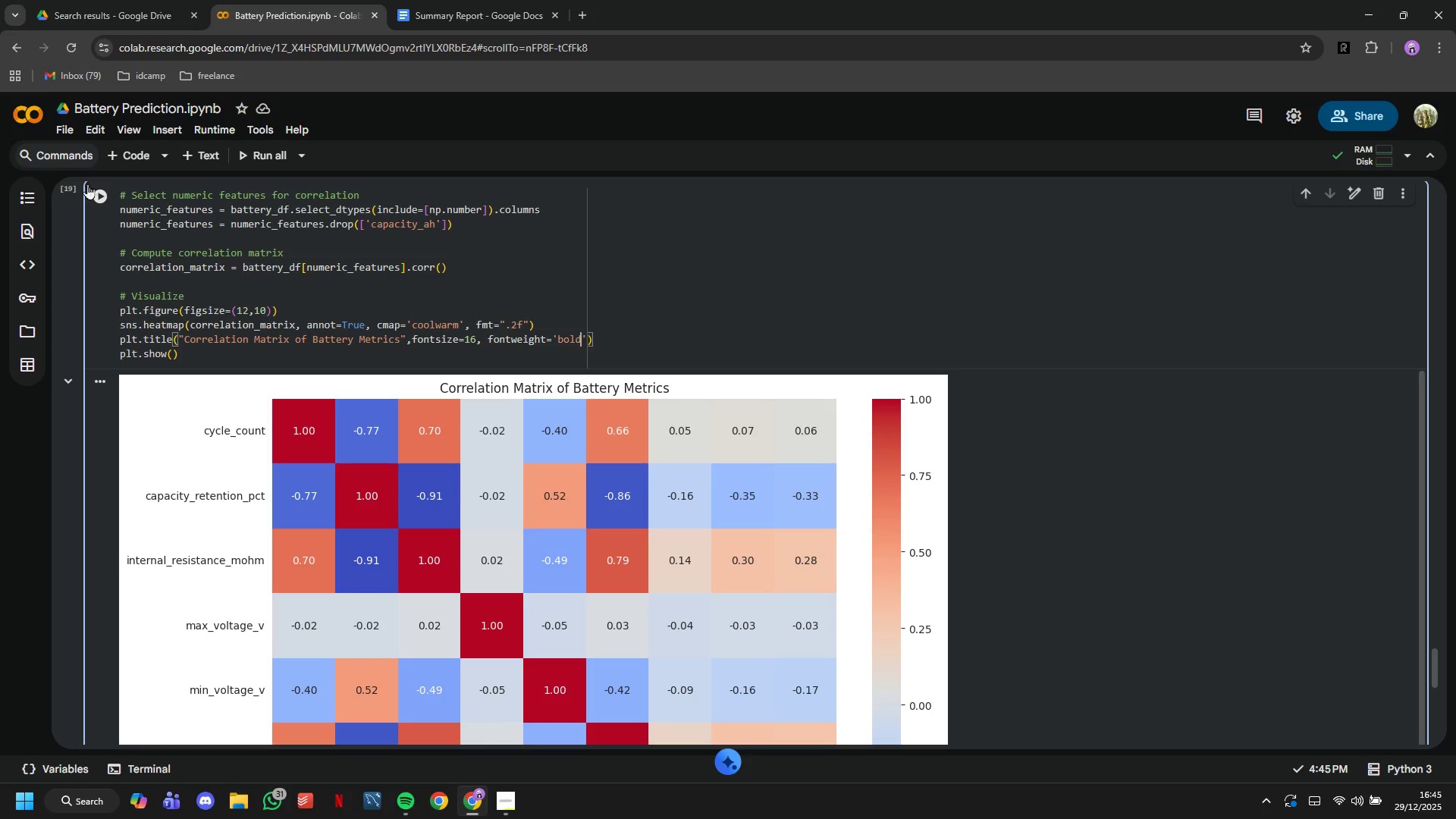 
left_click([111, 187])
 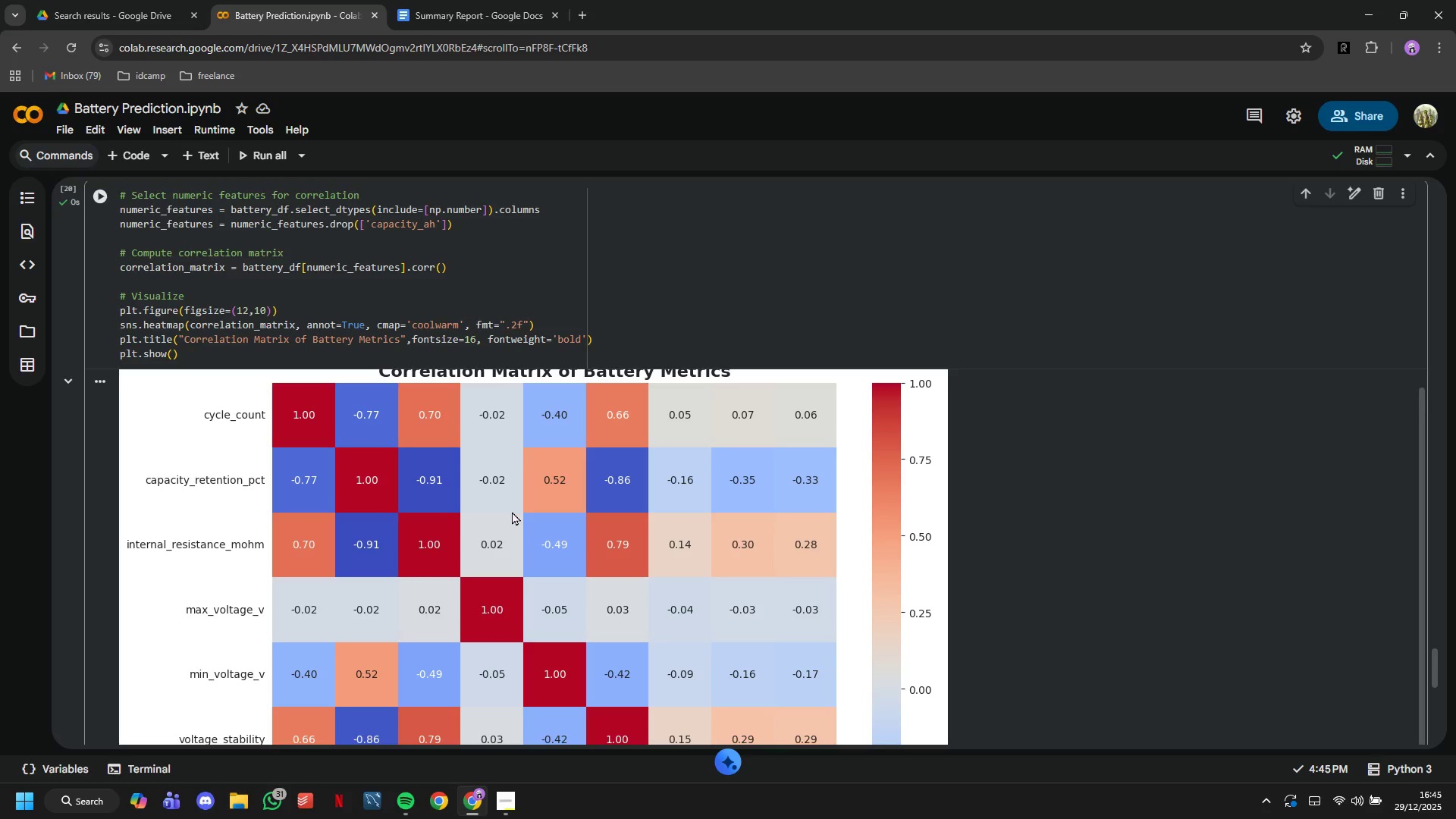 
scroll: coordinate [512, 511], scroll_direction: up, amount: 1.0
 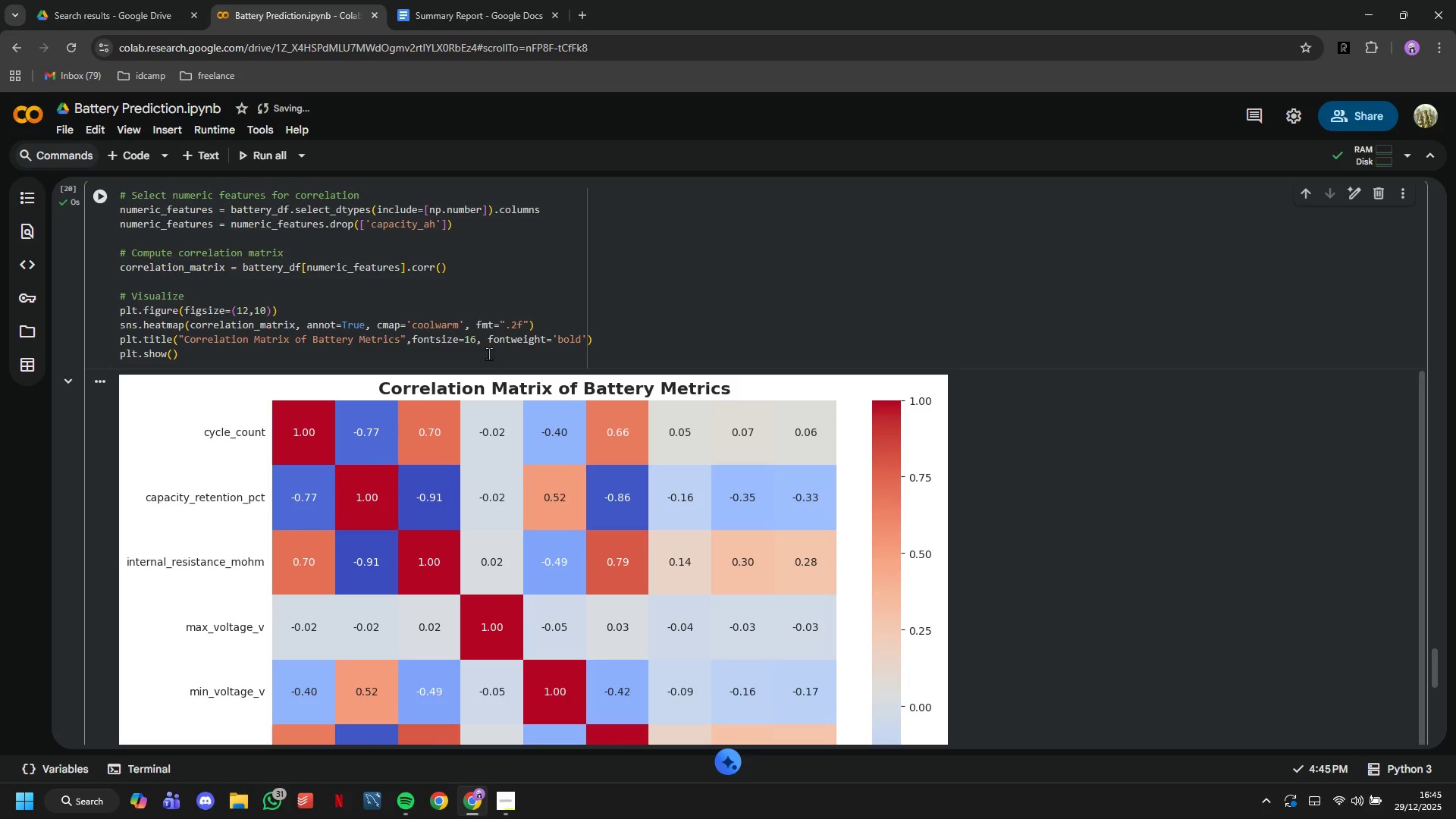 
left_click([488, 353])
 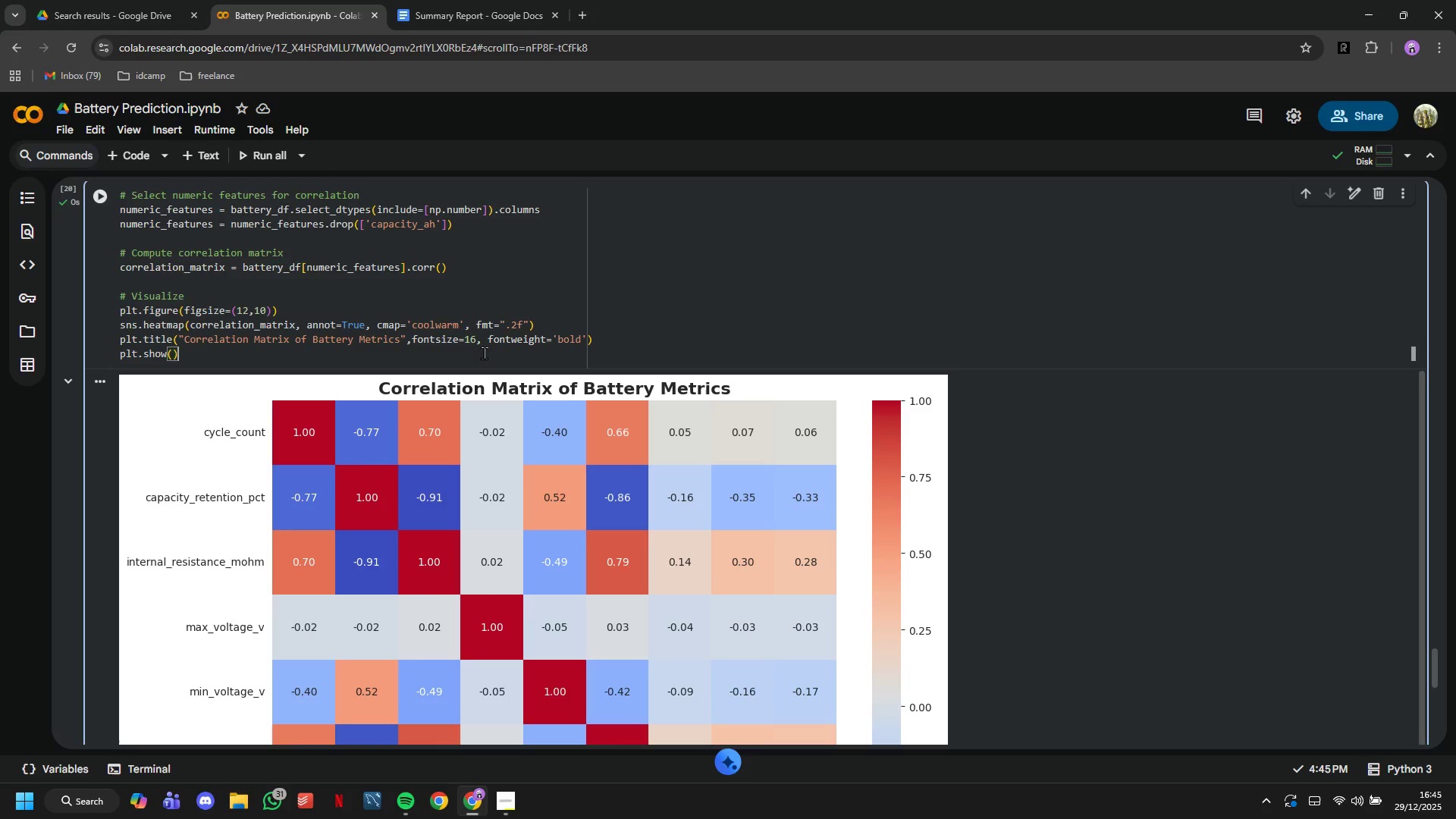 
wait(8.06)
 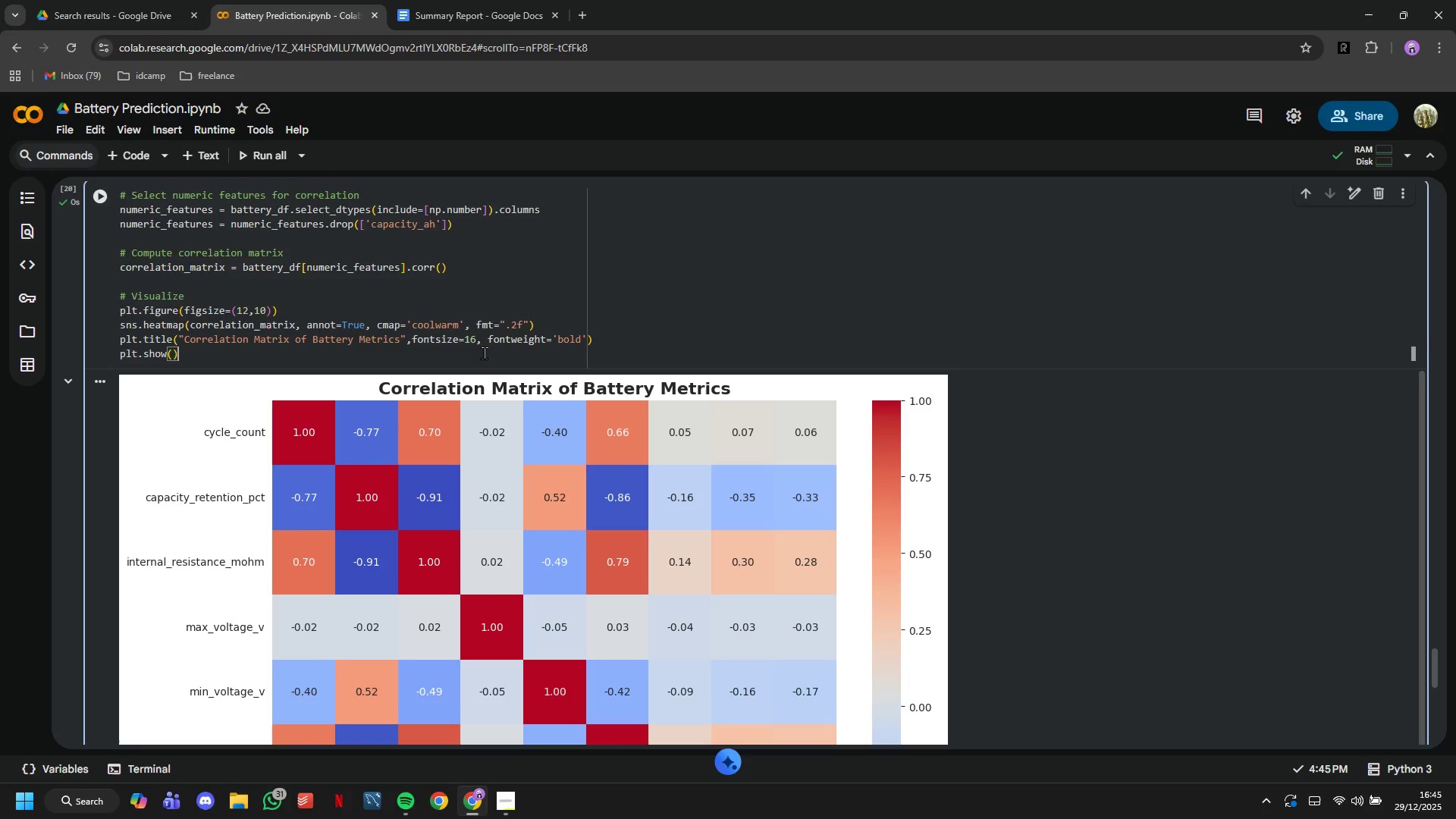 
key(ArrowUp)
 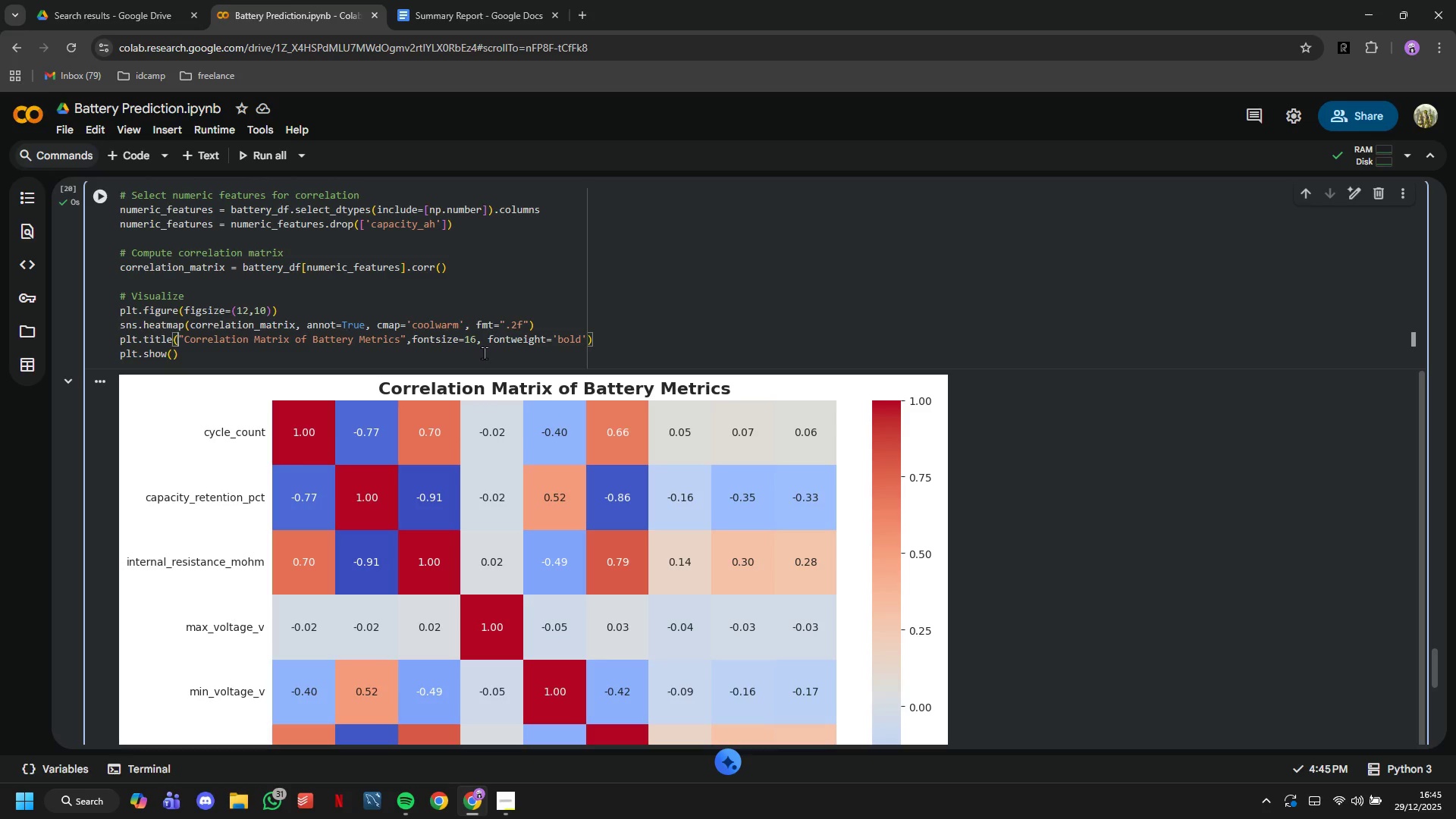 
key(ArrowUp)
 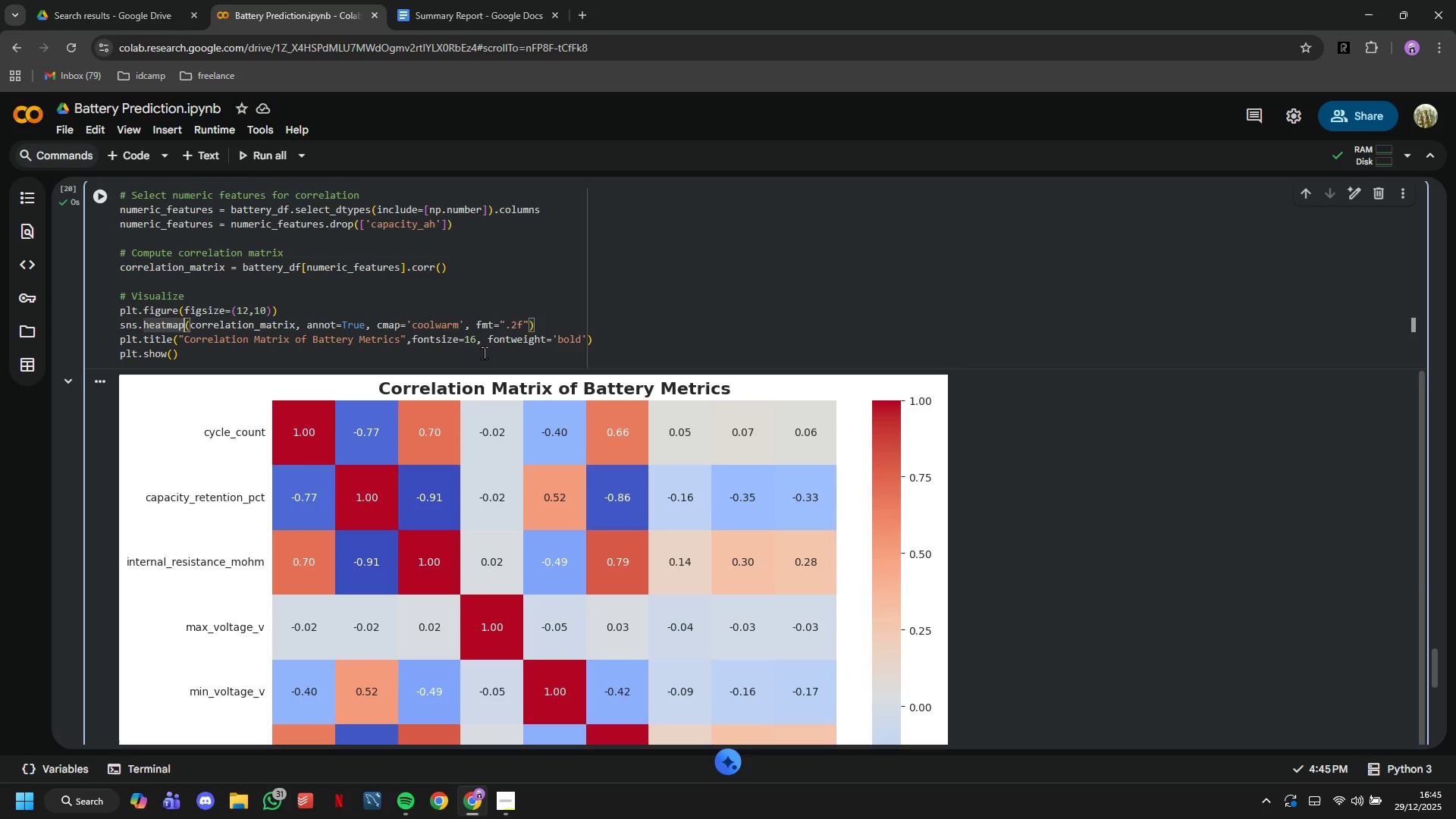 
hold_key(key=ArrowRight, duration=1.16)
 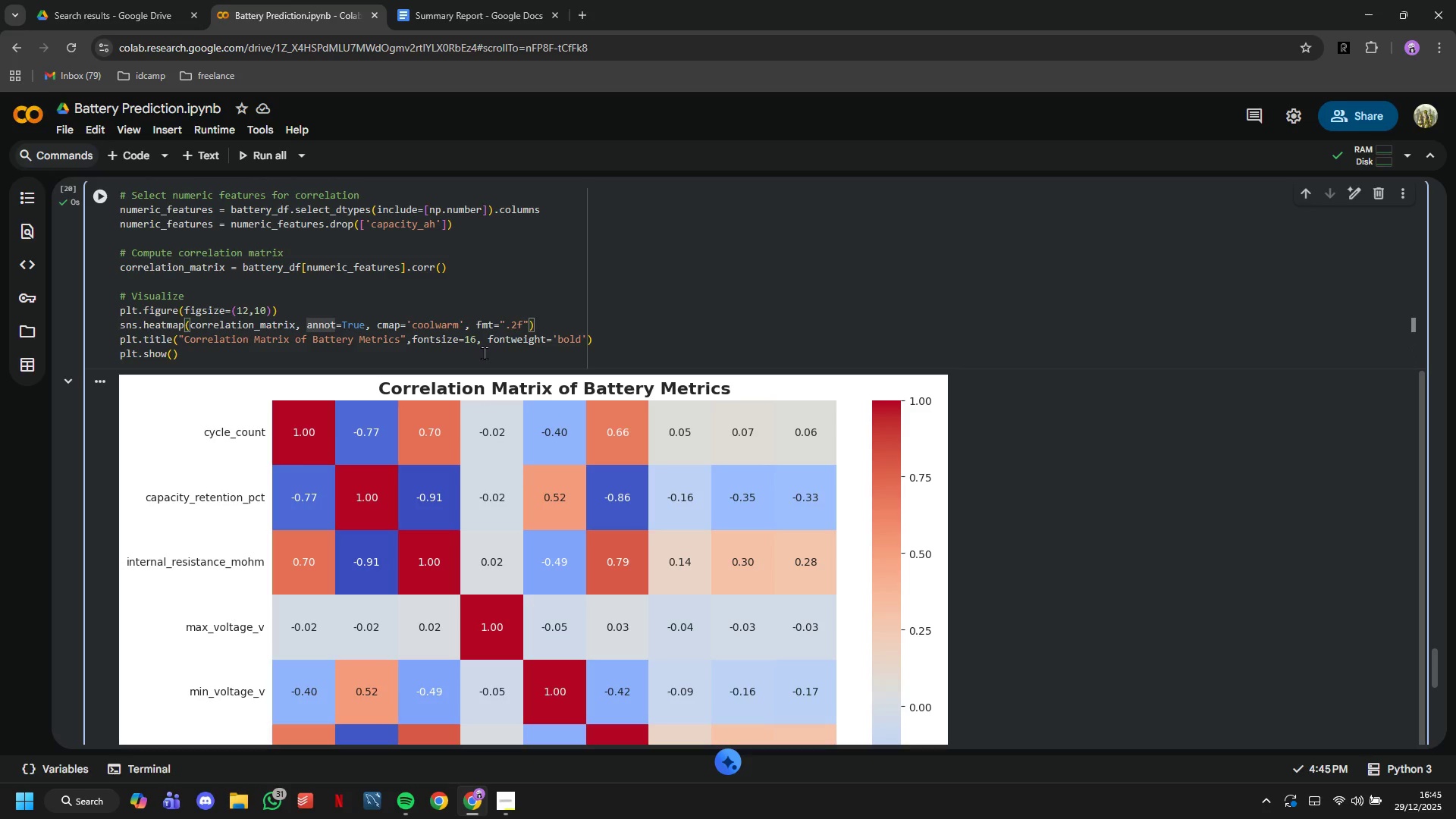 
key(ArrowDown)
 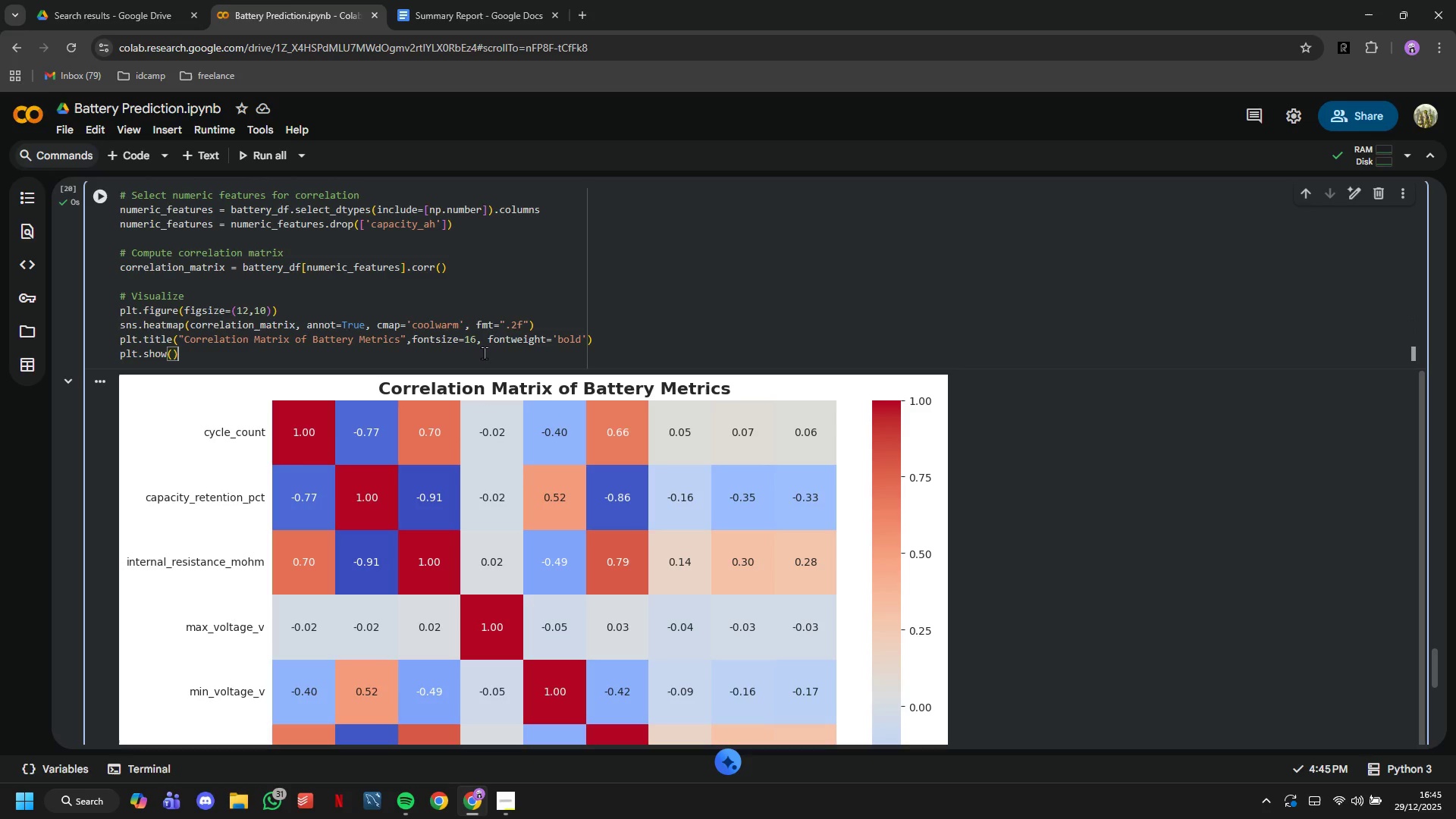 
key(ArrowDown)
 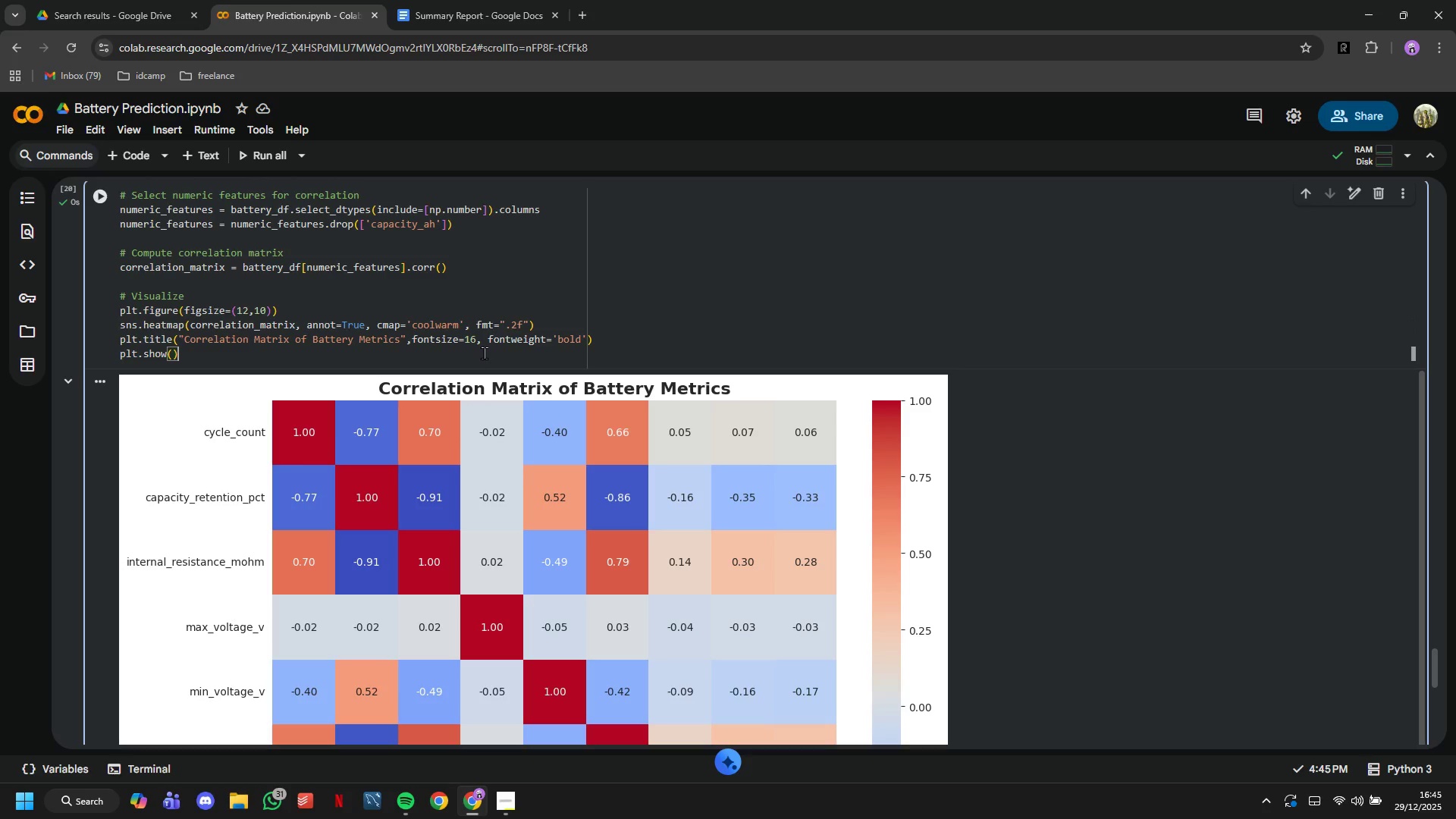 
hold_key(key=ArrowLeft, duration=0.72)
 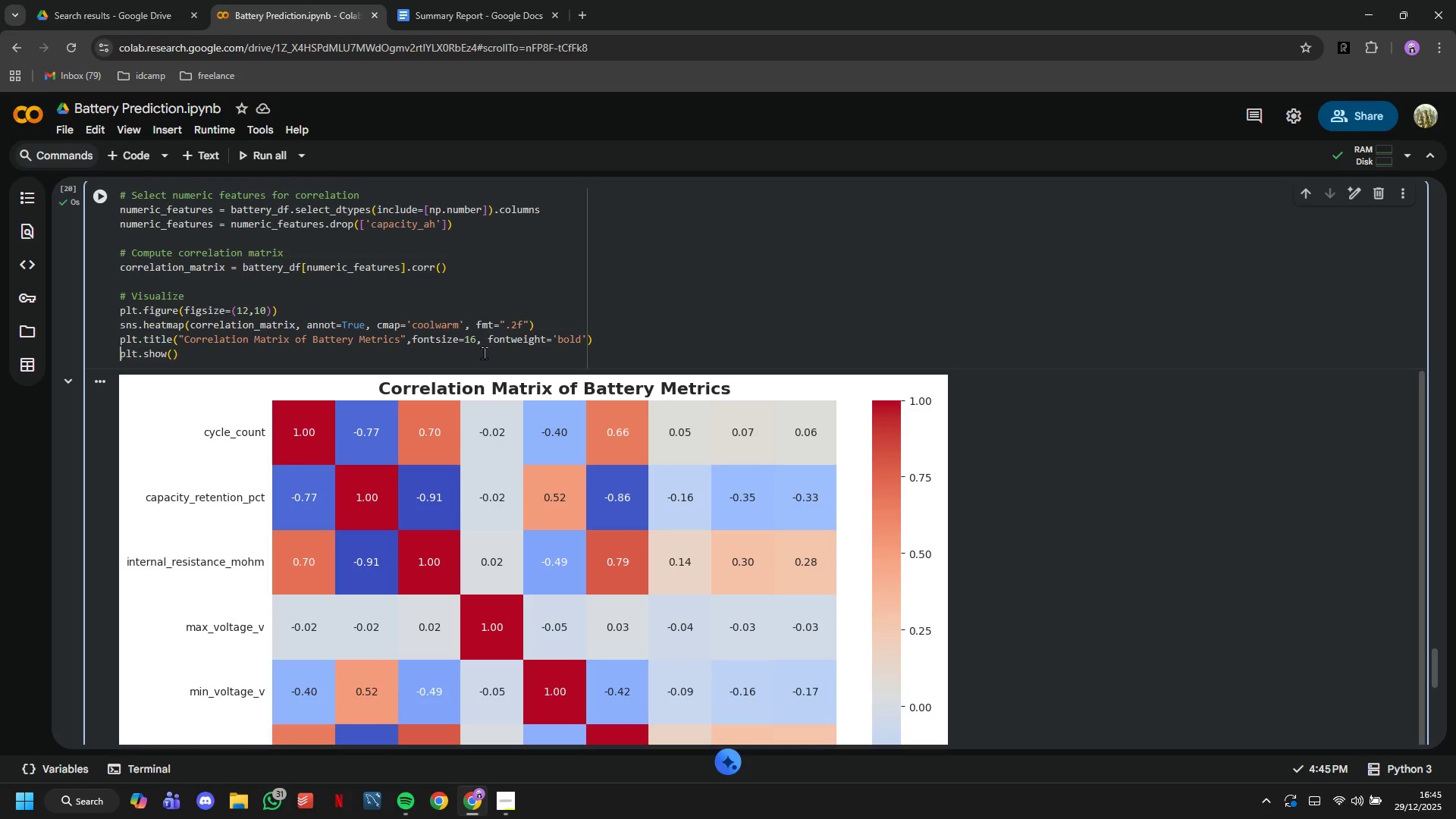 
key(ArrowLeft)
 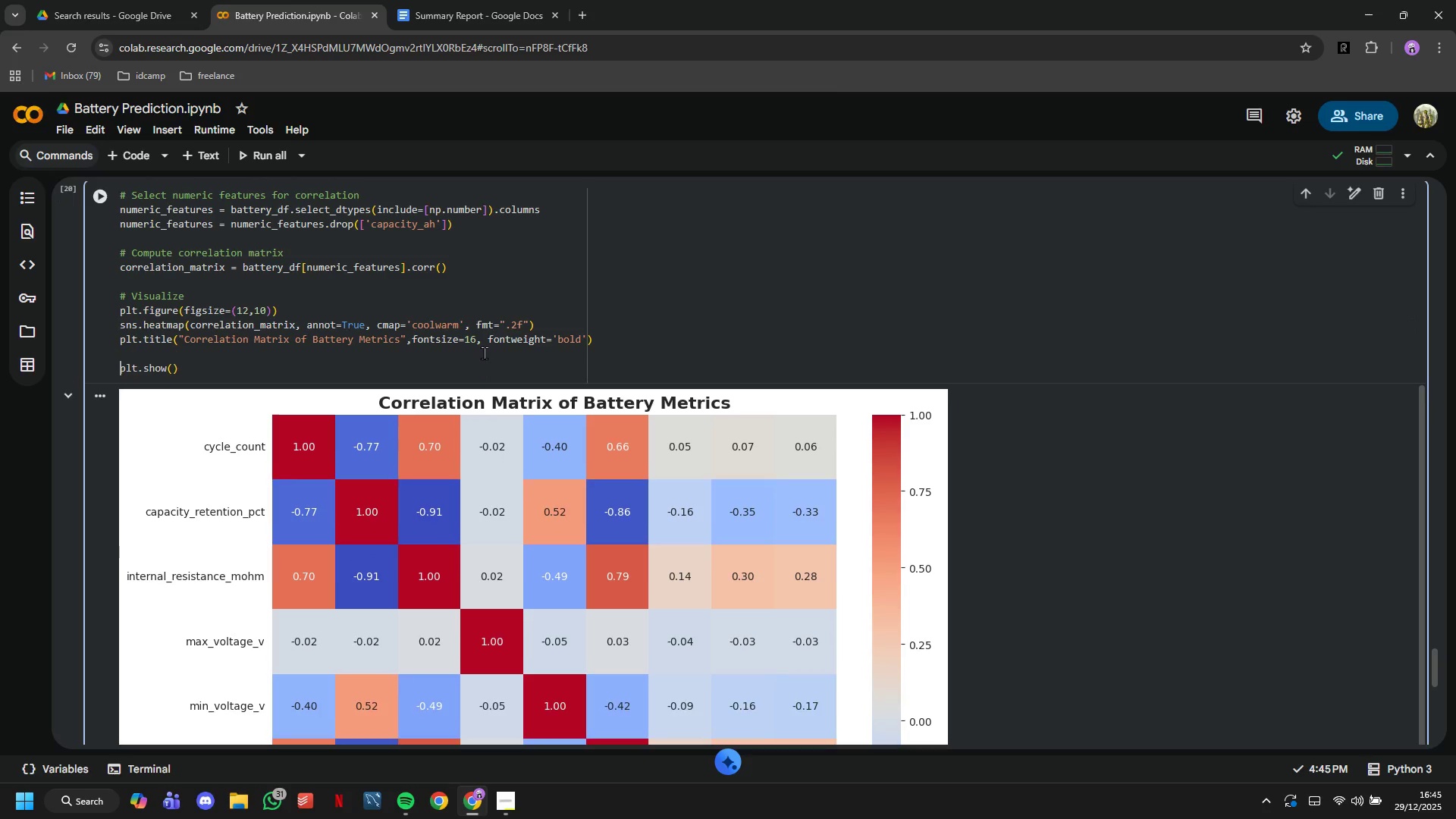 
key(Enter)
 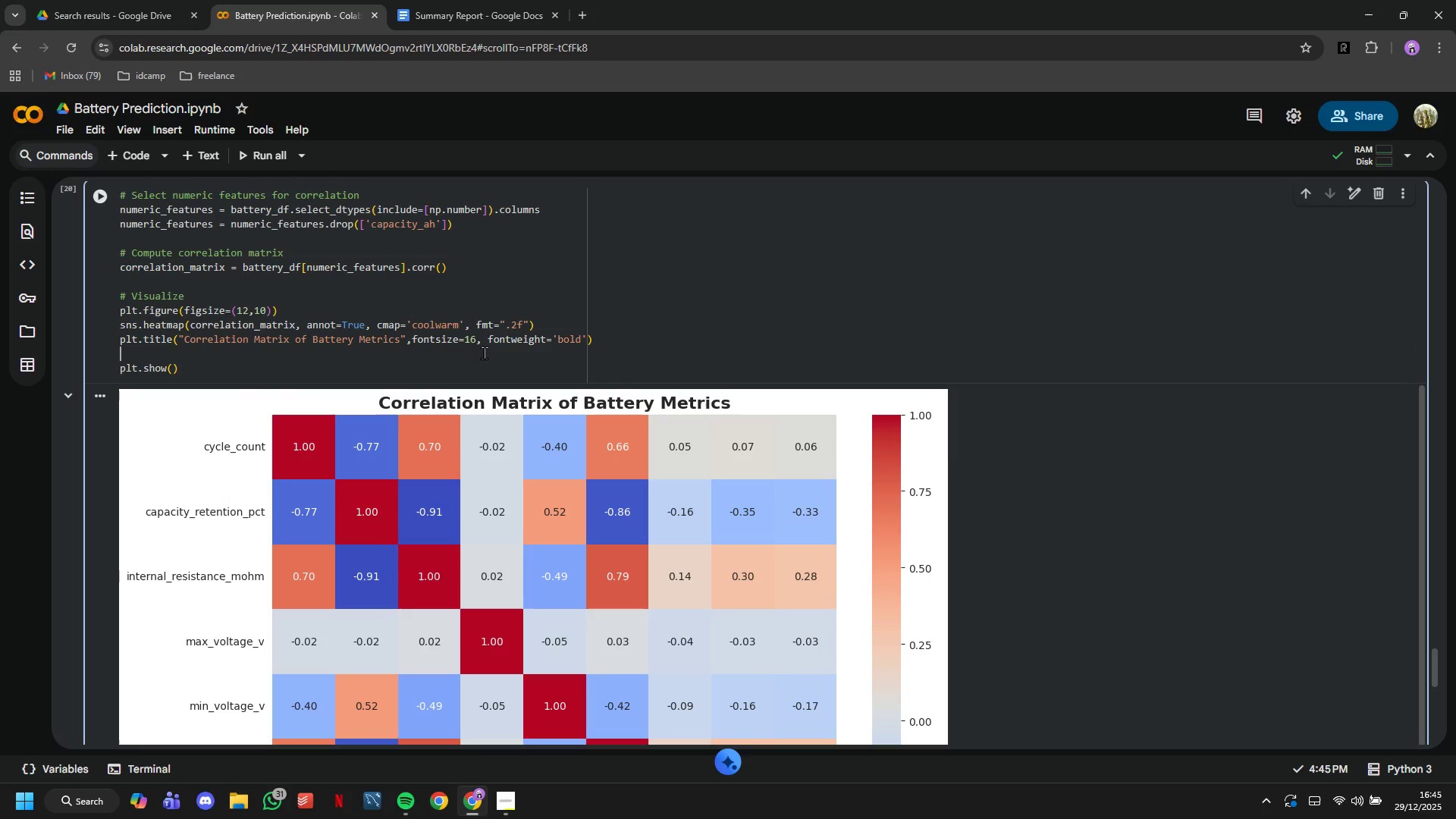 
key(ArrowUp)
 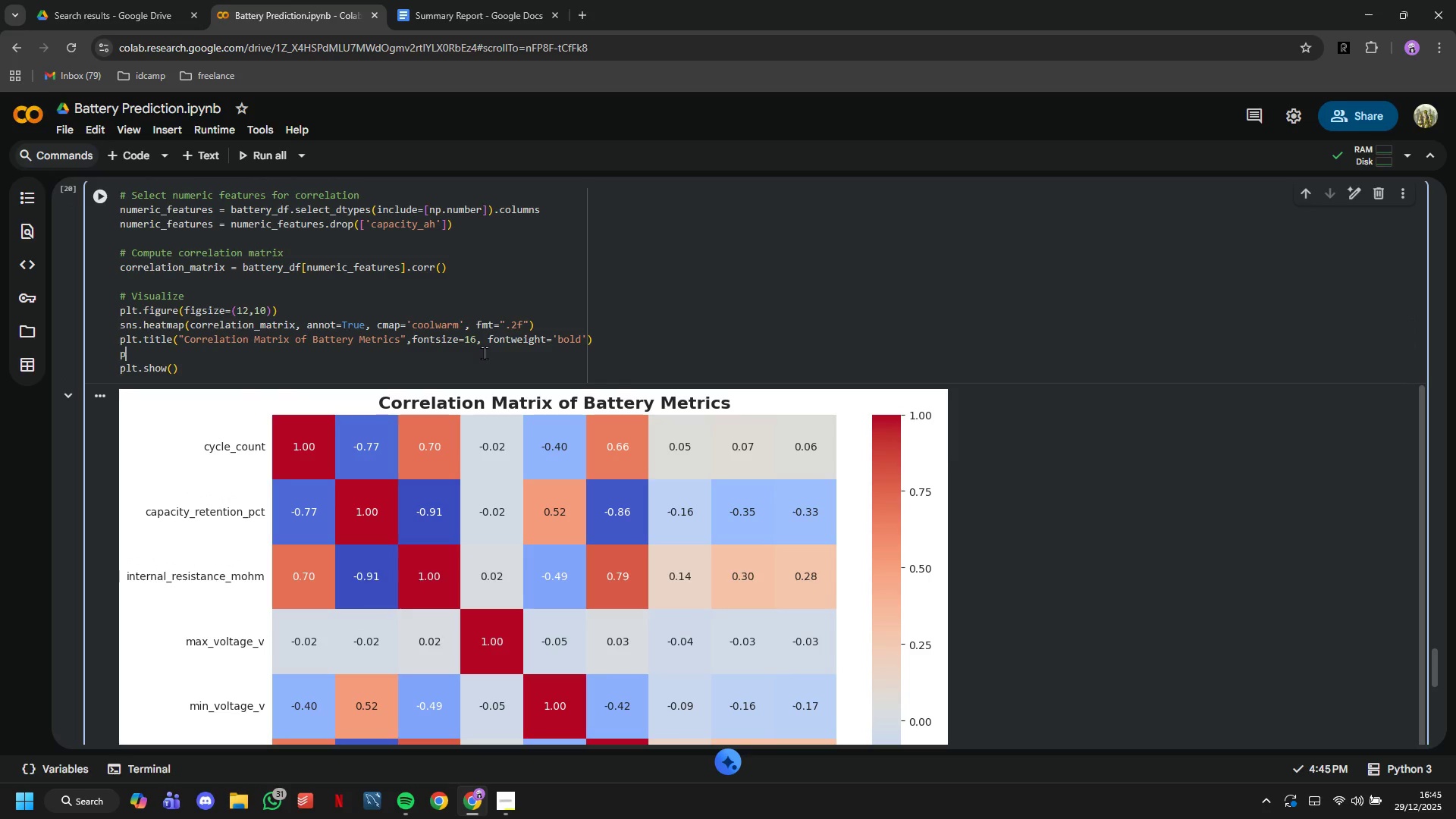 
type(plt.tight_layout()
 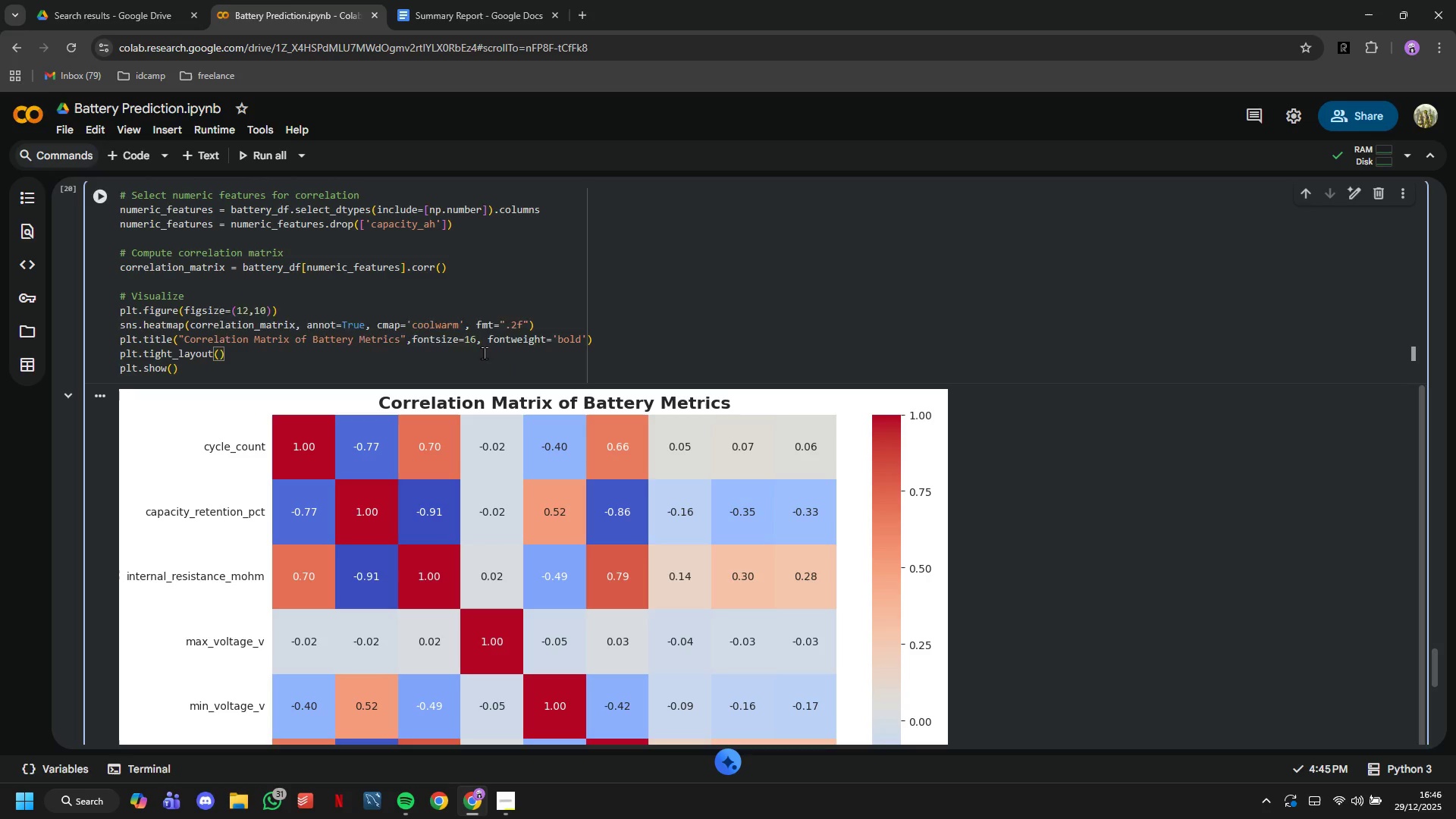 
double_click([99, 201])
 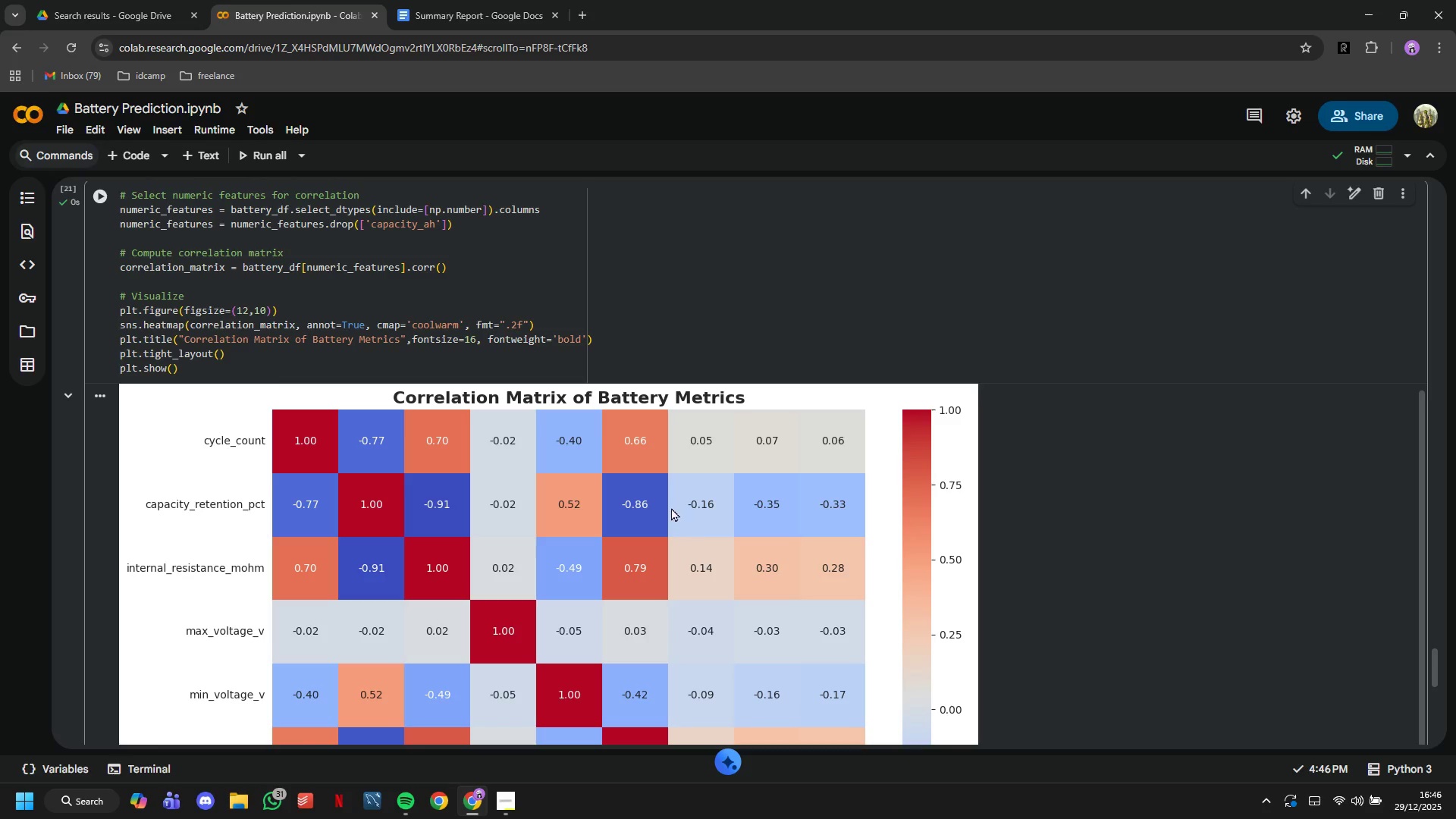 
right_click([670, 504])
 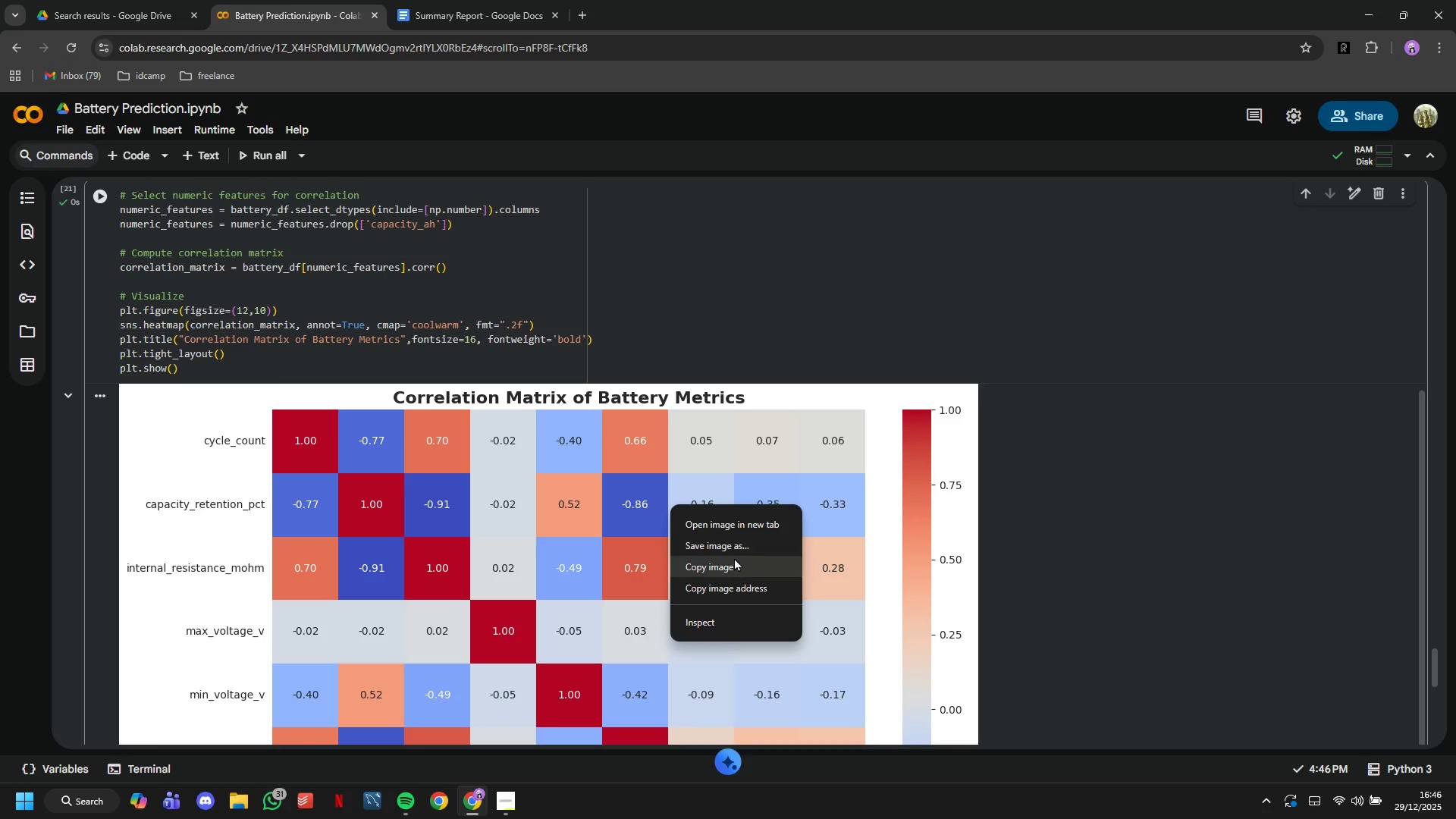 
left_click([736, 559])
 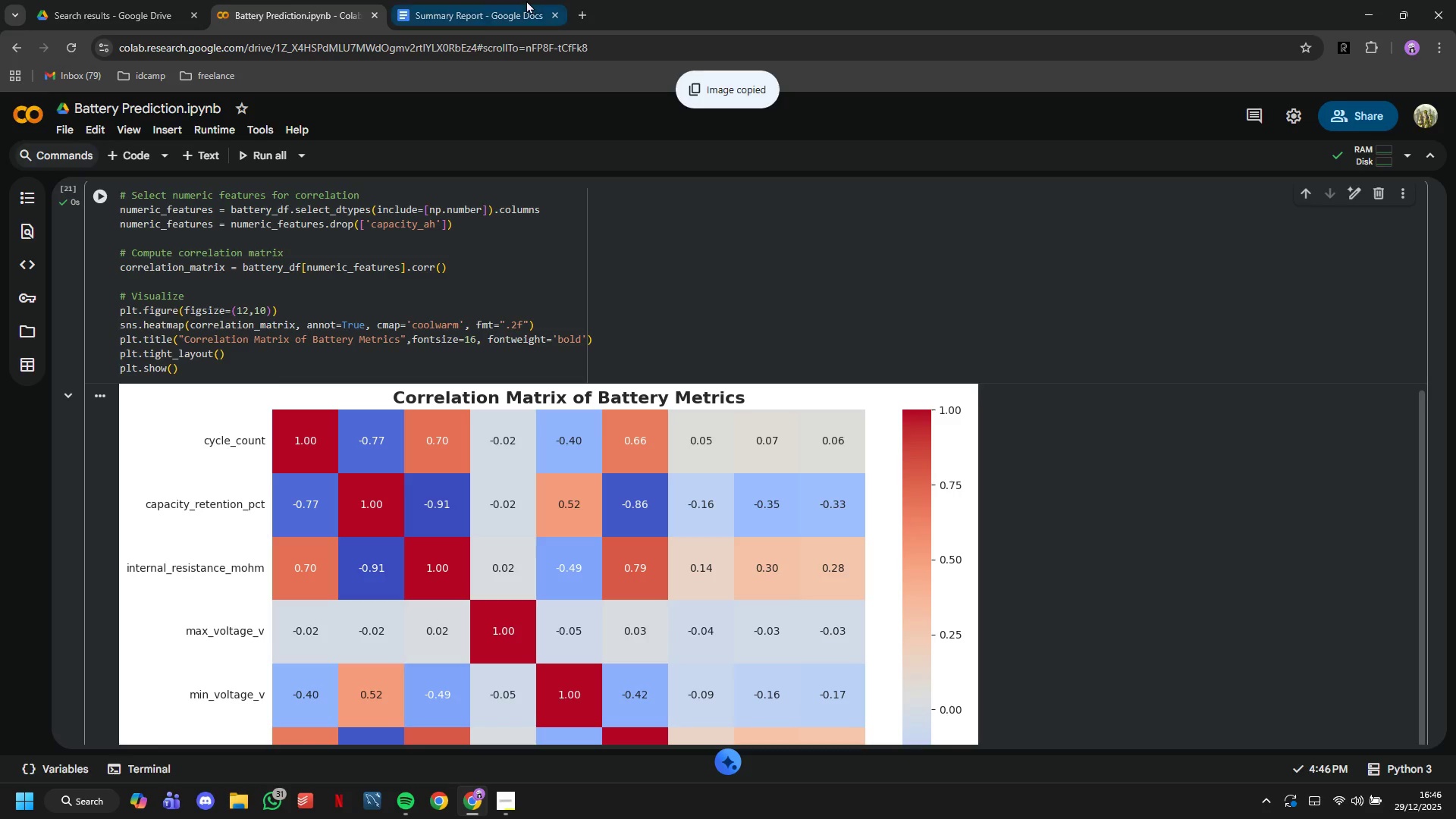 
left_click([526, 0])
 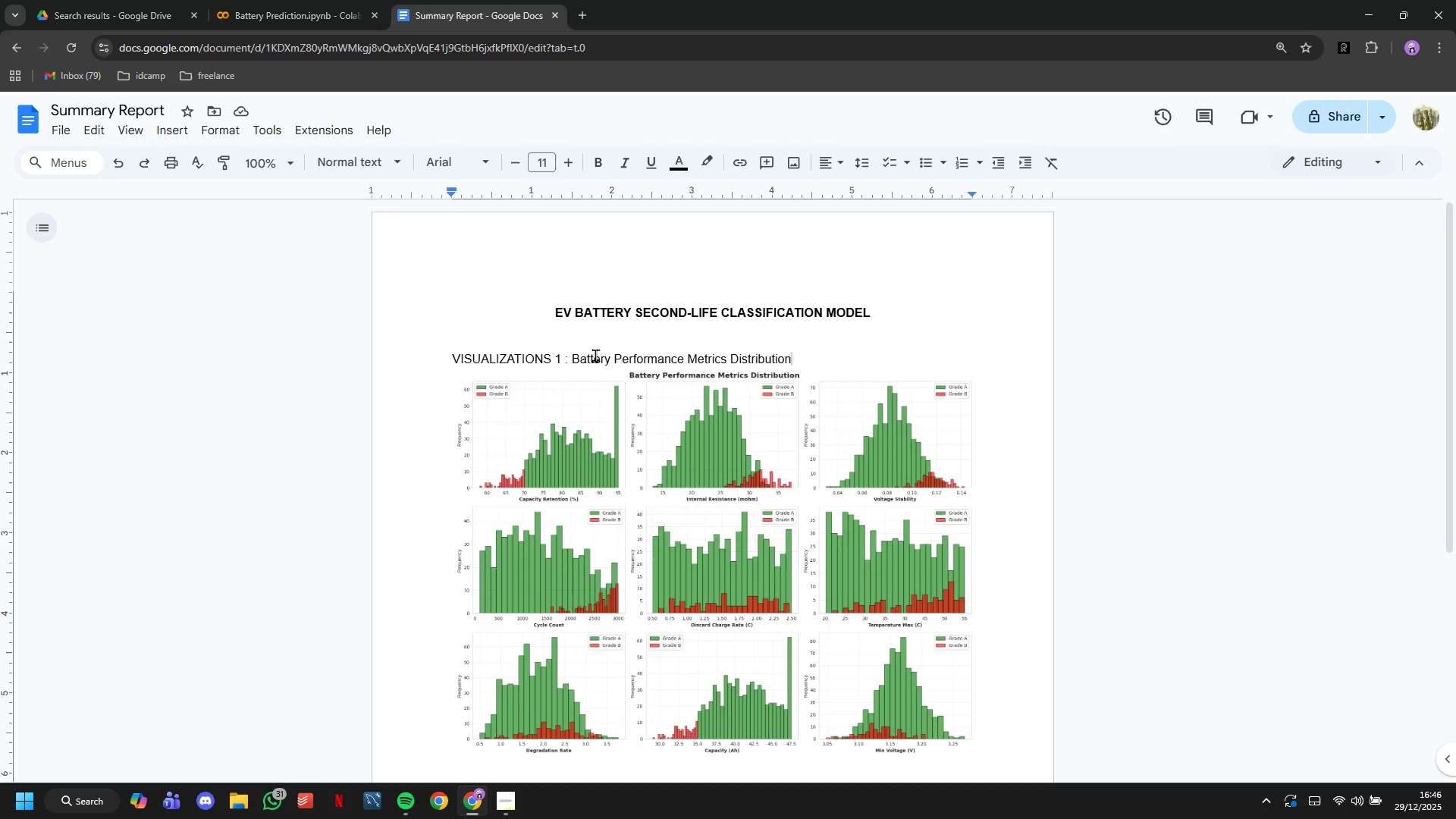 
left_click([836, 544])
 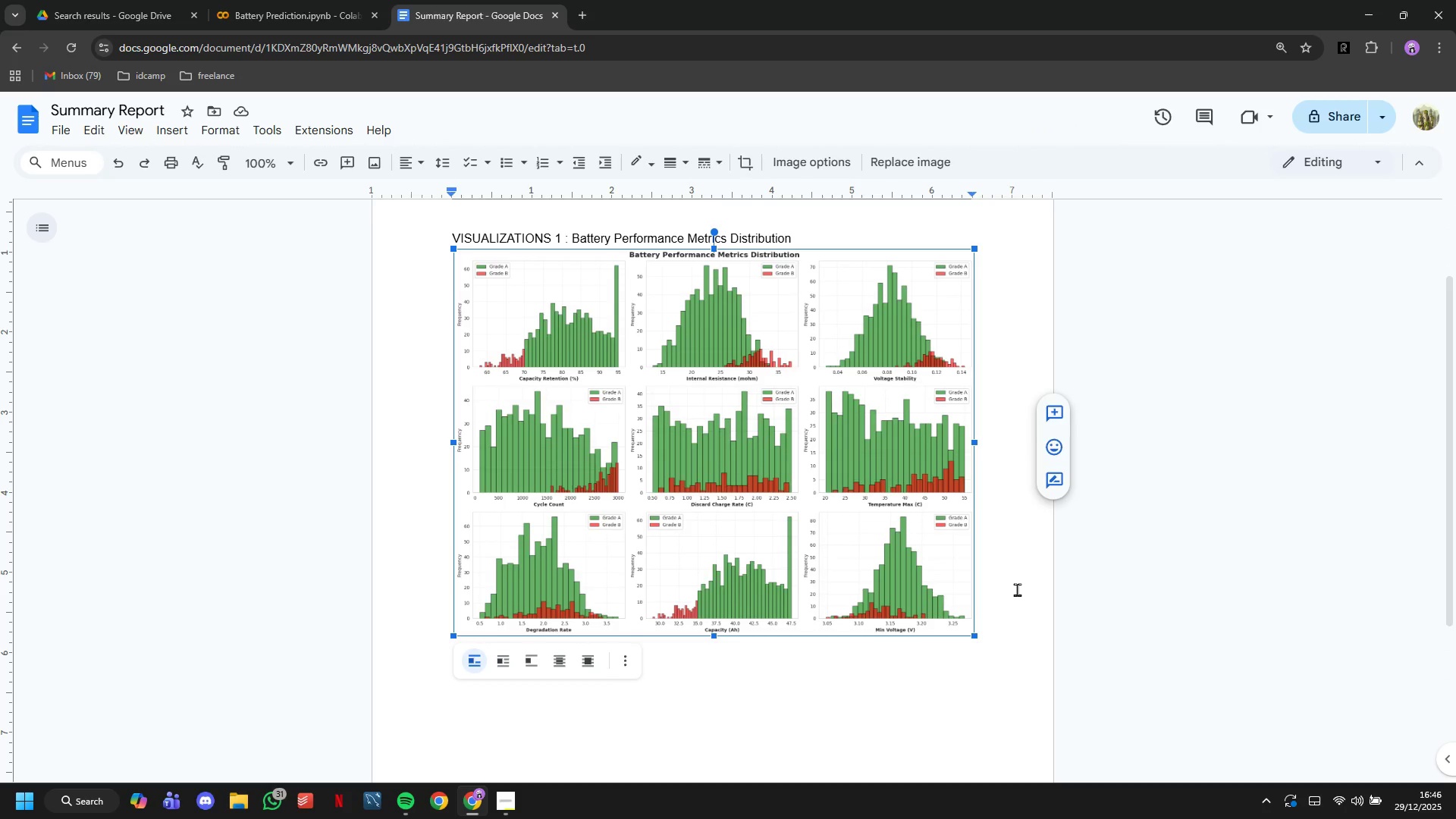 
scroll: coordinate [606, 362], scroll_direction: down, amount: 3.0
 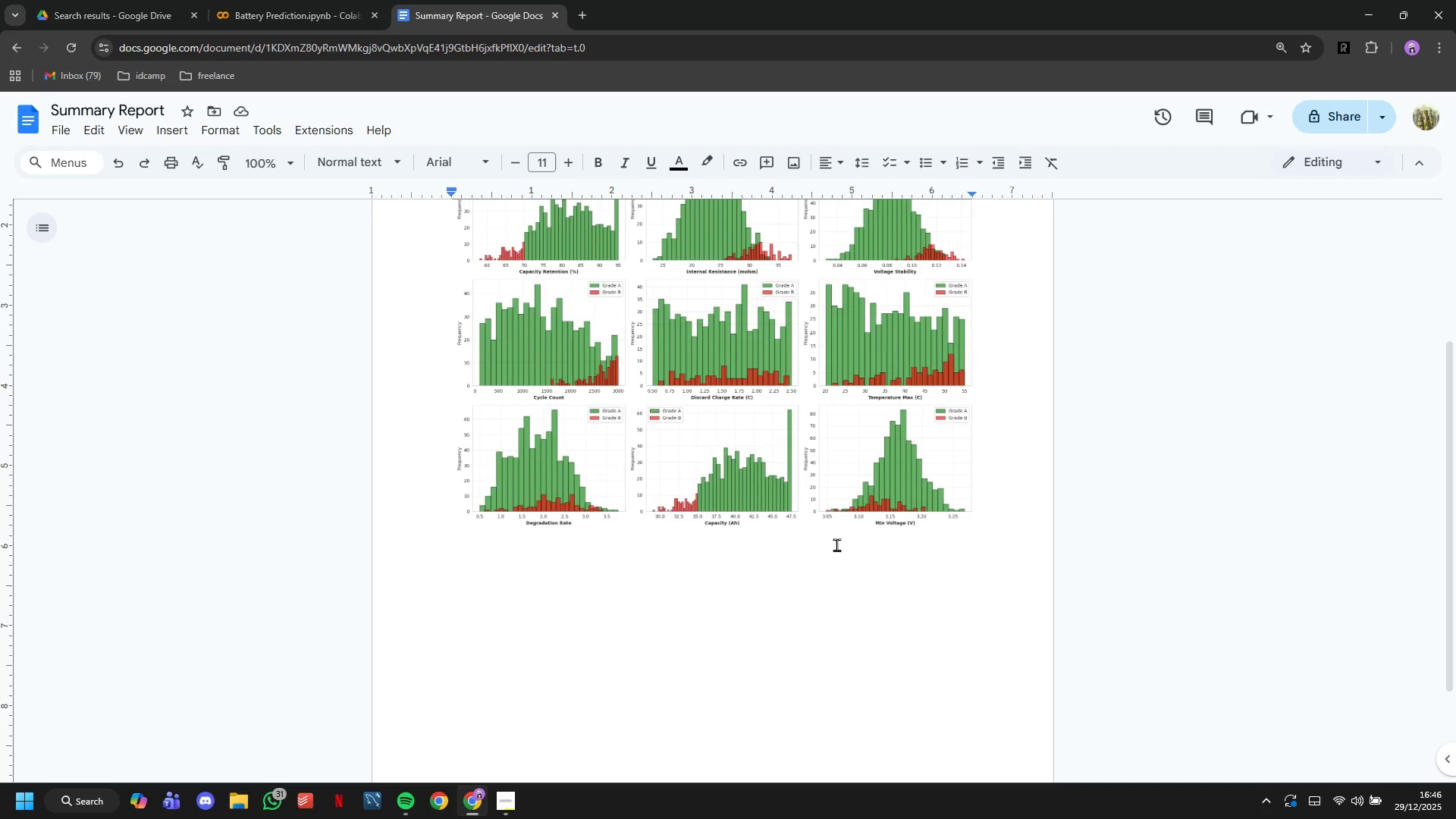 
key(ArrowRight)
 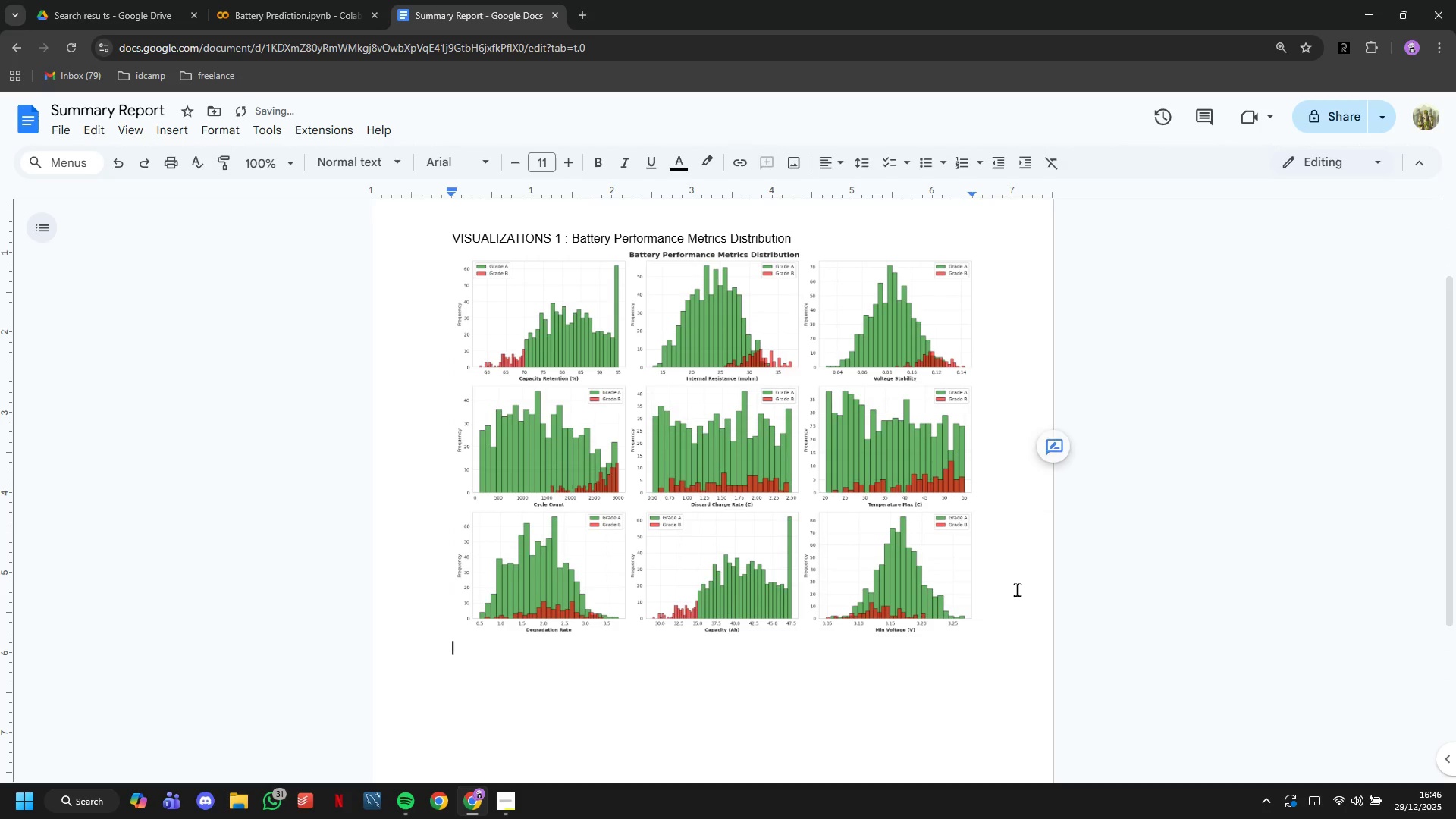 
key(Enter)
 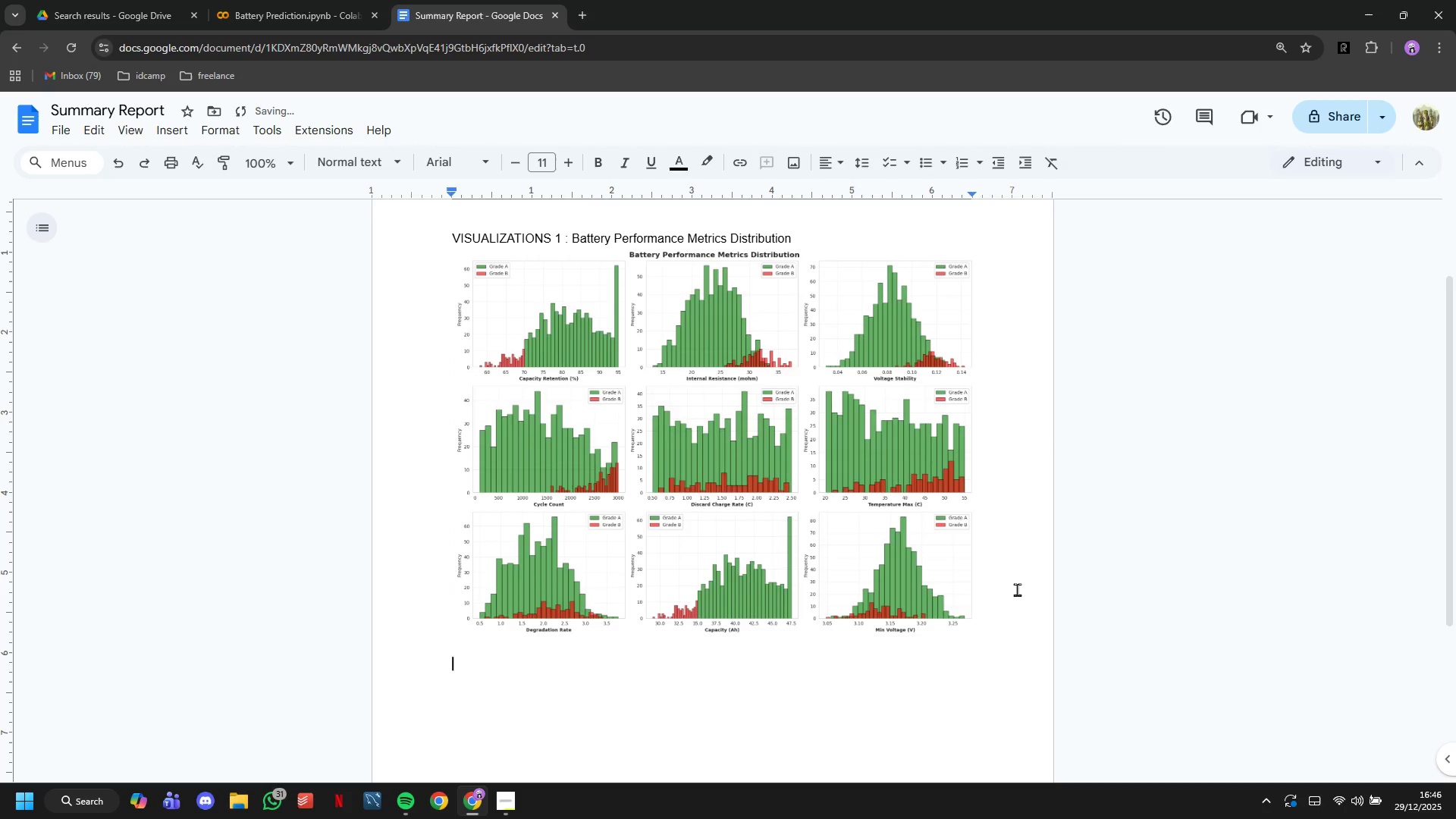 
key(Enter)
 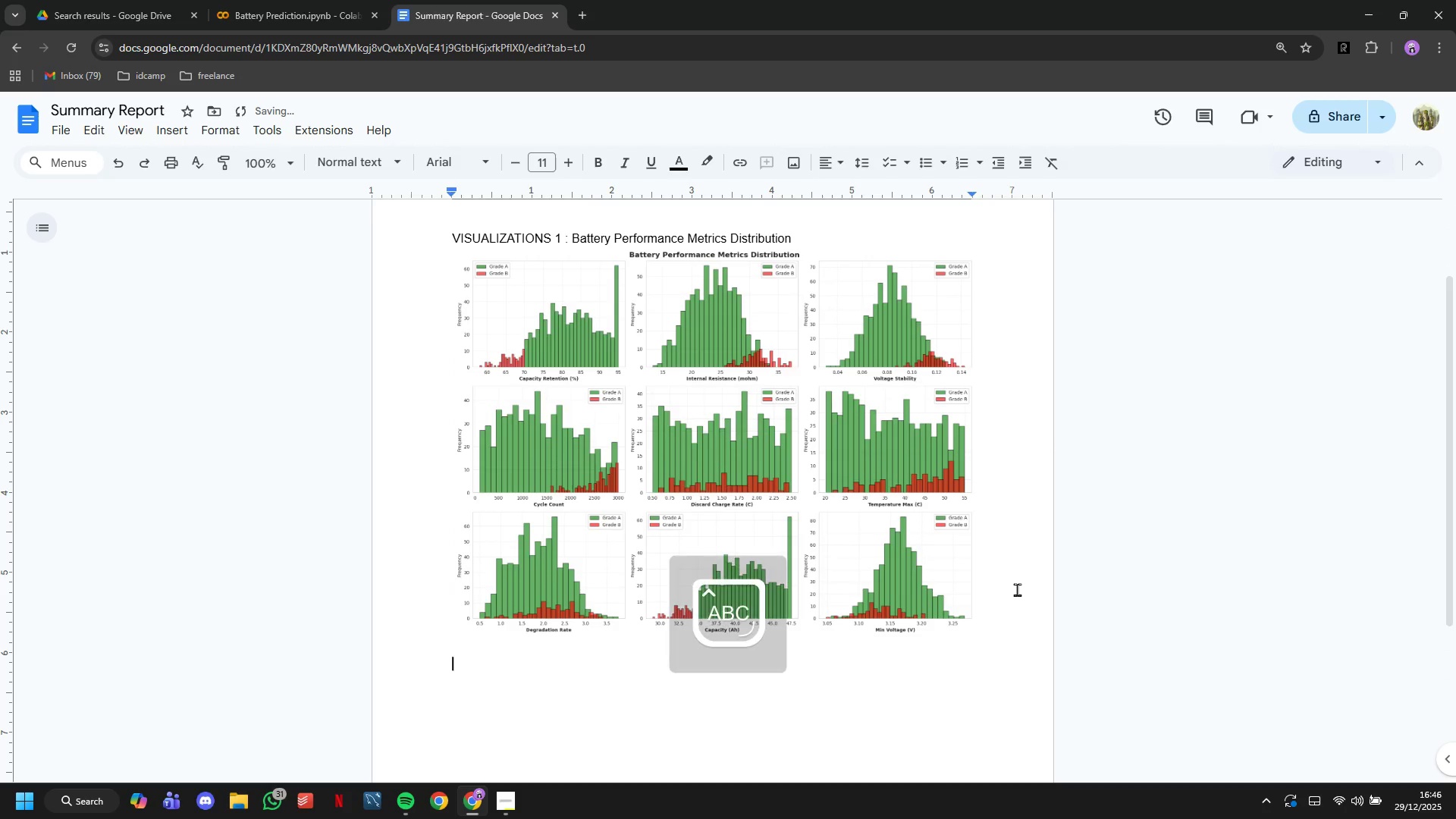 
type(CORRELATION MATRIX)
 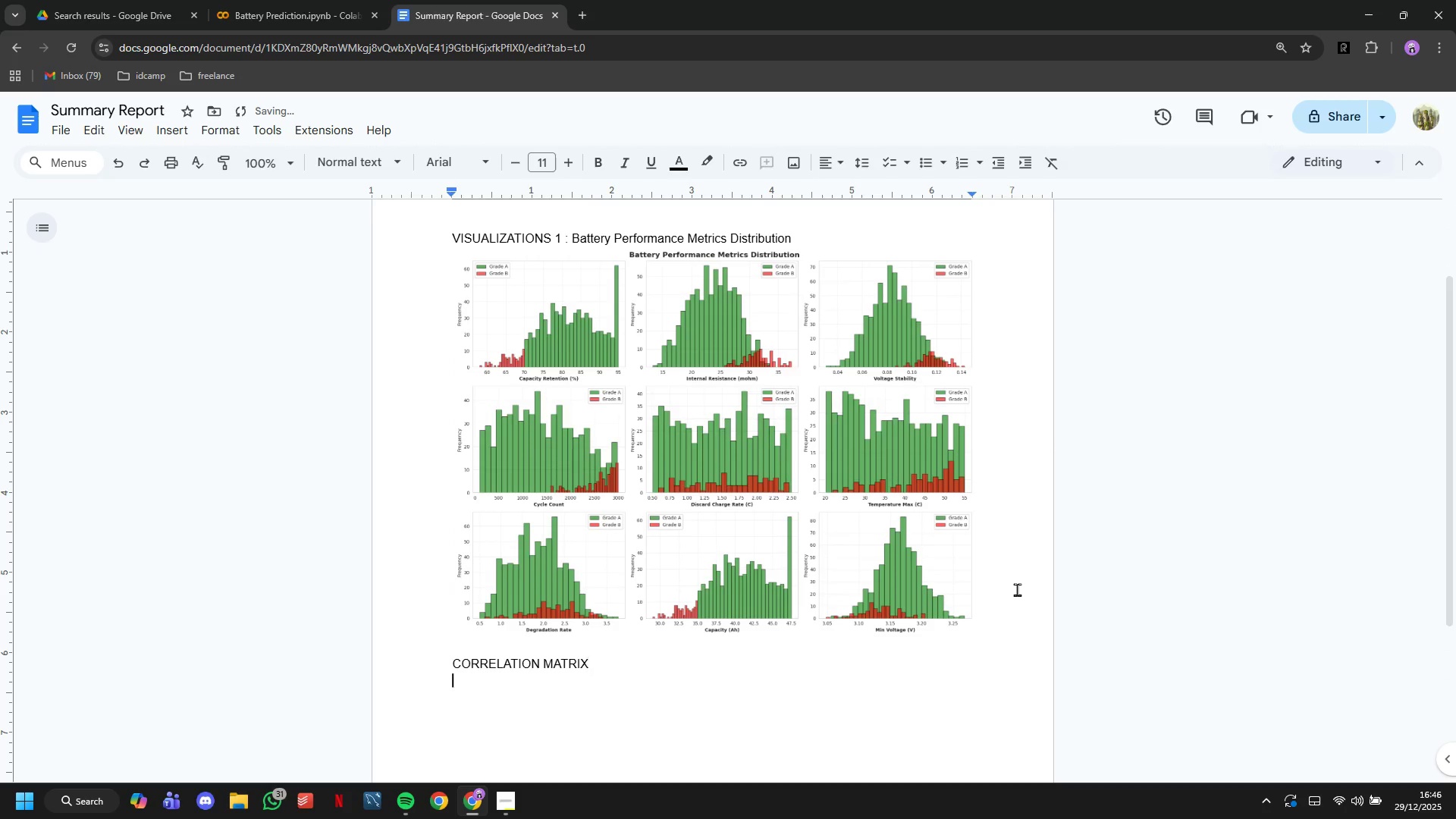 
key(Enter)
 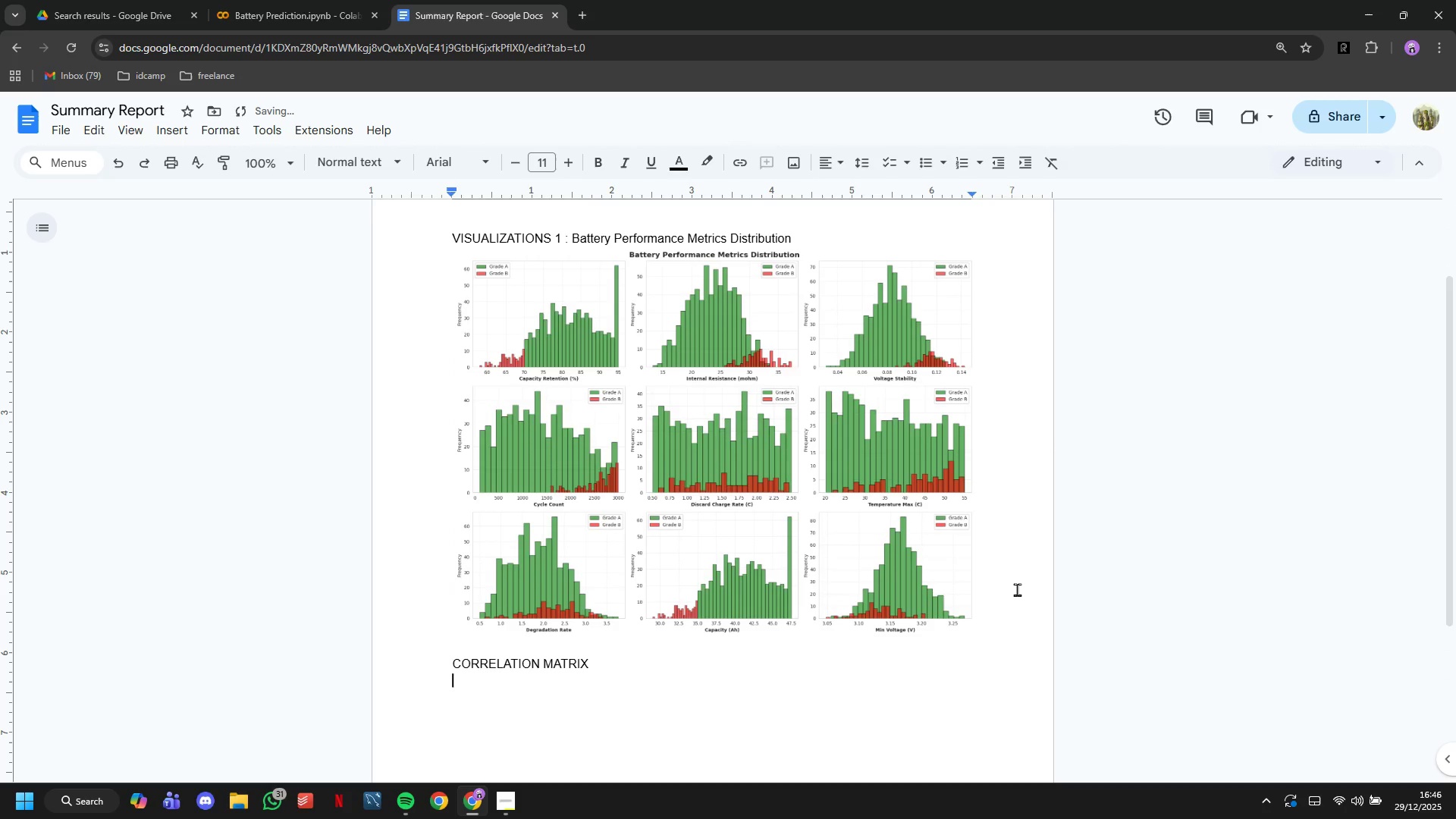 
key(Control+V)
 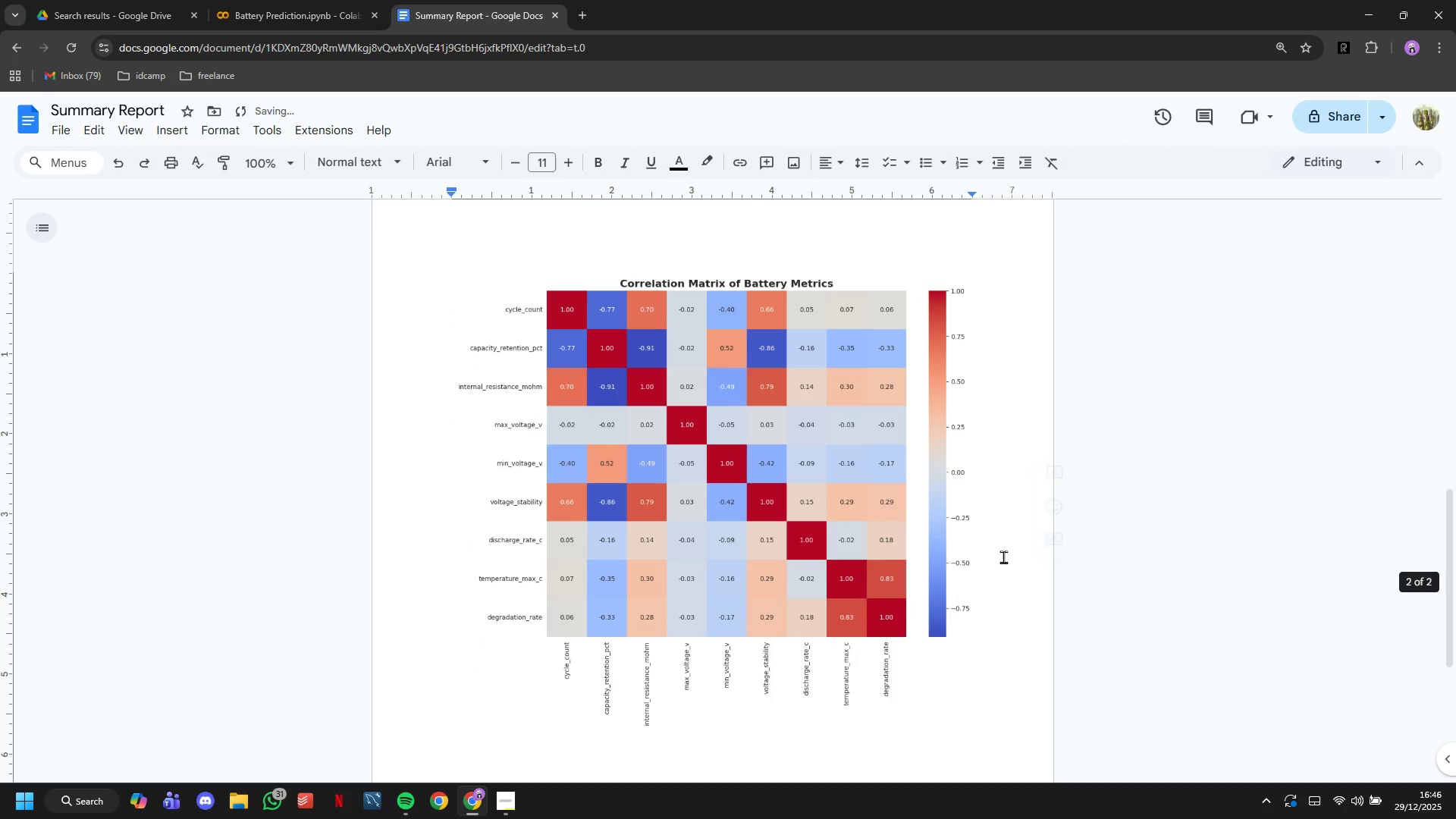 
scroll: coordinate [977, 527], scroll_direction: up, amount: 16.0
 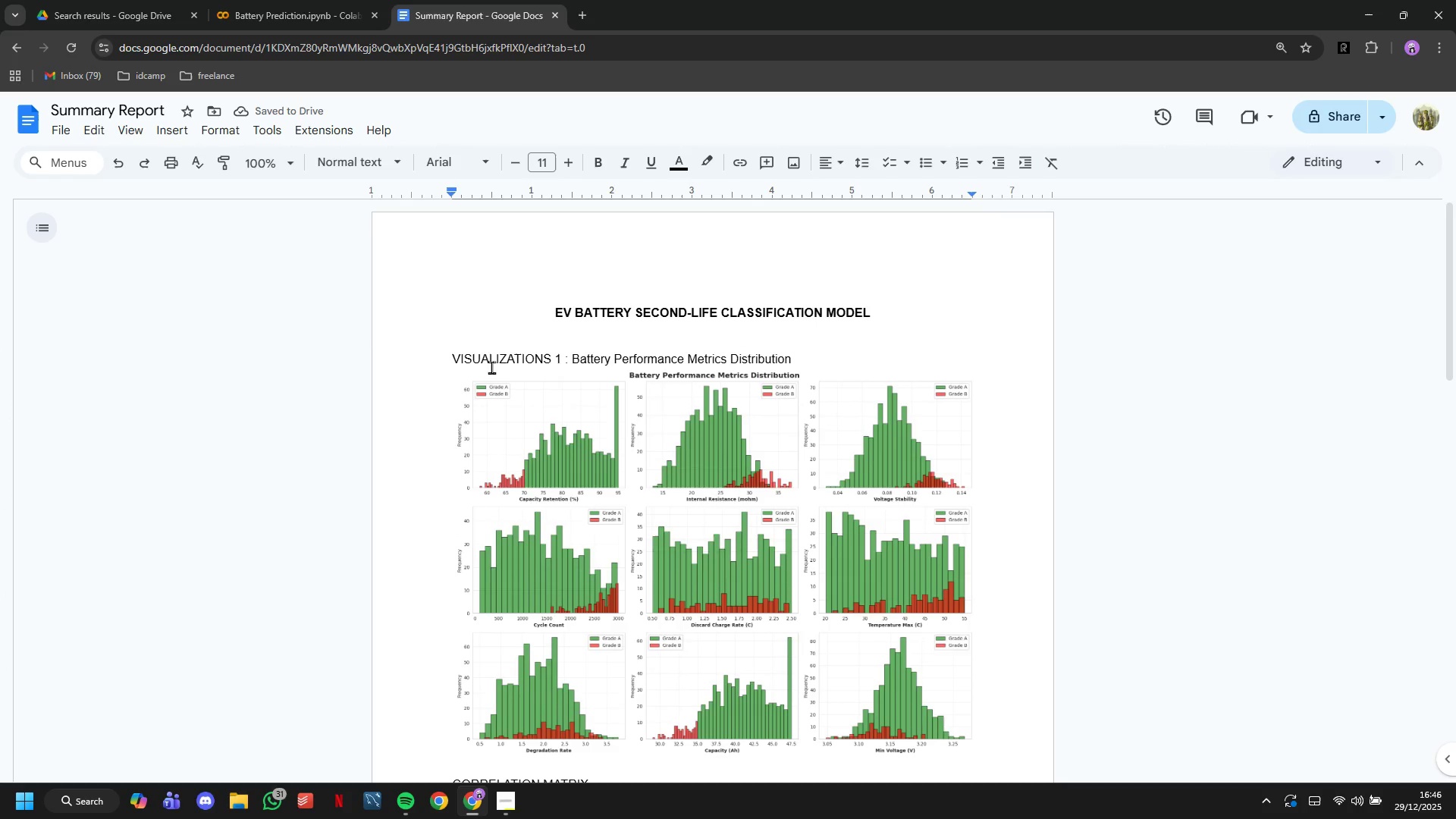 
left_click([490, 361])
 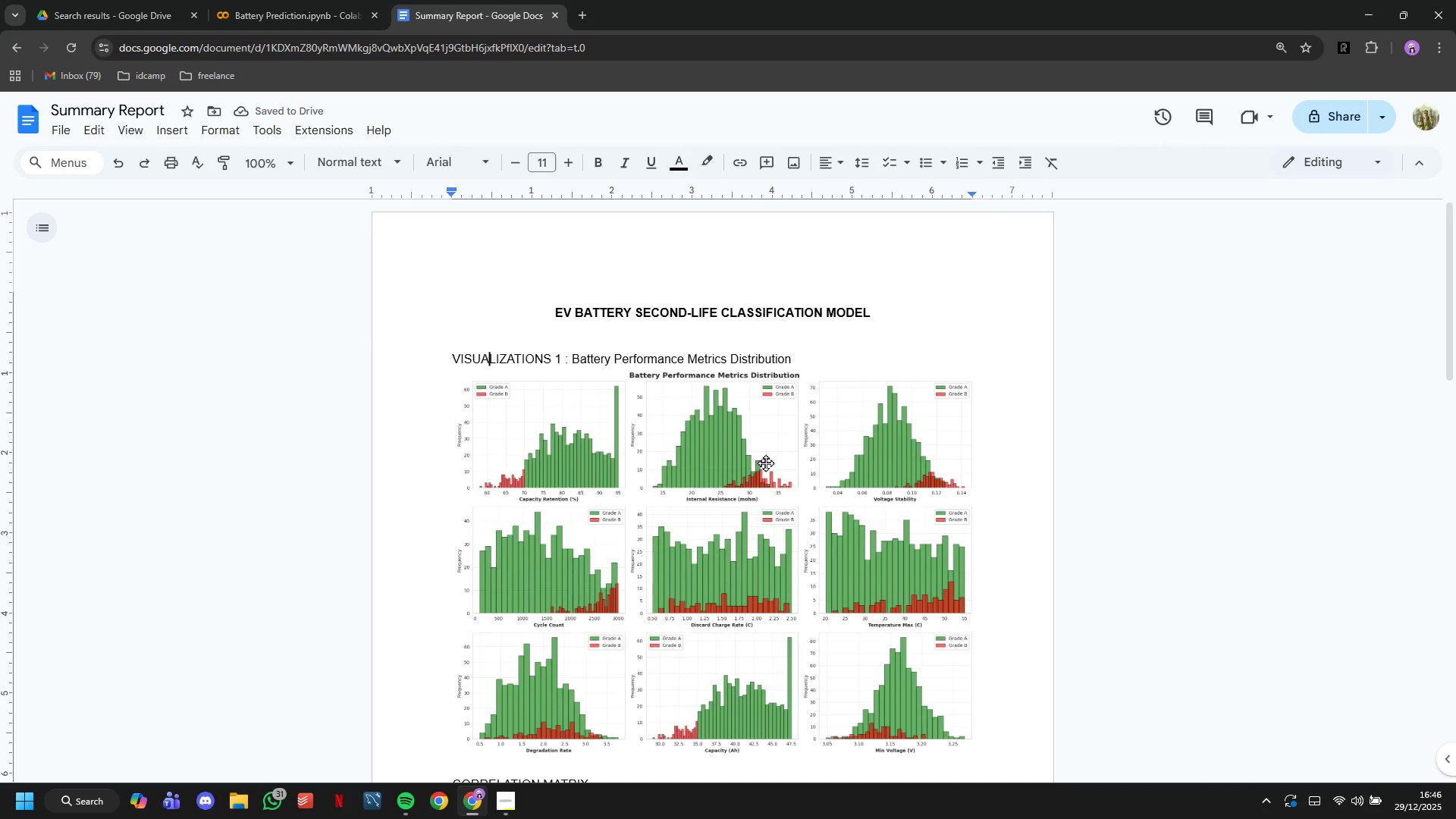 
key(ArrowRight)
 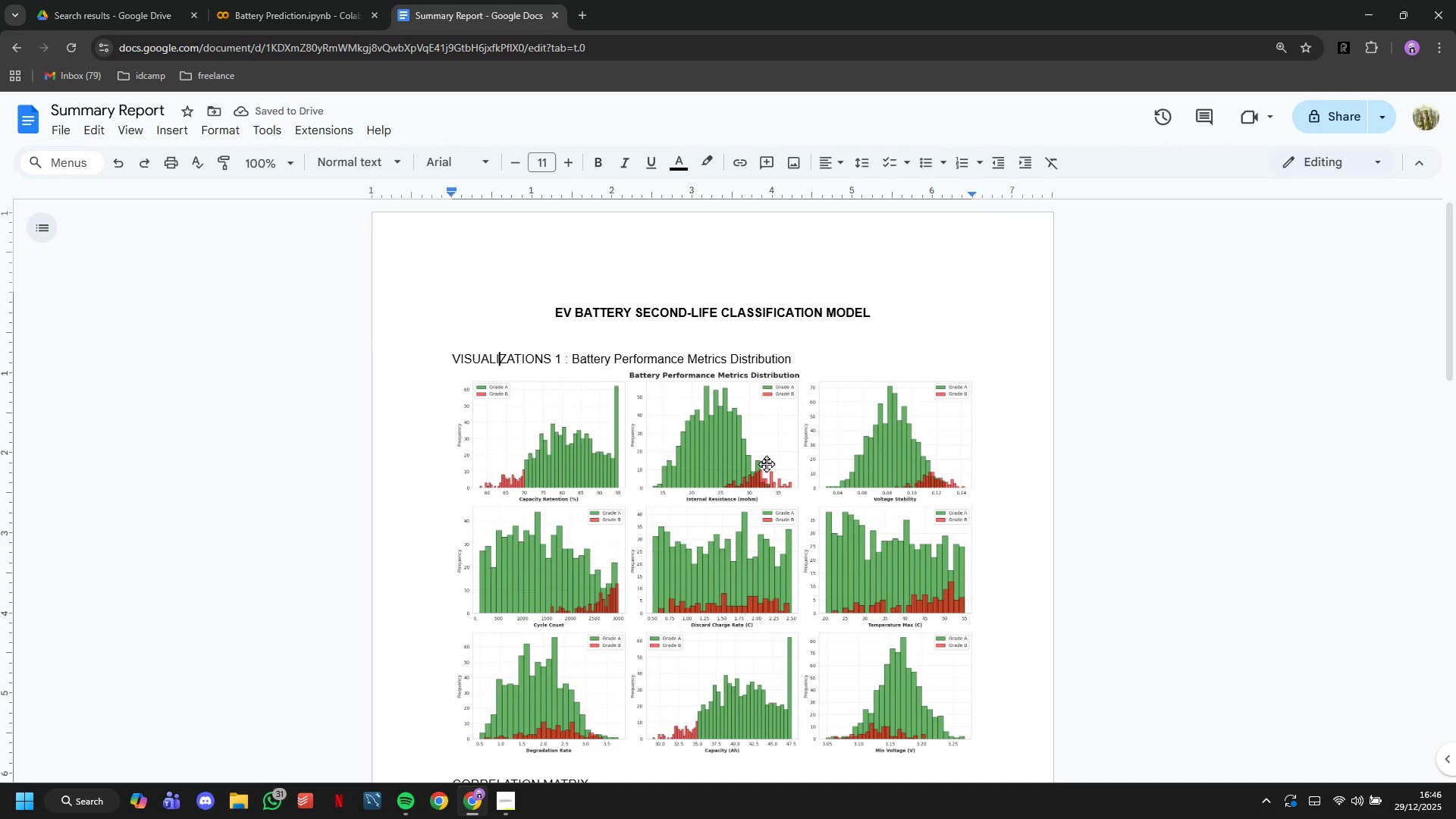 
key(ArrowRight)
 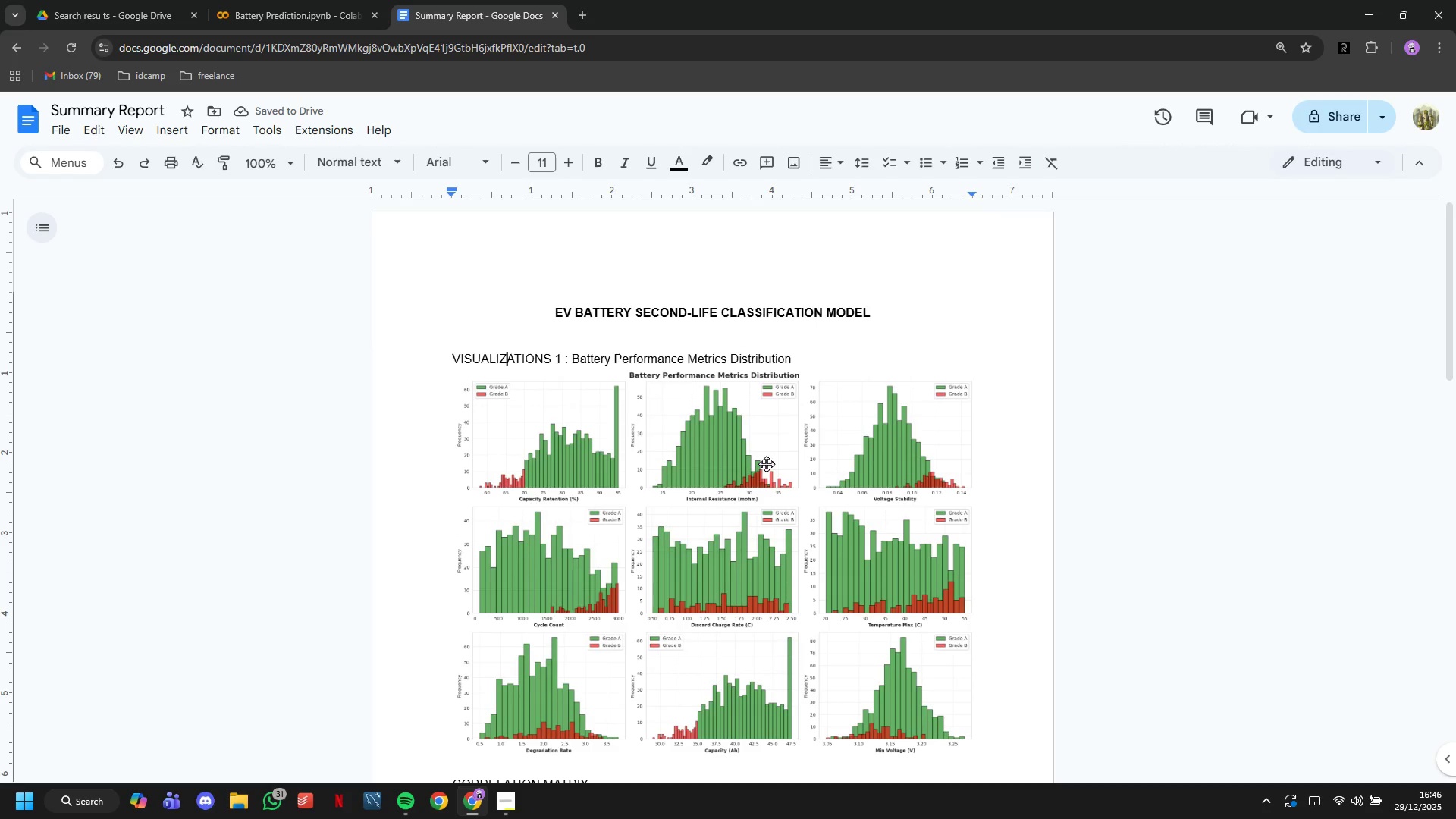 
key(ArrowRight)
 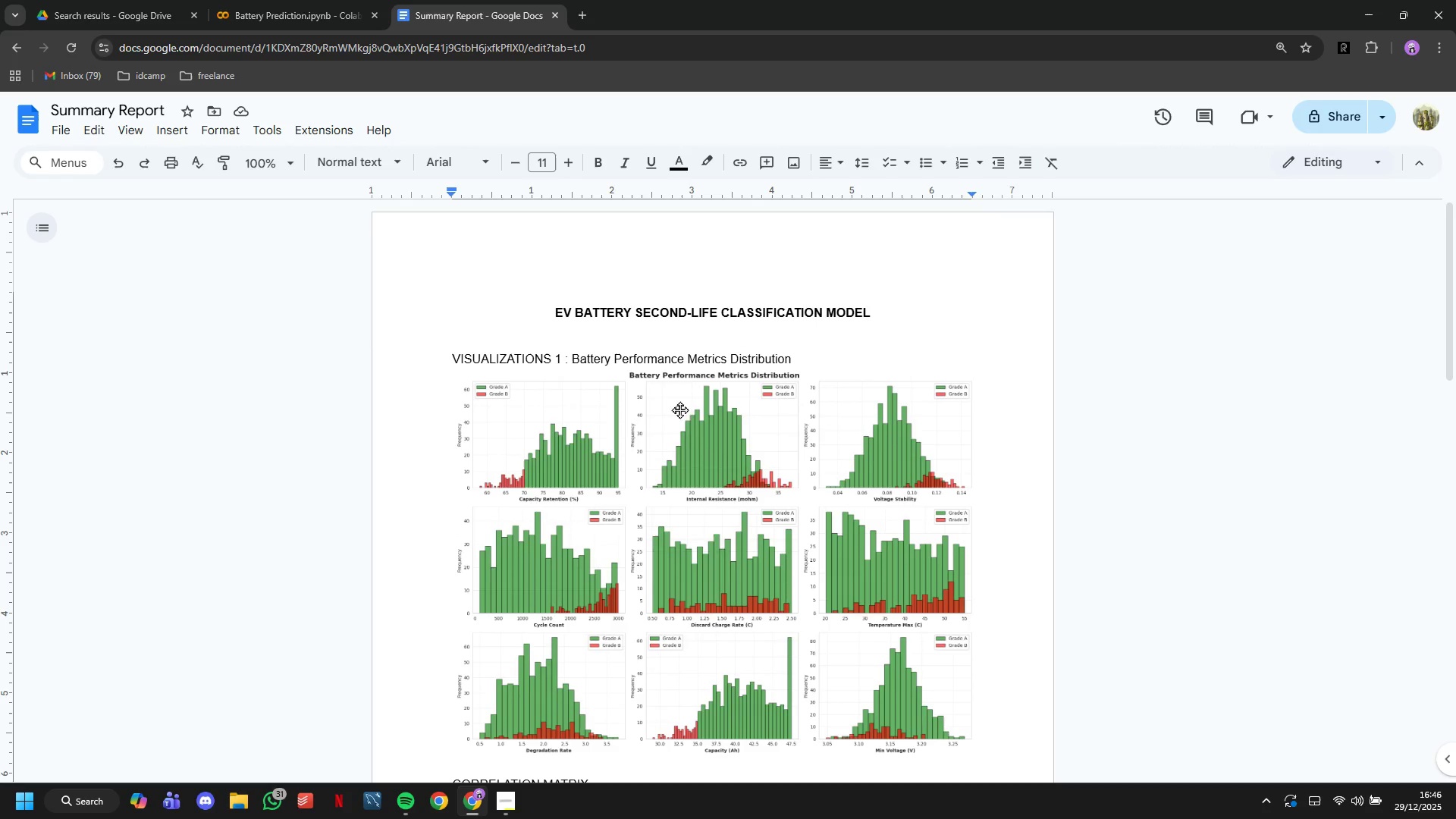 
double_click([656, 359])
 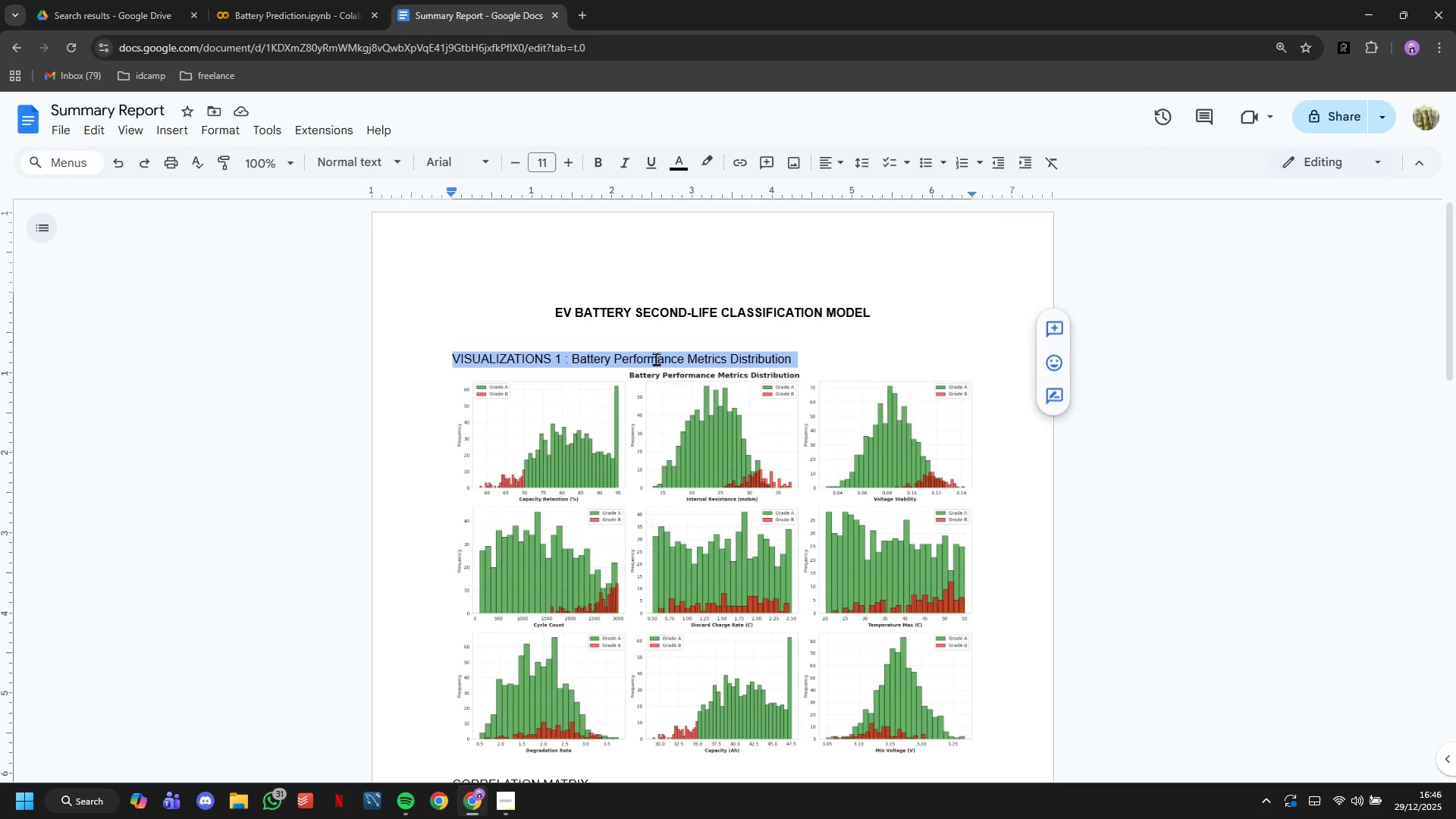 
triple_click([656, 359])
 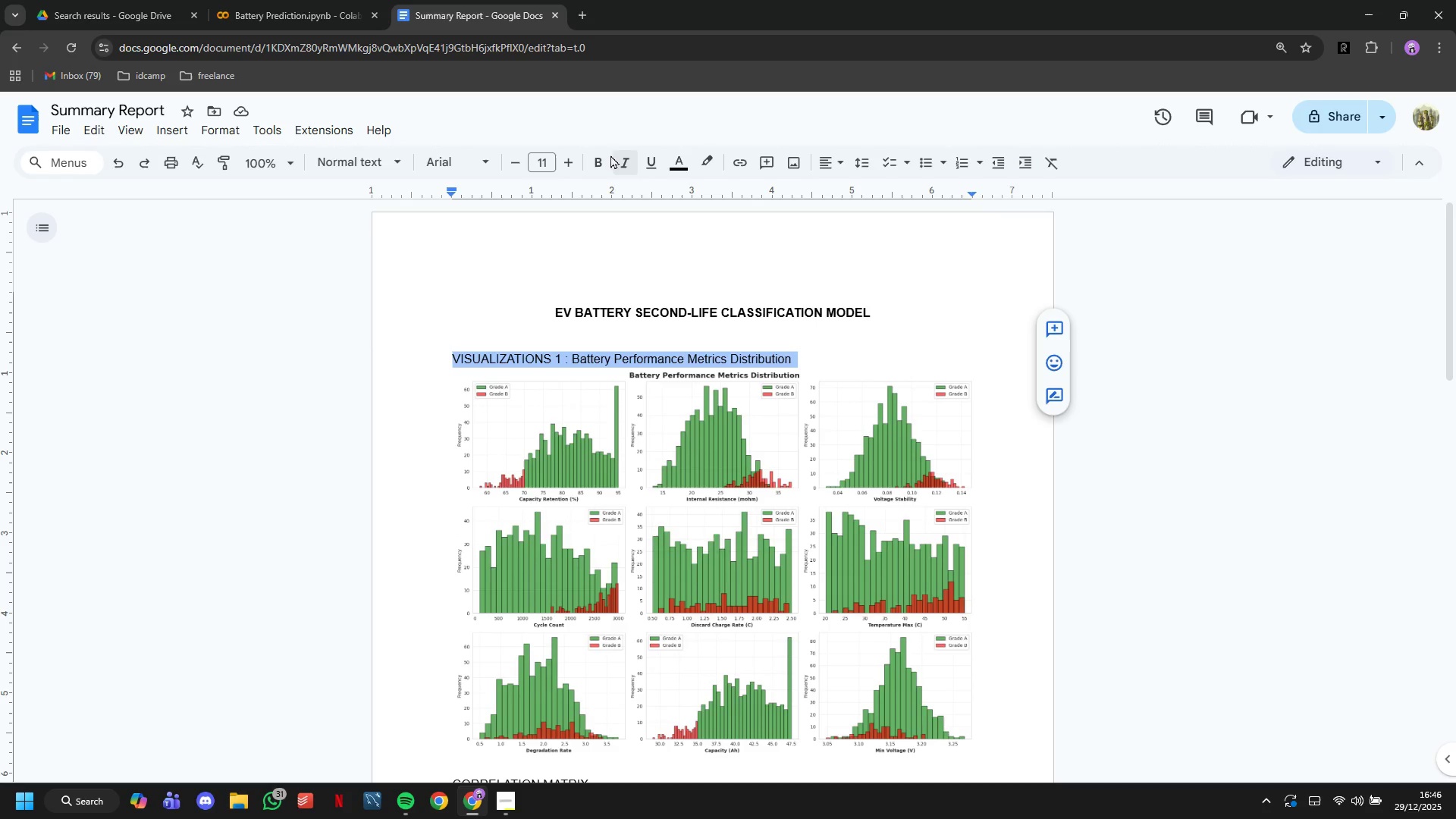 
left_click([604, 156])
 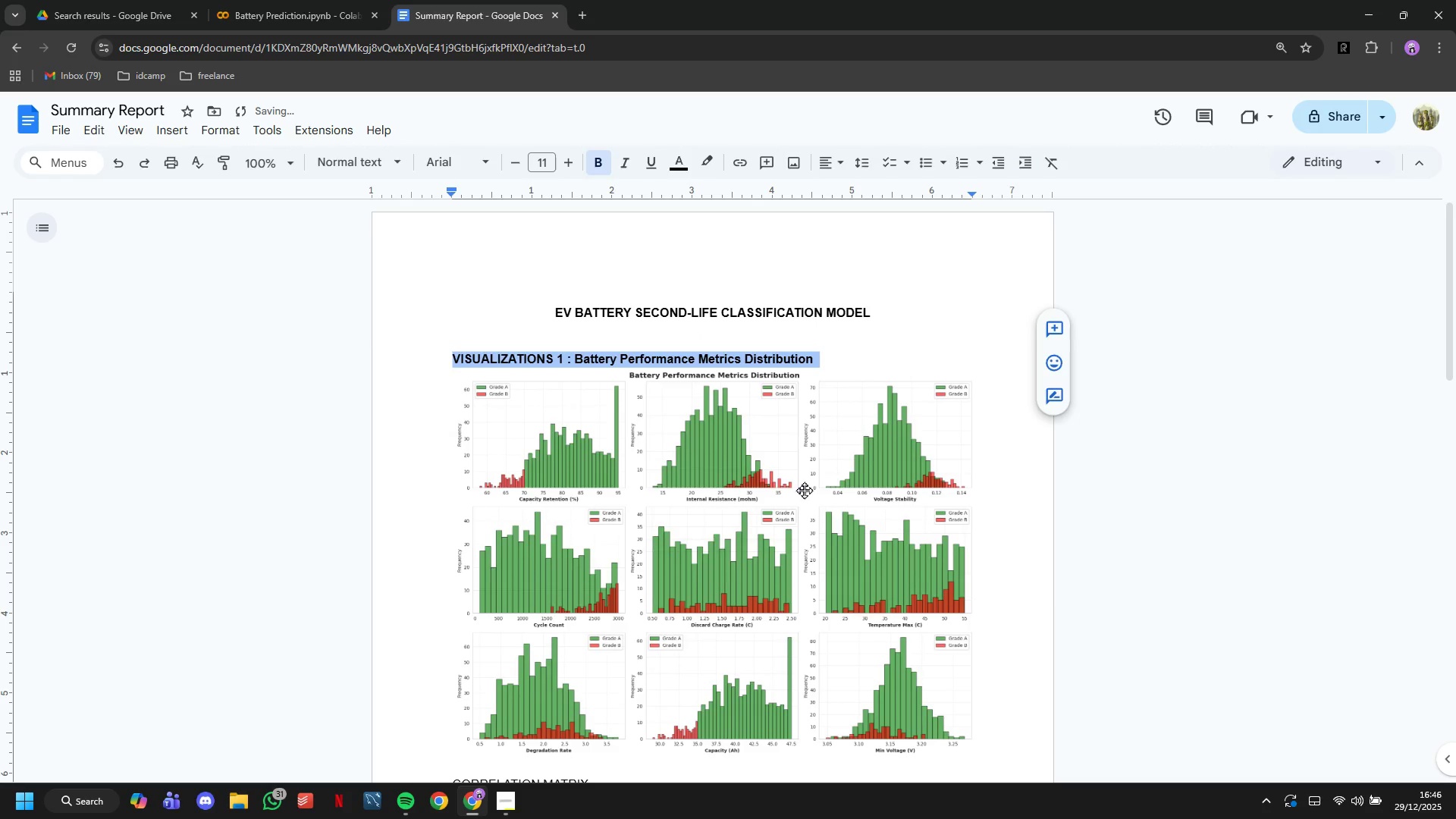 
left_click([804, 490])
 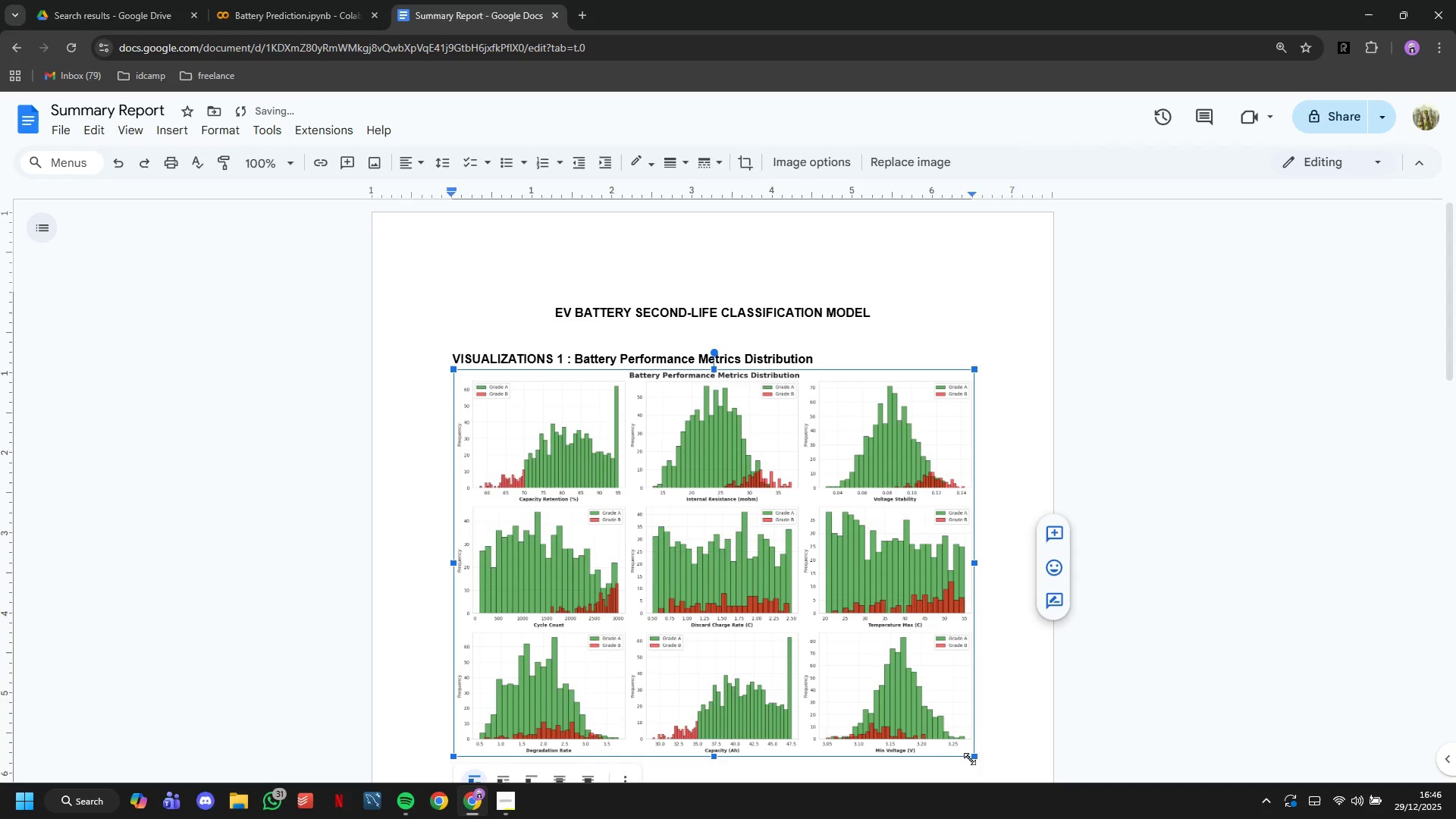 
left_click_drag(start_coordinate=[971, 758], to_coordinate=[924, 717])
 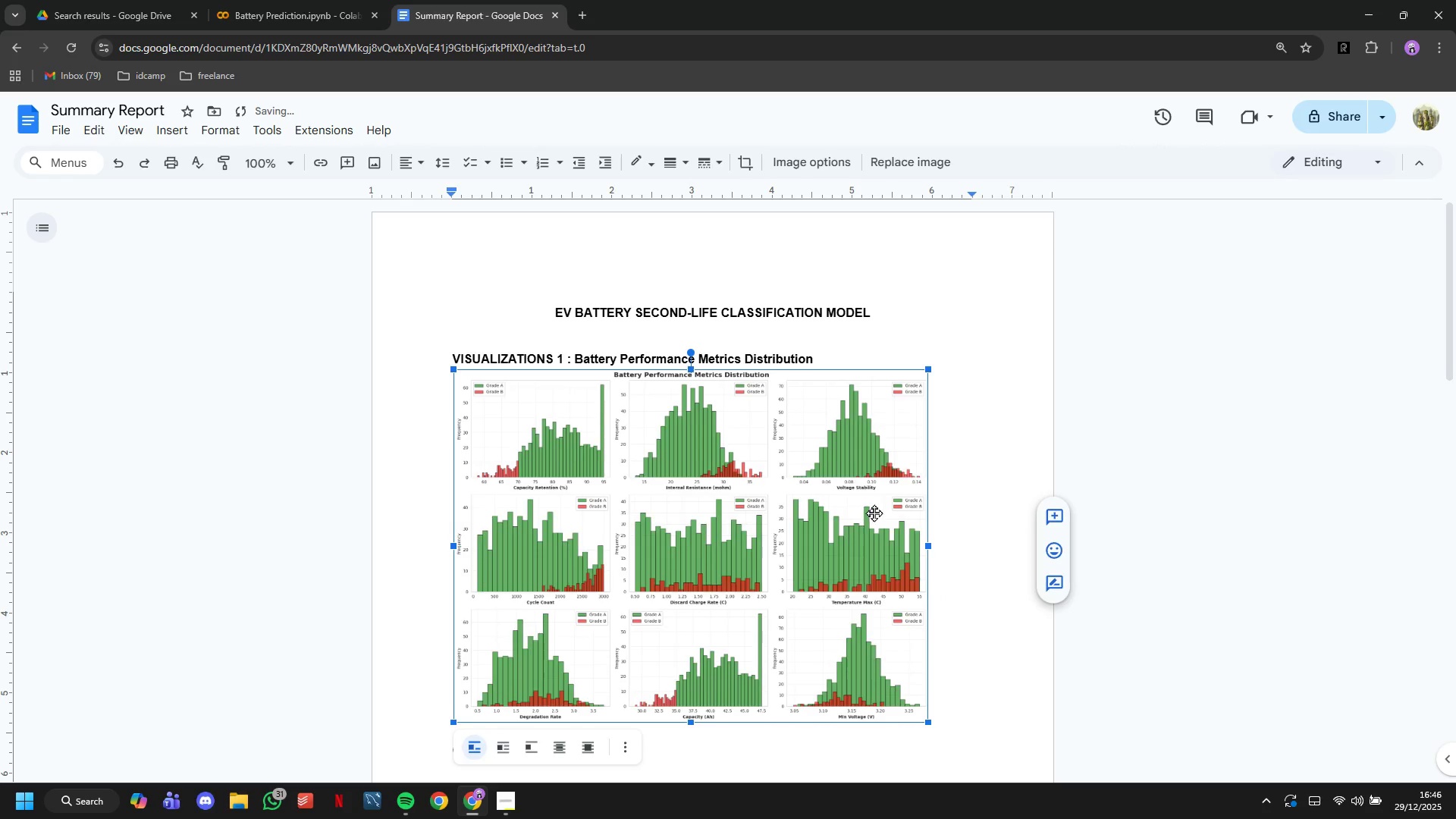 
scroll: coordinate [874, 513], scroll_direction: down, amount: 6.0
 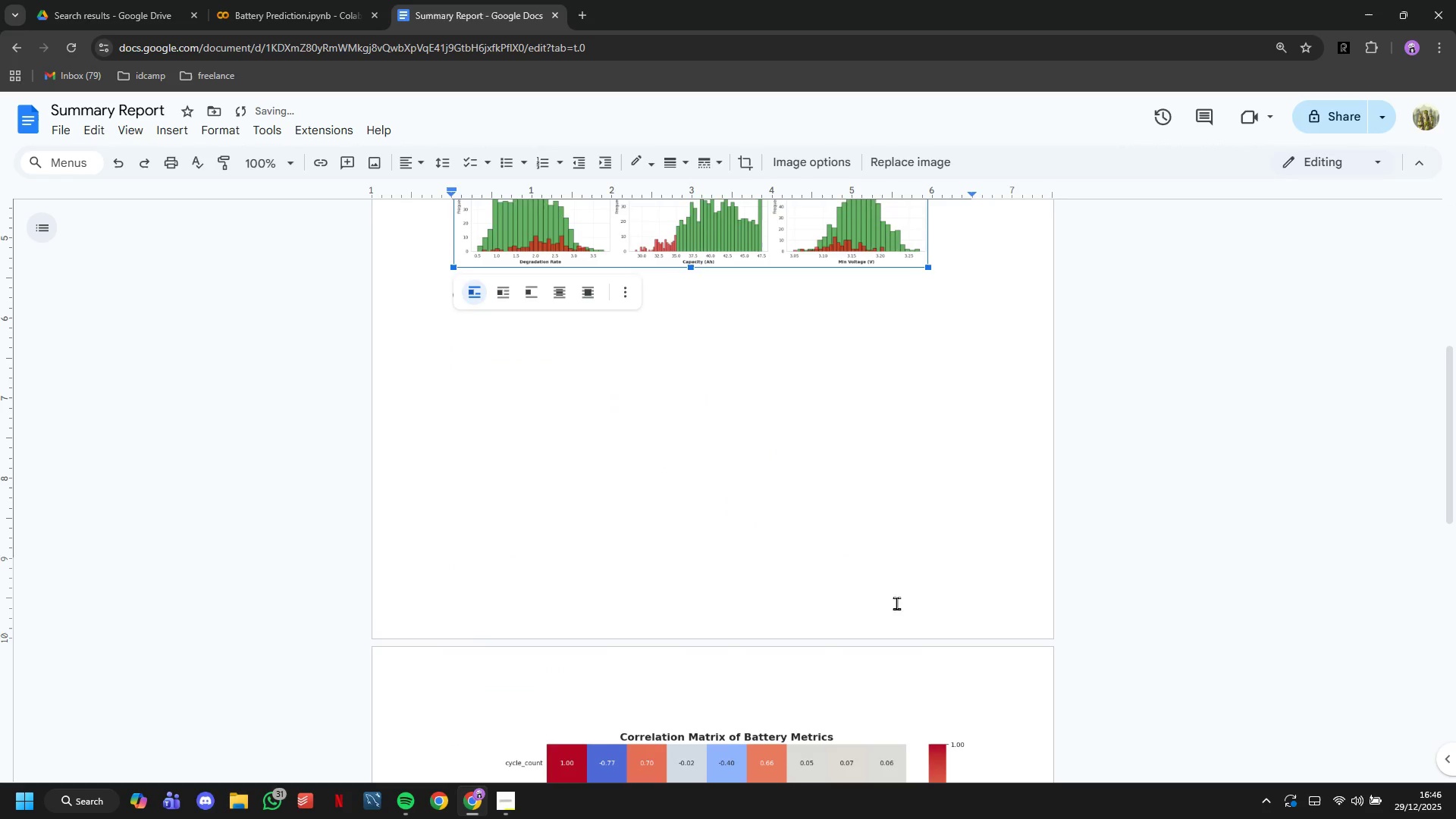 
left_click([888, 589])
 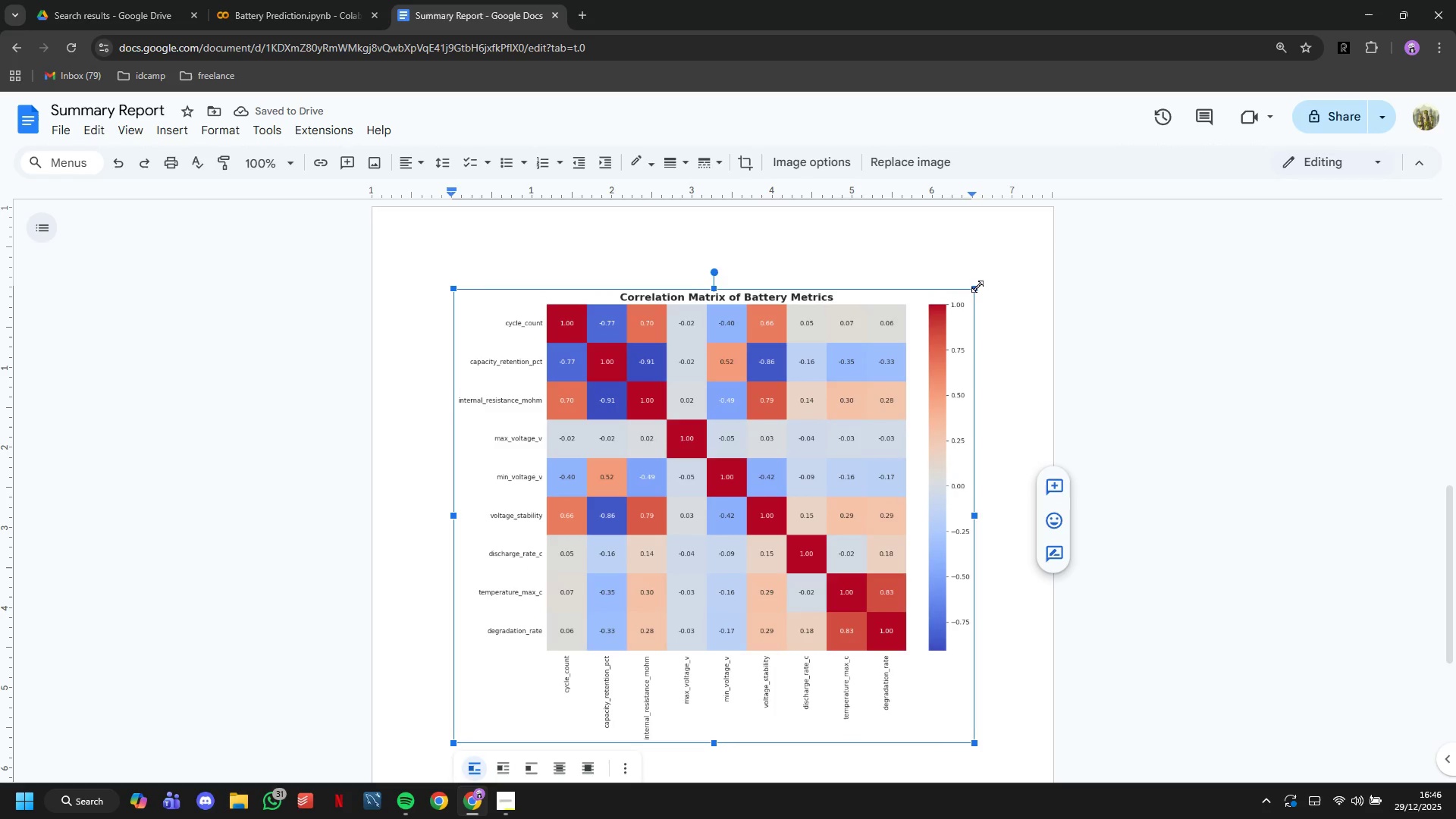 
scroll: coordinate [889, 592], scroll_direction: down, amount: 4.0
 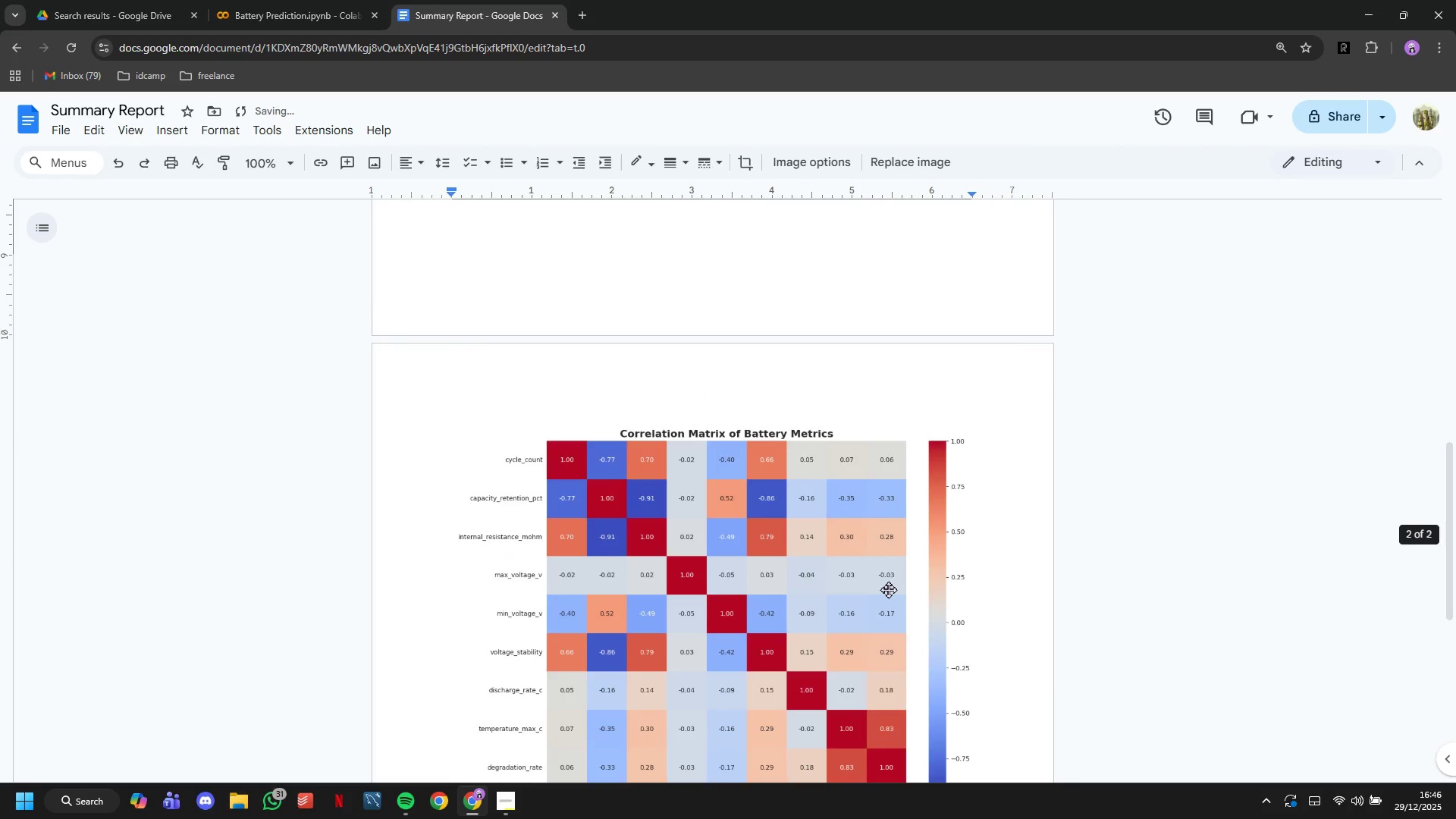 
left_click_drag(start_coordinate=[977, 287], to_coordinate=[941, 363])
 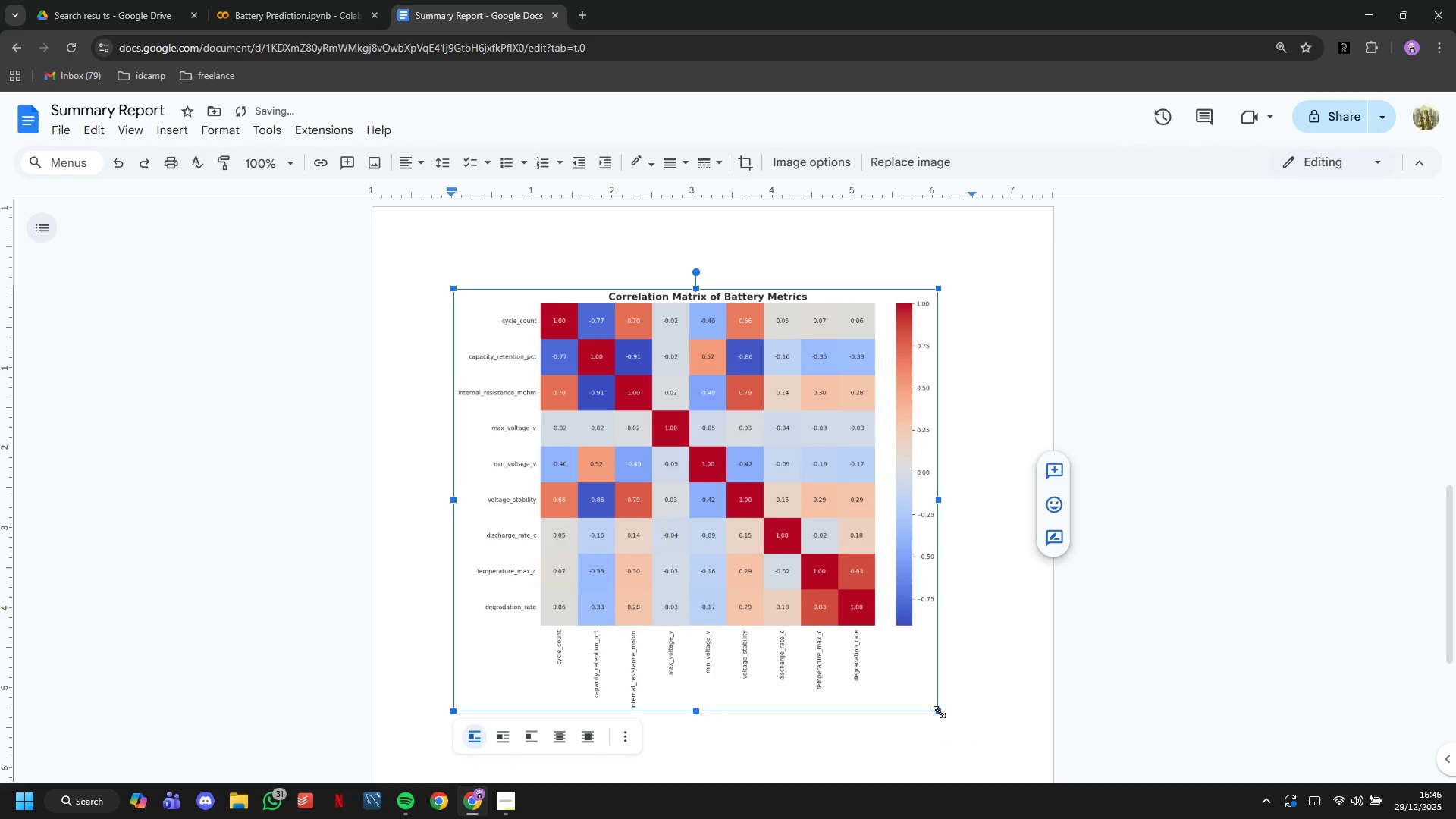 
left_click_drag(start_coordinate=[939, 711], to_coordinate=[898, 667])
 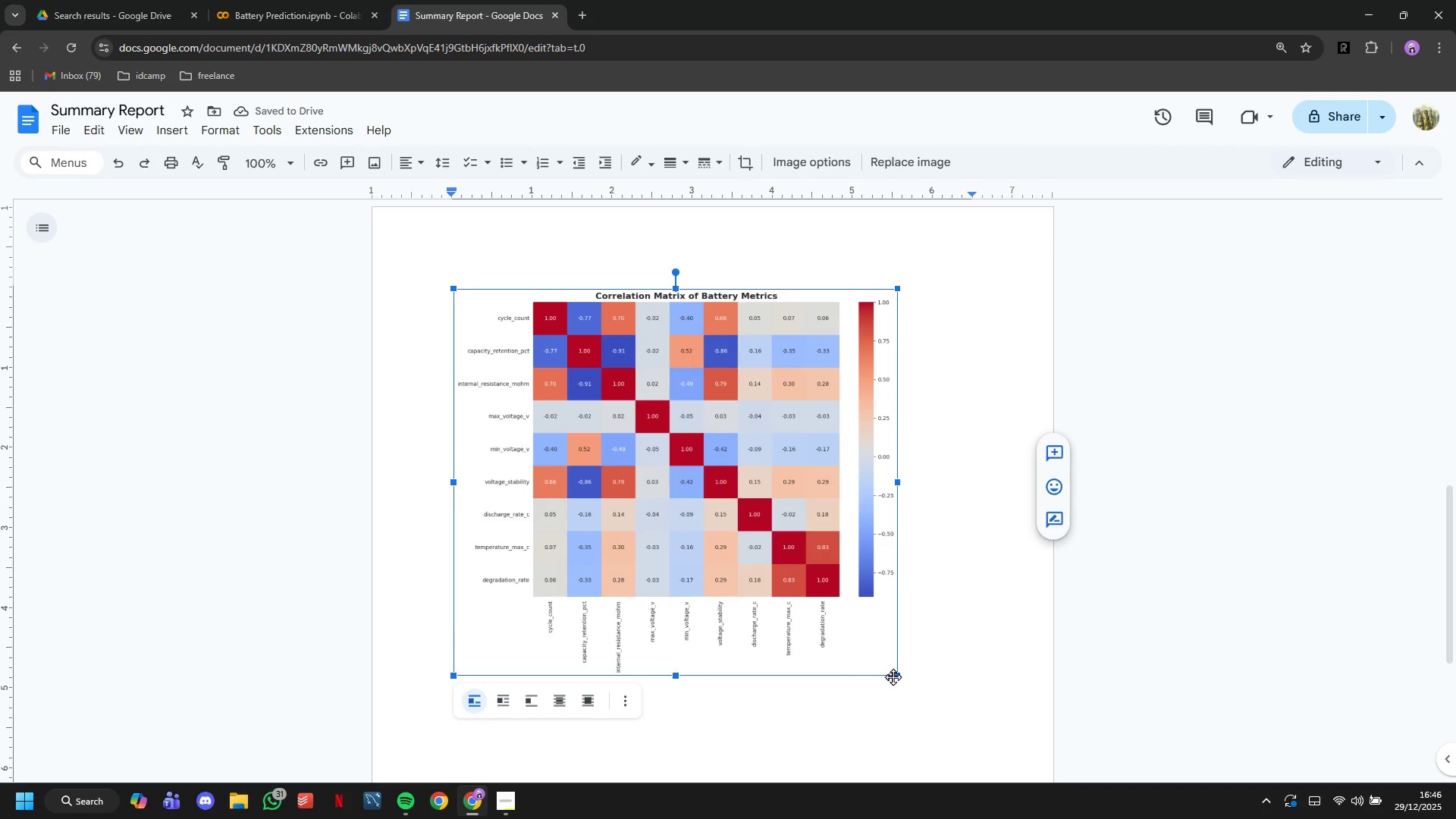 
left_click_drag(start_coordinate=[896, 676], to_coordinate=[856, 633])
 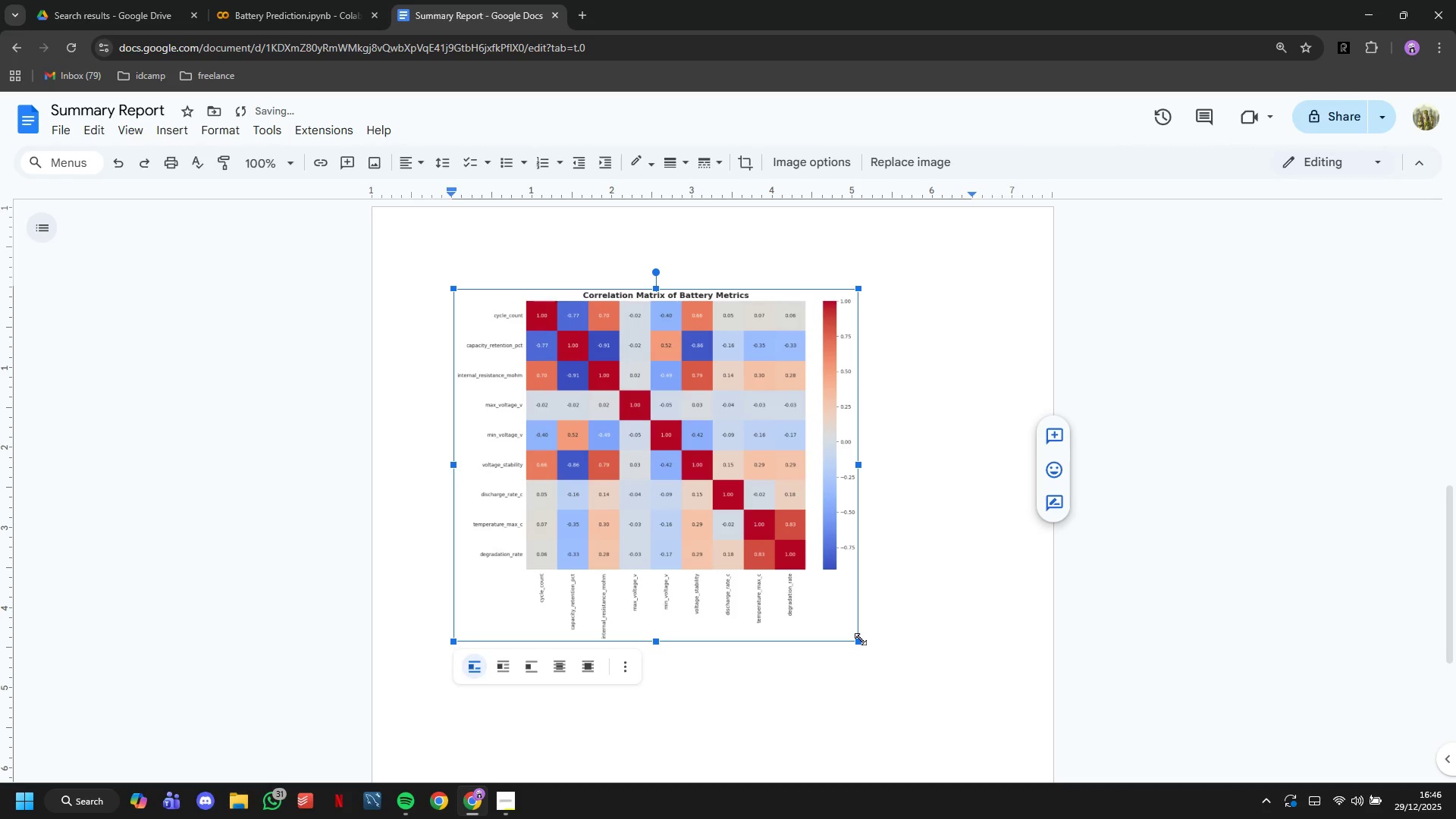 
left_click_drag(start_coordinate=[858, 639], to_coordinate=[803, 563])
 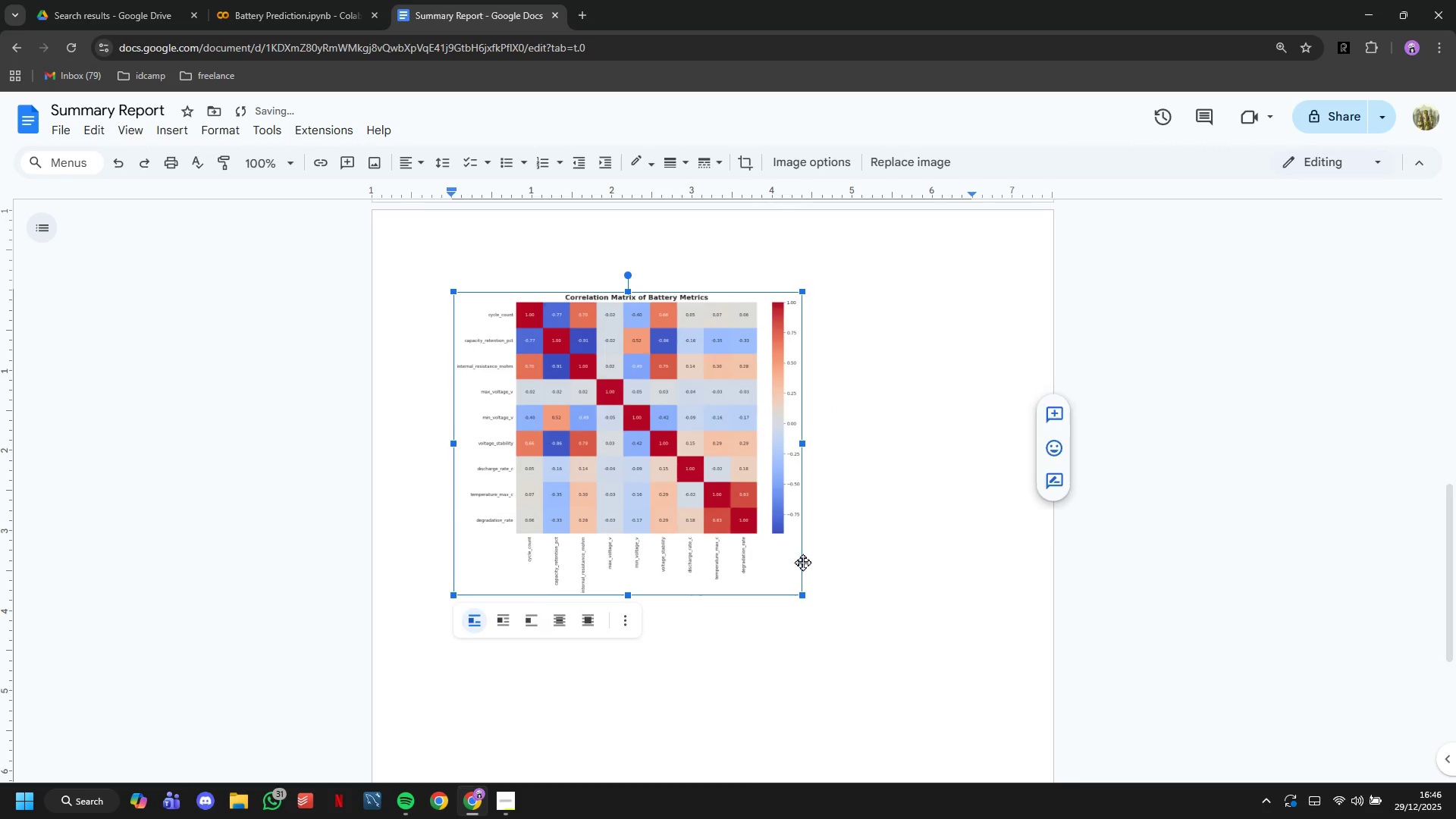 
scroll: coordinate [802, 562], scroll_direction: up, amount: 12.0
 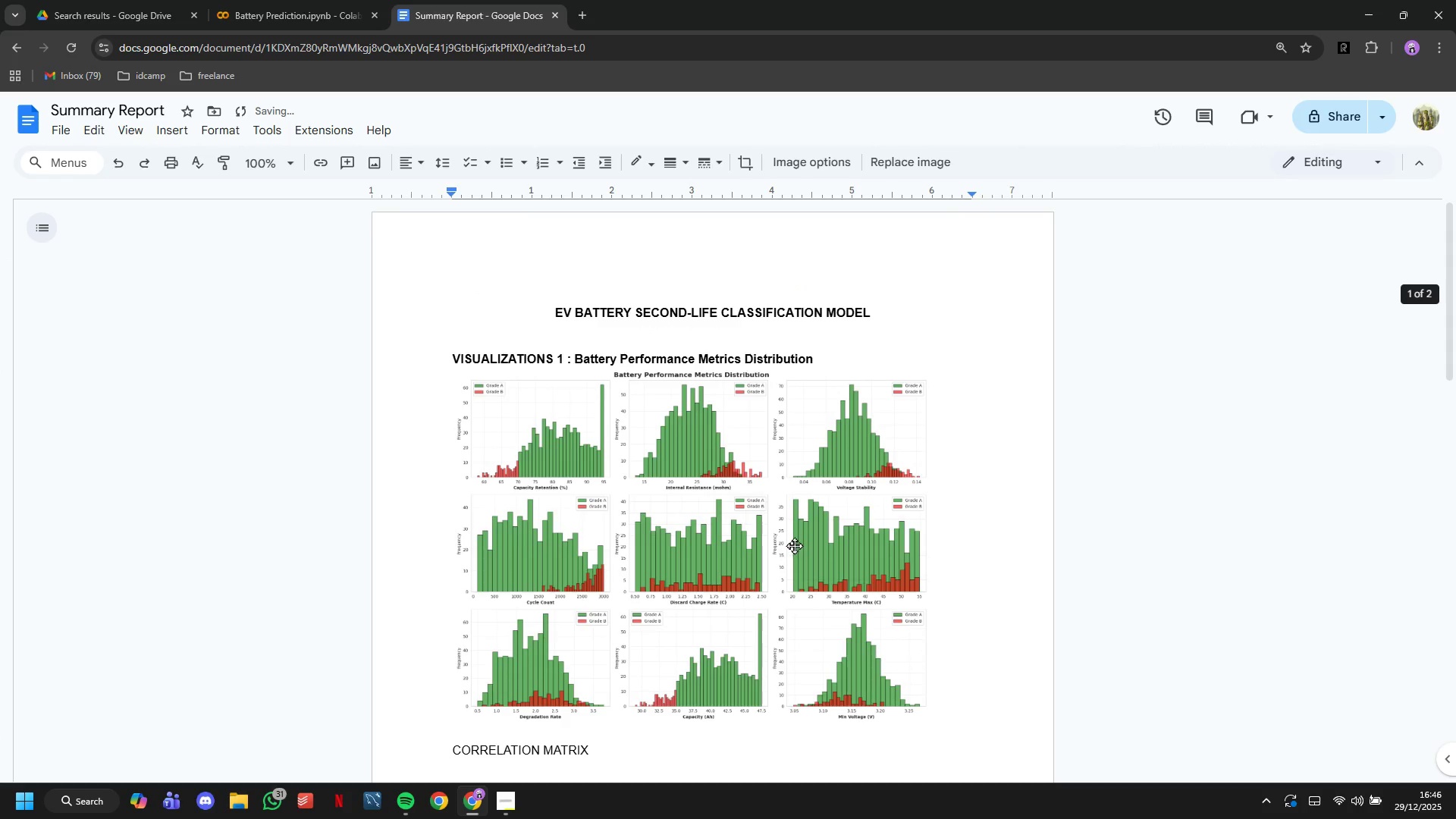 
left_click([794, 545])
 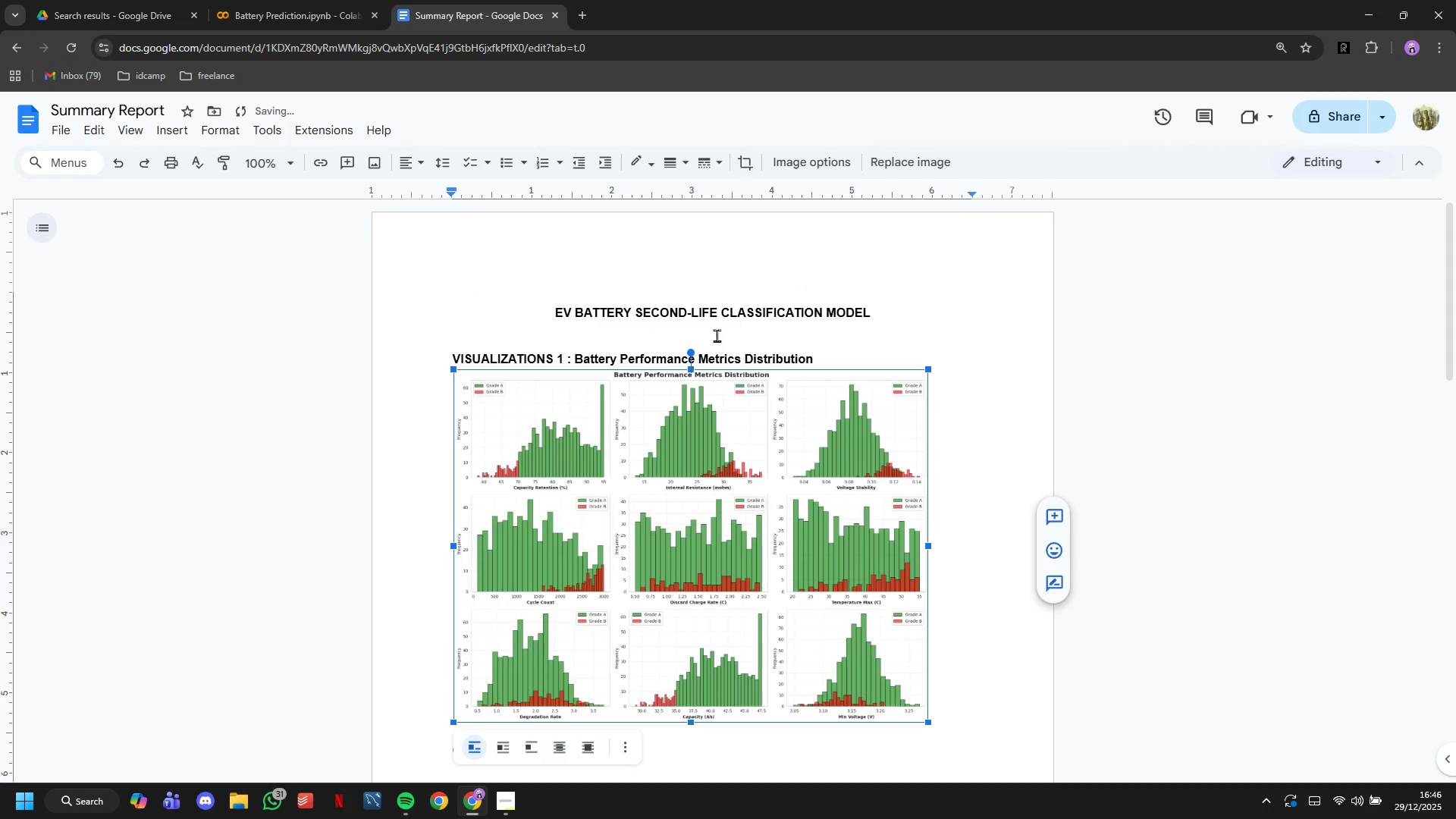 
left_click([717, 334])
 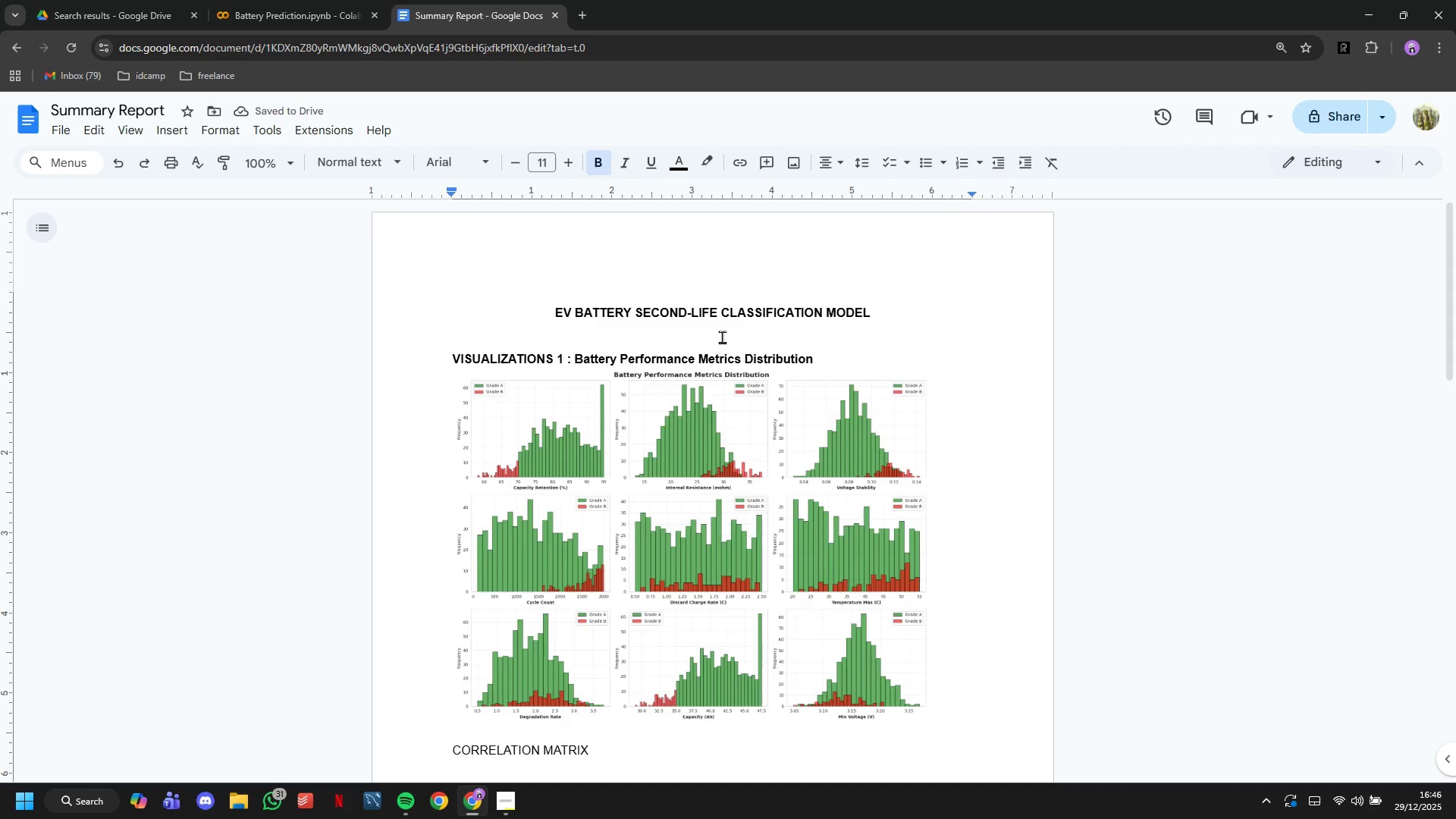 
key(ArrowDown)
 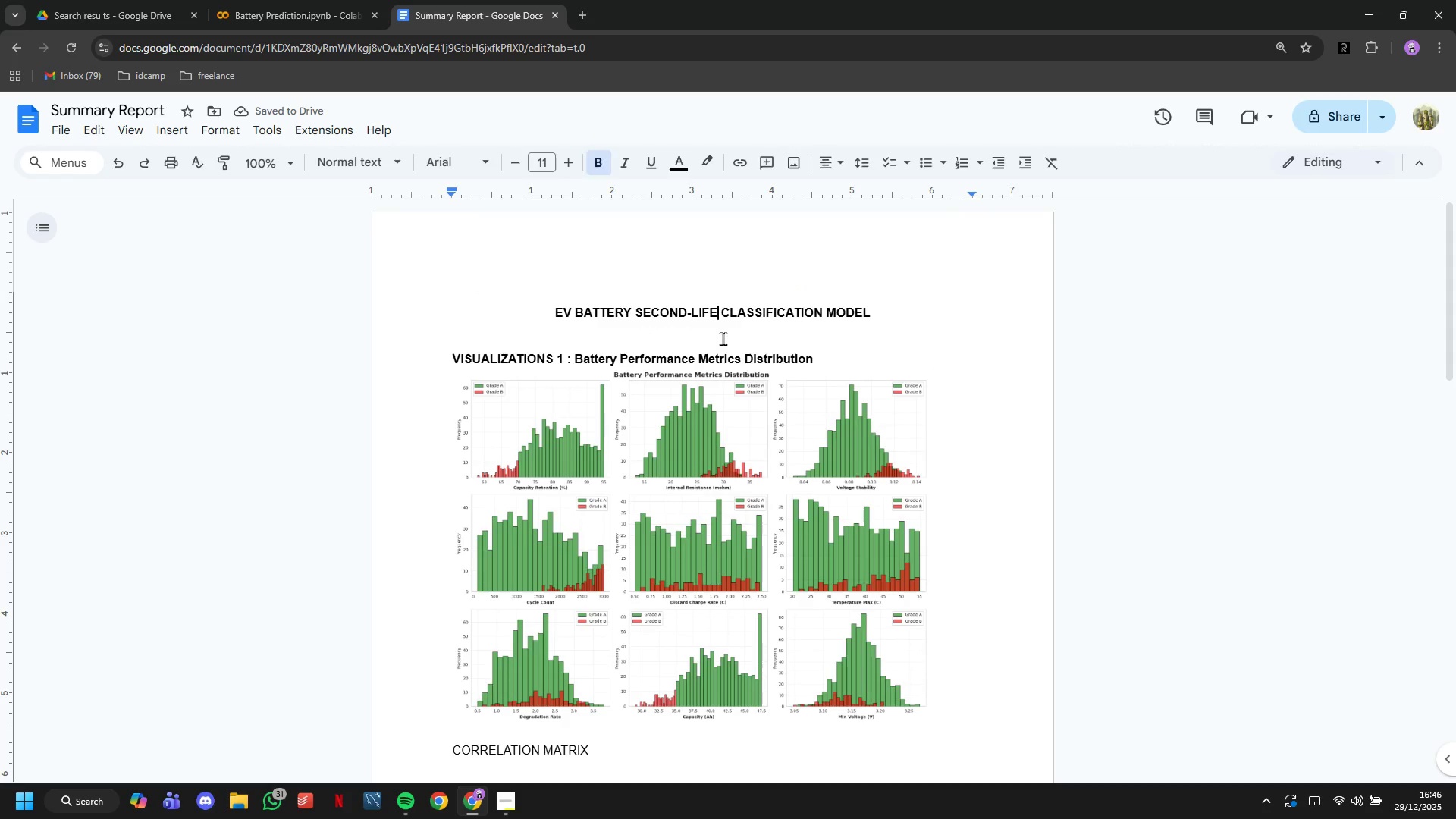 
key(ArrowUp)
 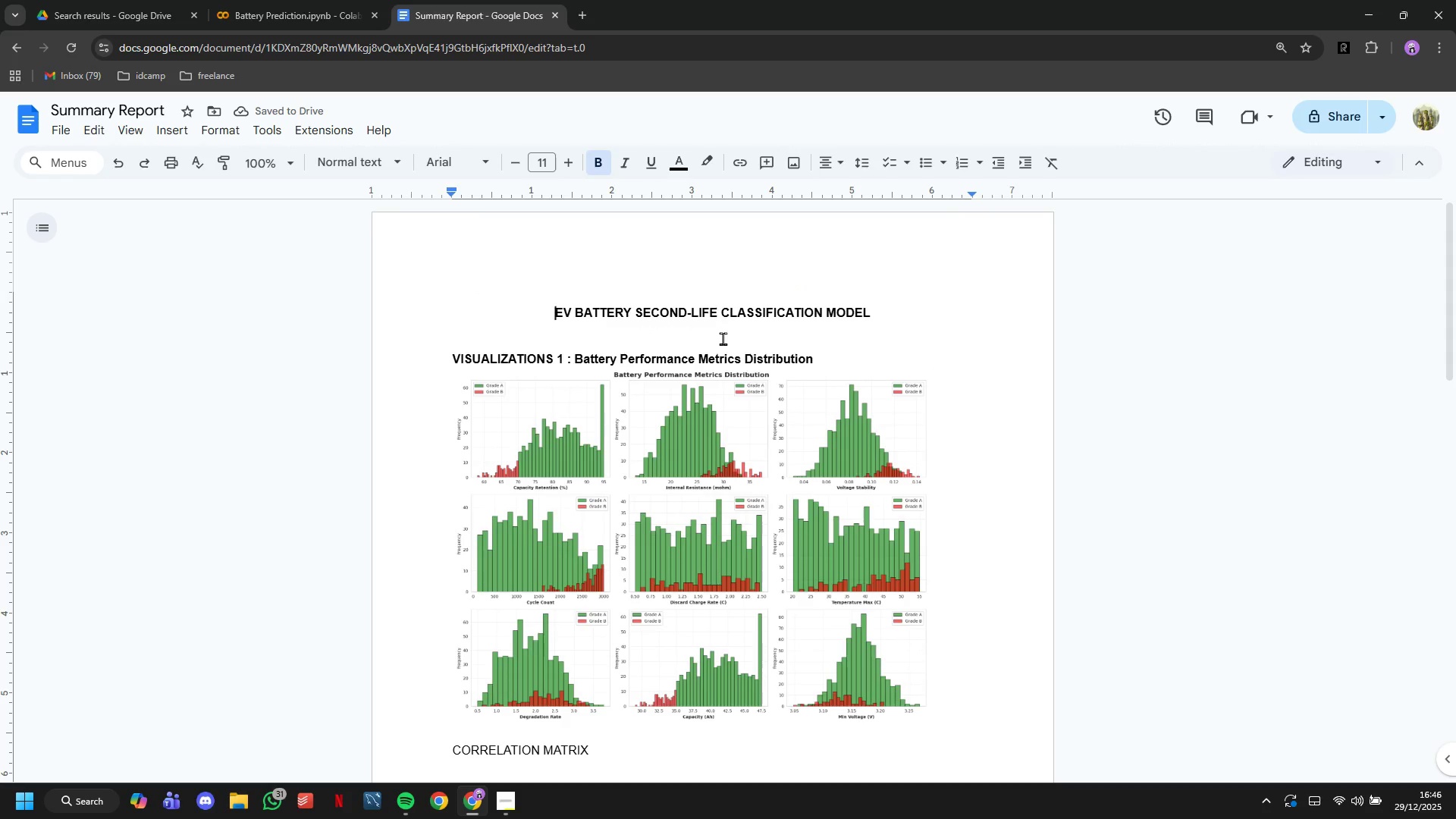 
key(ArrowUp)
 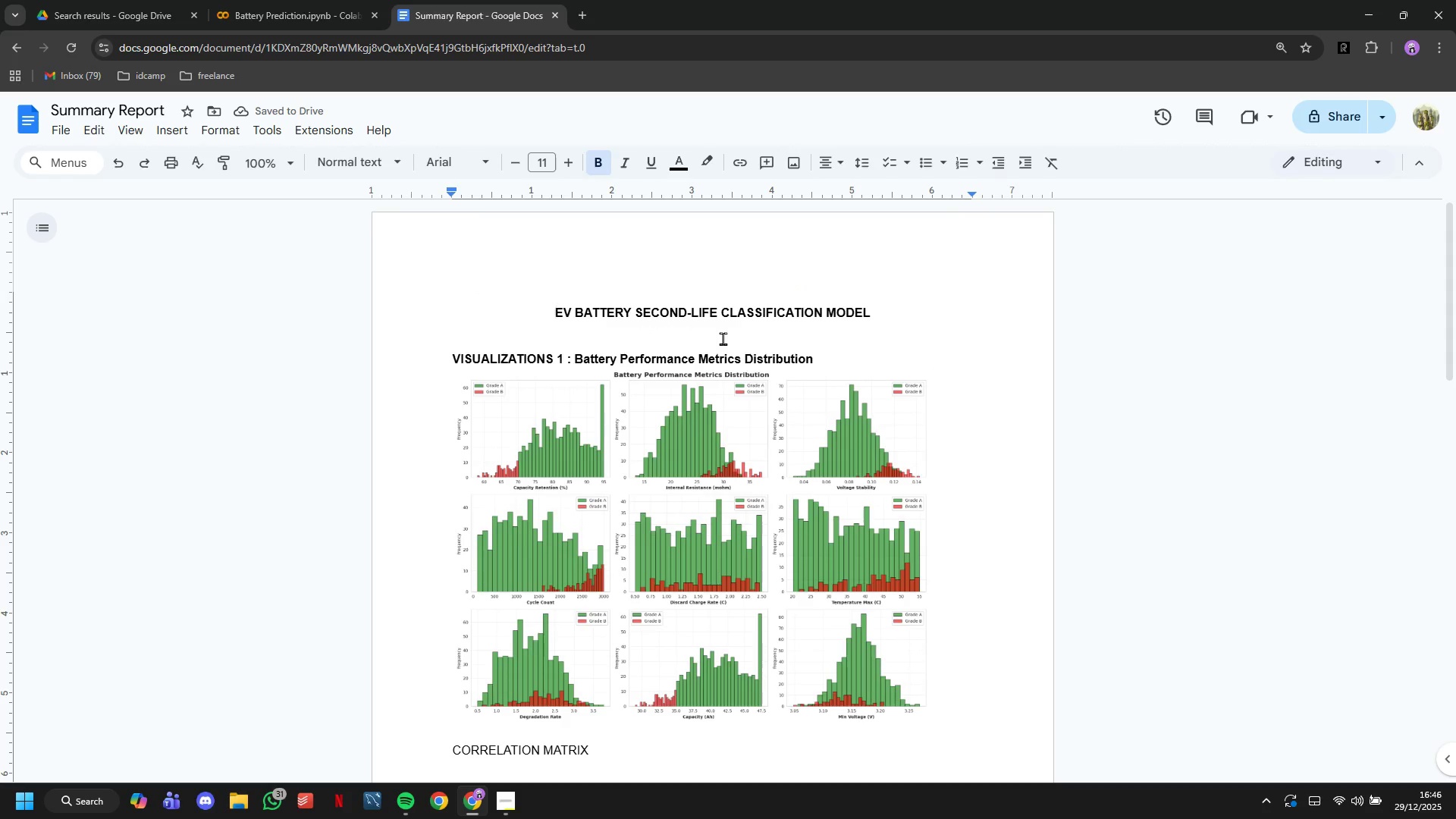 
key(ArrowDown)
 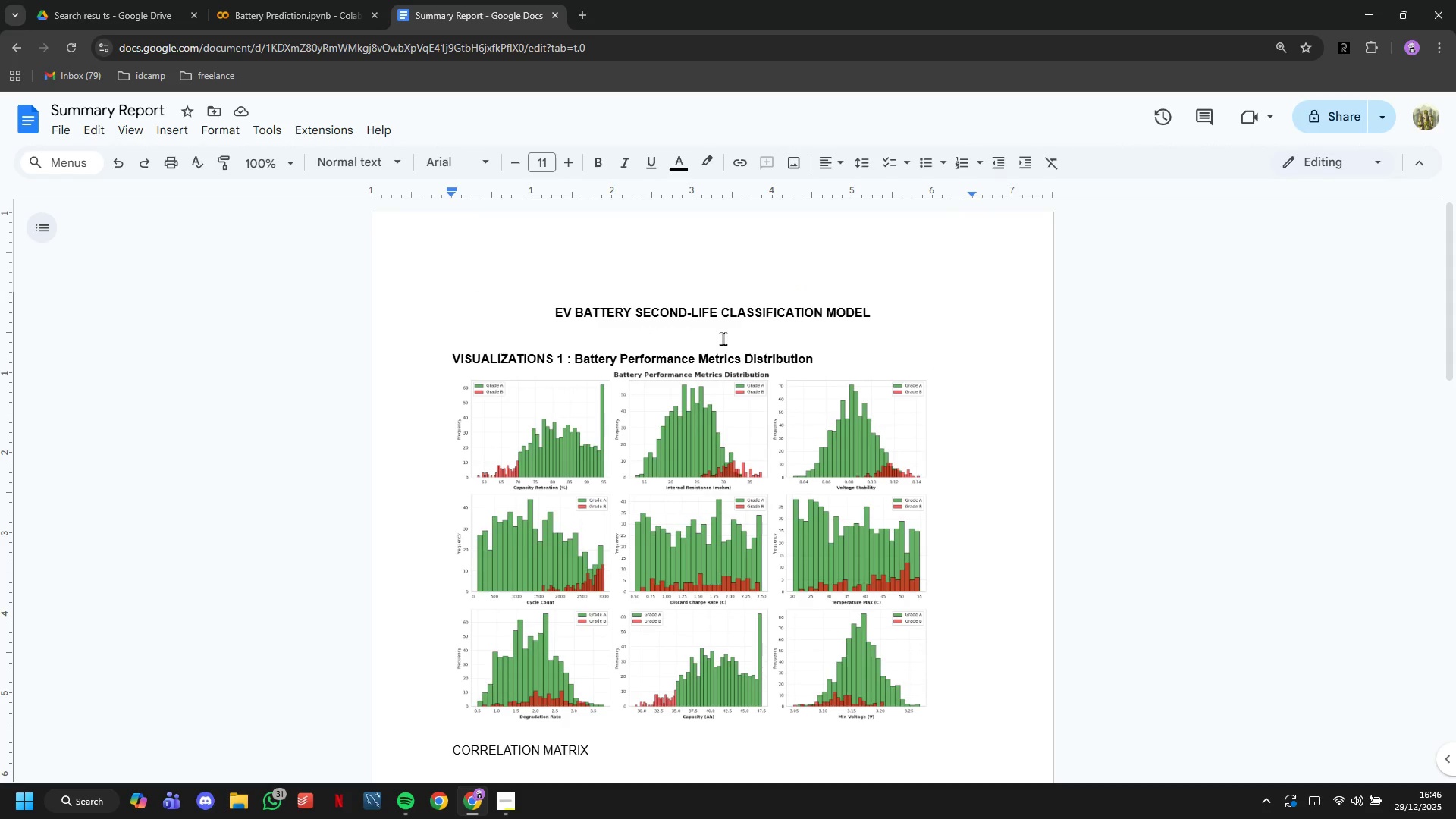 
key(Backspace)
 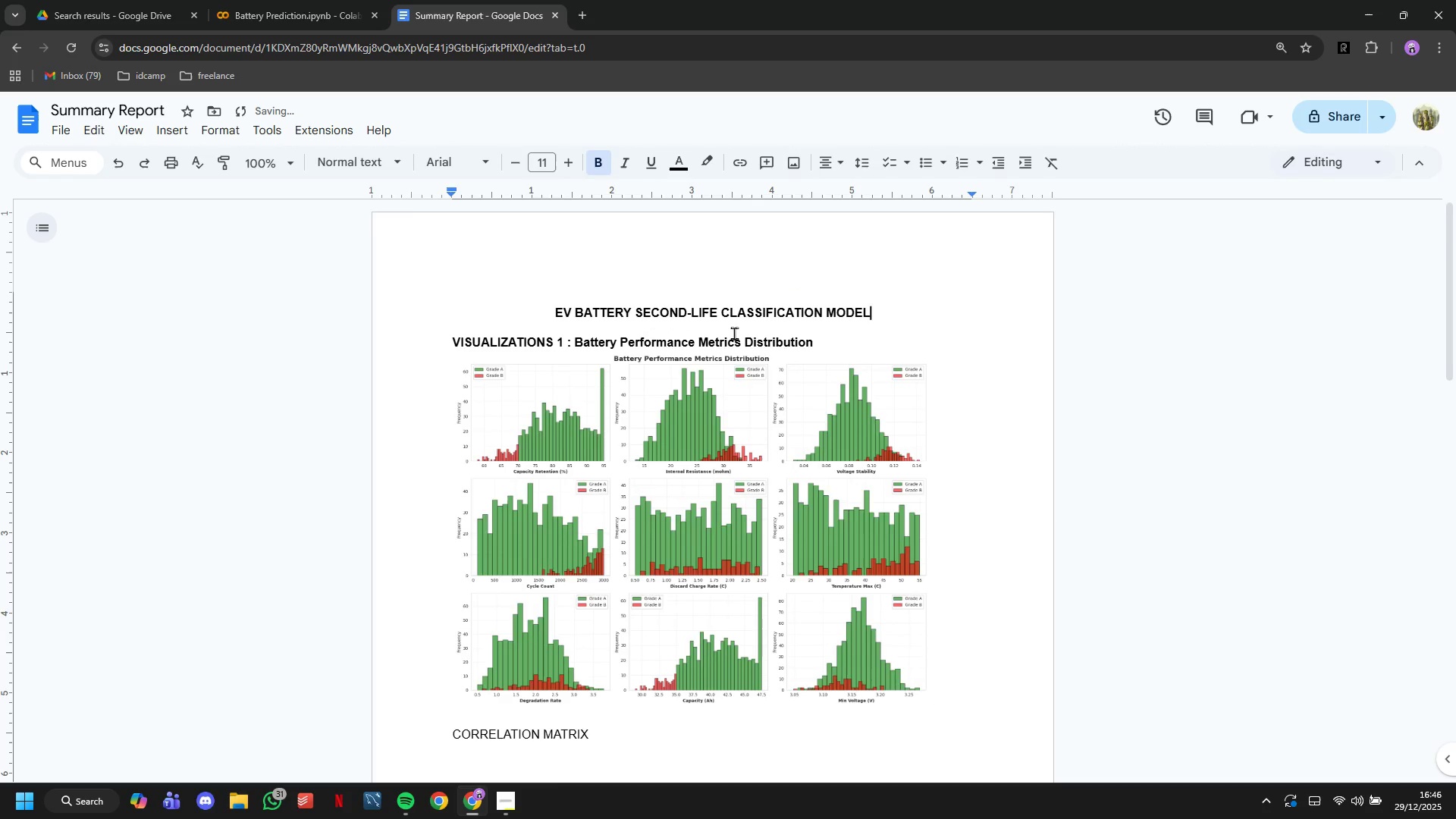 
scroll: coordinate [730, 532], scroll_direction: down, amount: 12.0
 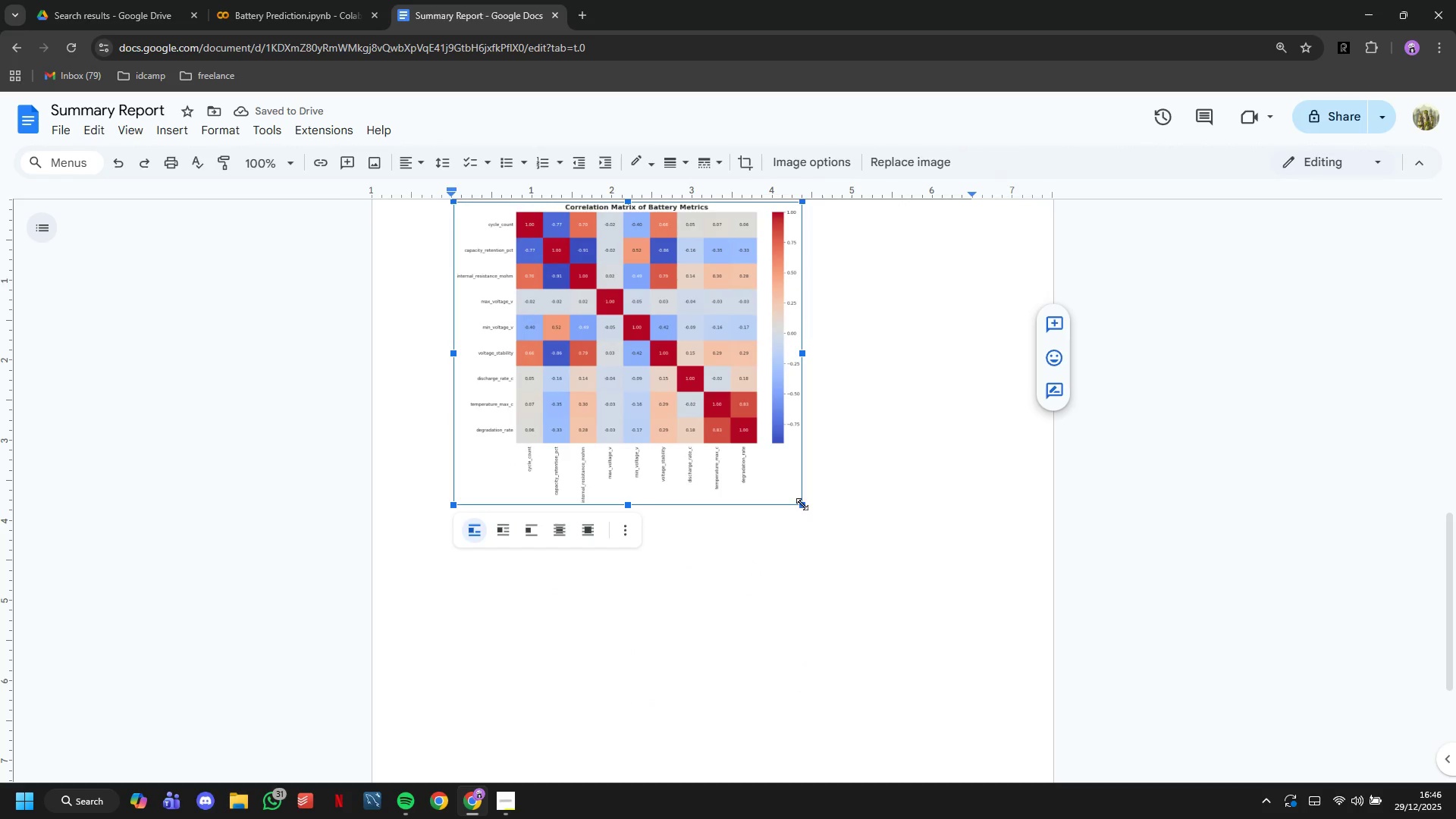 
left_click_drag(start_coordinate=[802, 504], to_coordinate=[766, 468])
 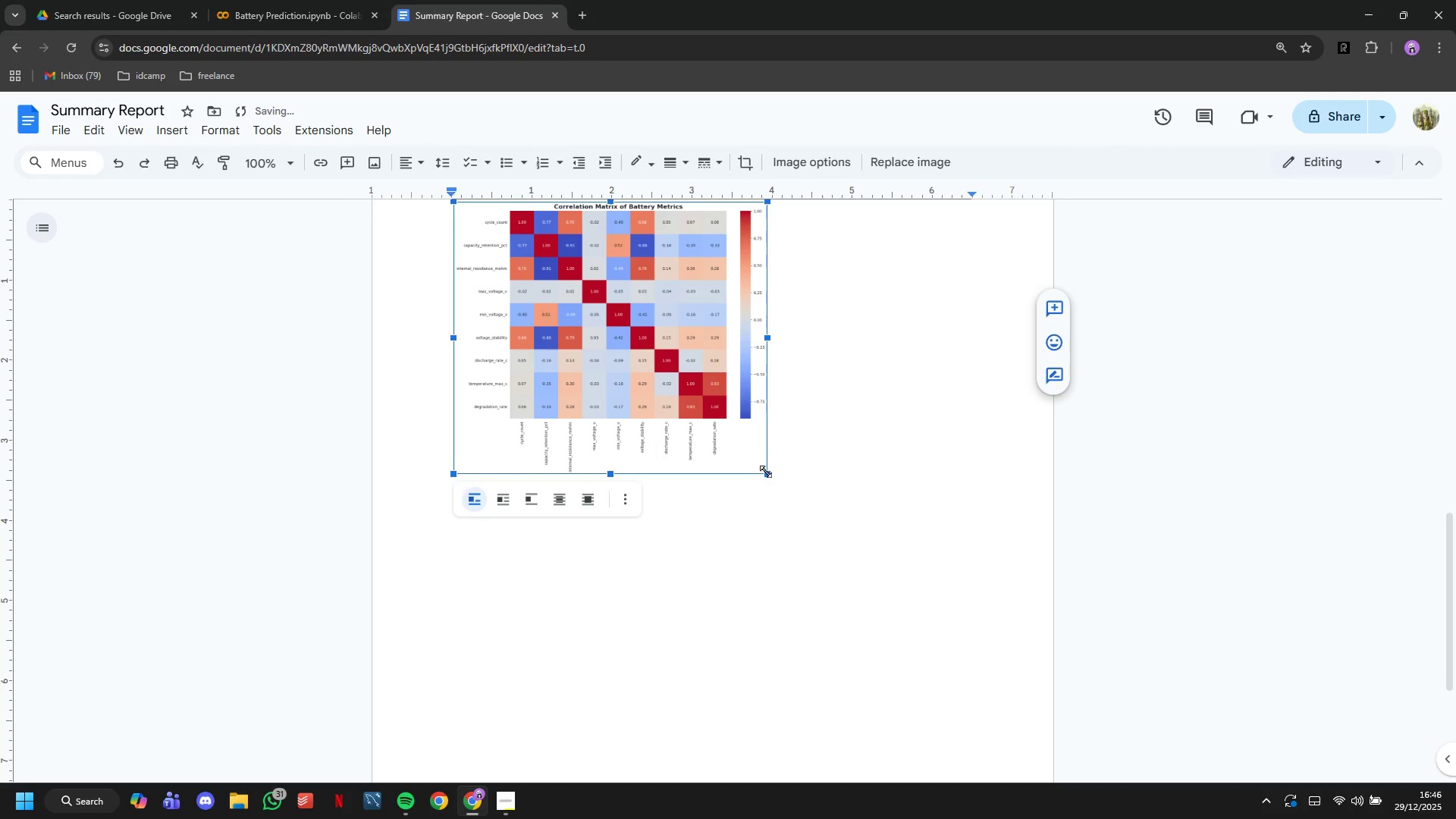 
left_click_drag(start_coordinate=[766, 472], to_coordinate=[726, 433])
 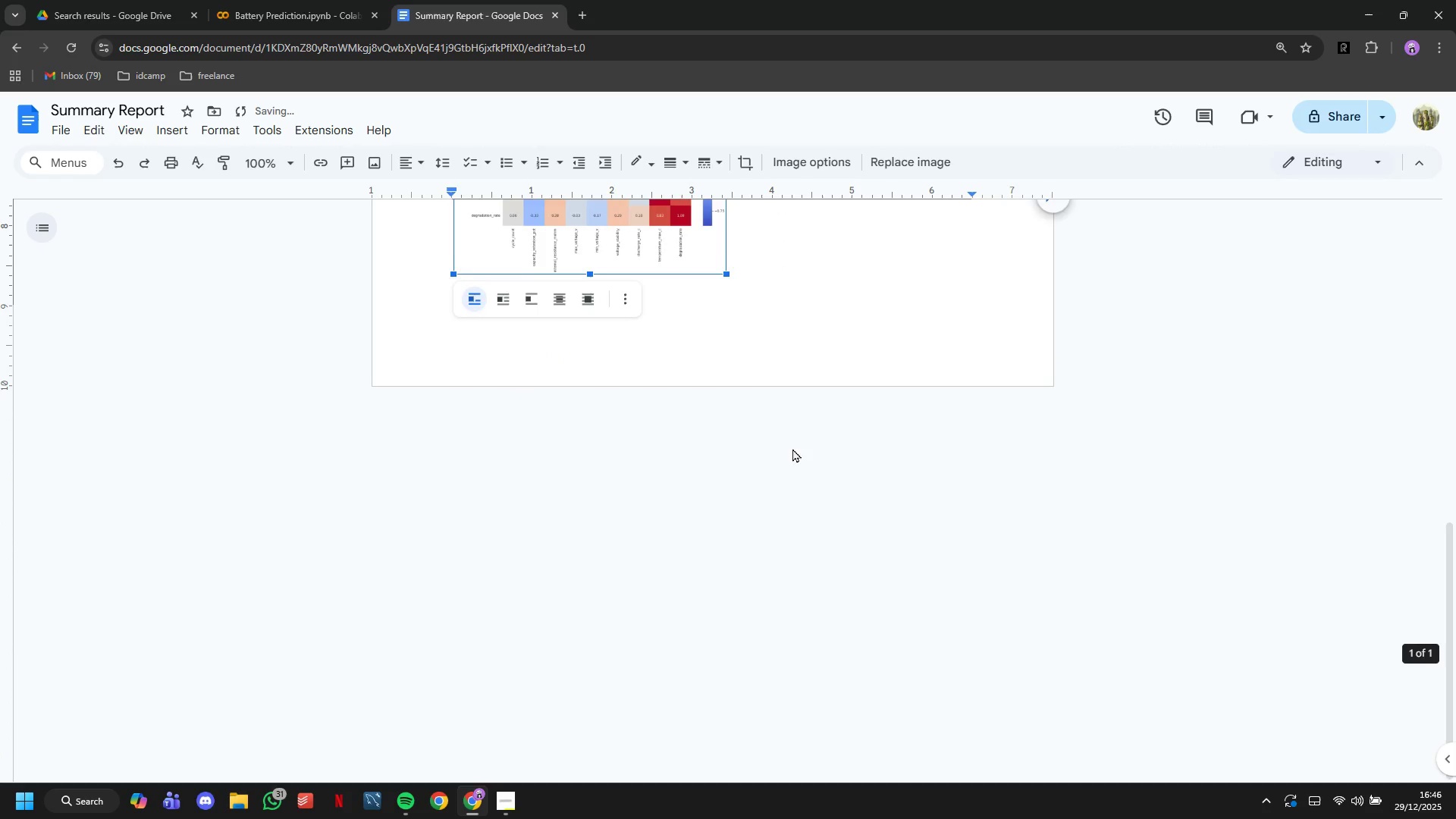 
scroll: coordinate [757, 417], scroll_direction: up, amount: 13.0
 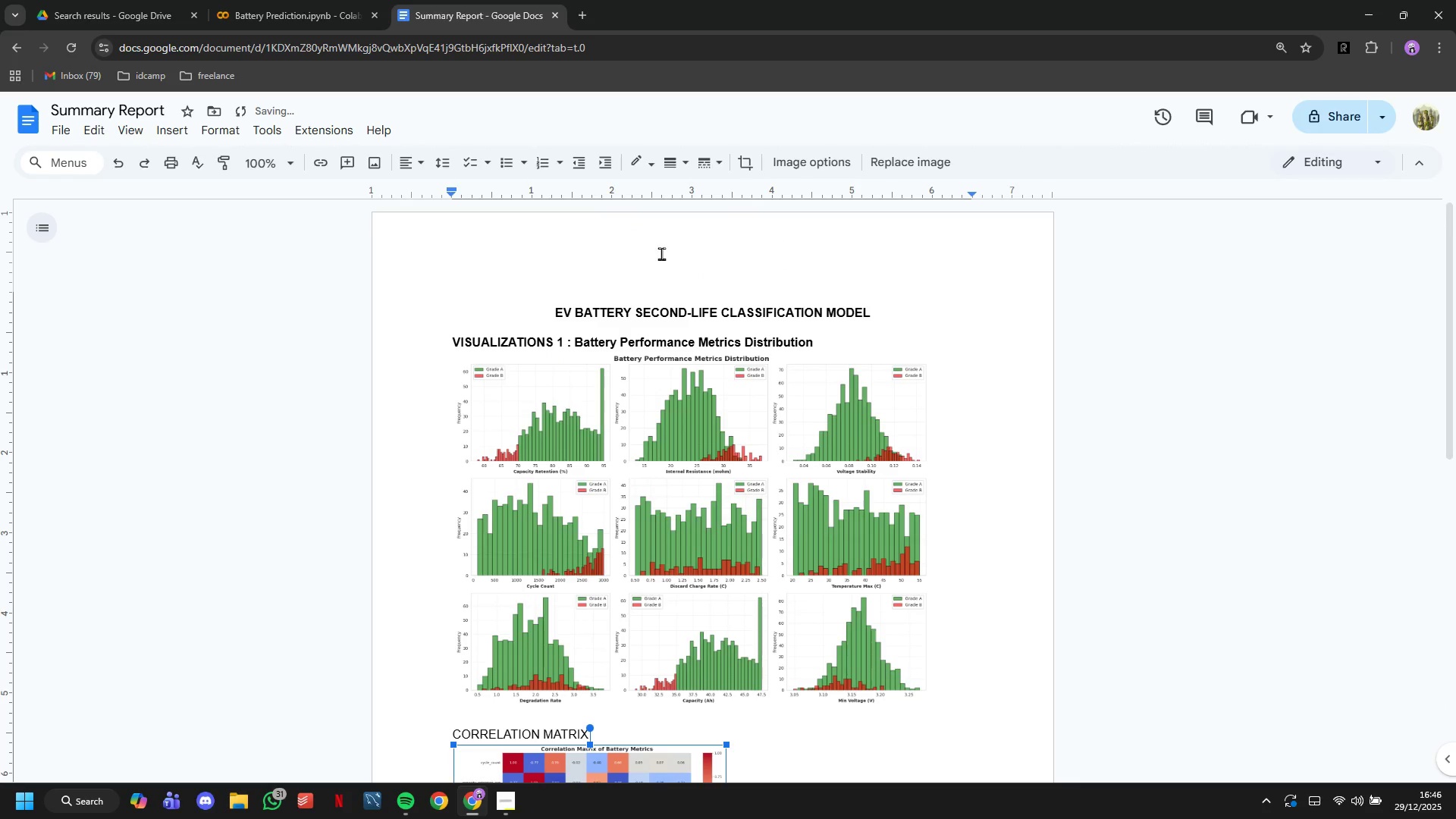 
left_click([661, 253])
 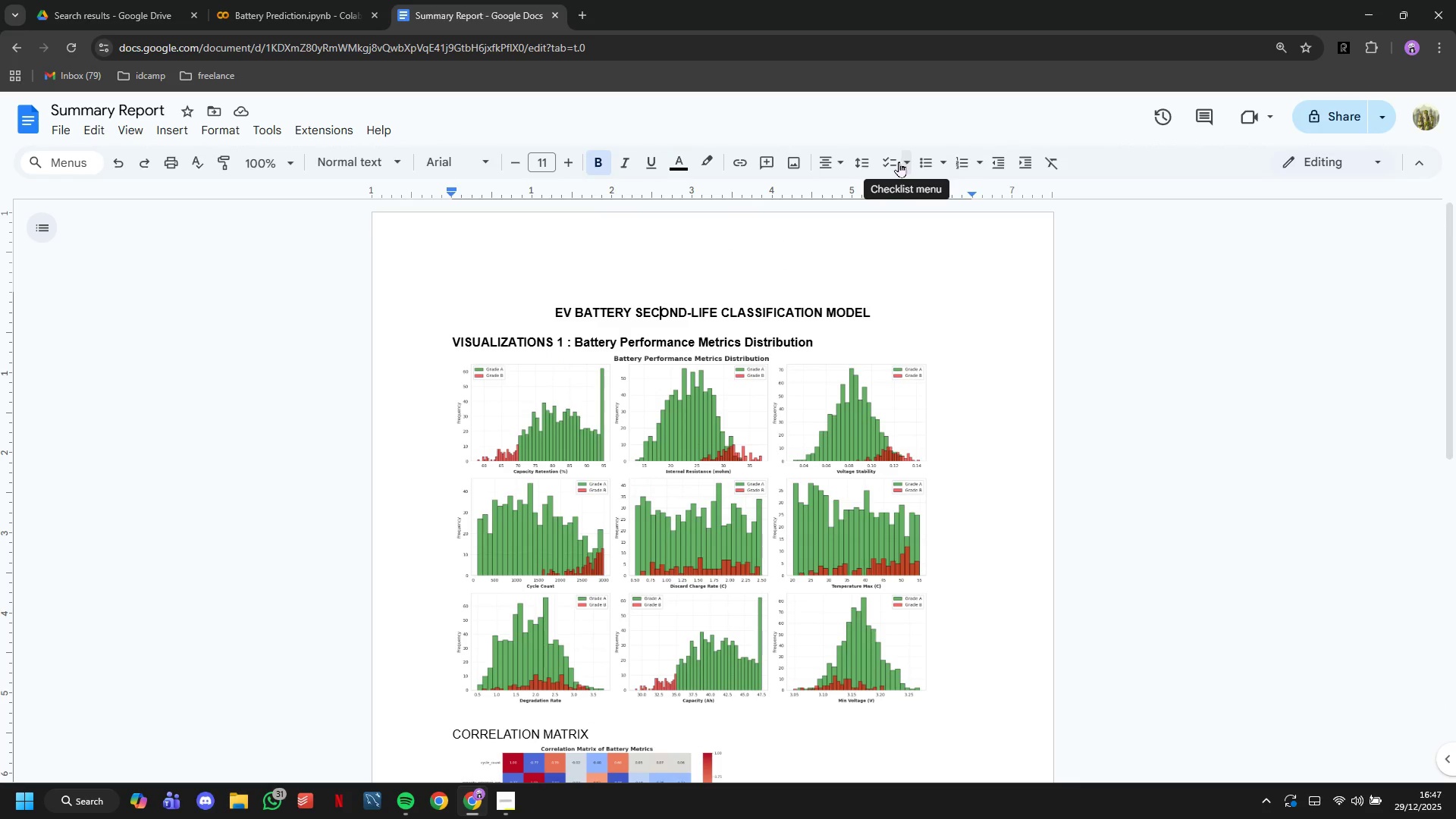 
left_click([664, 466])
 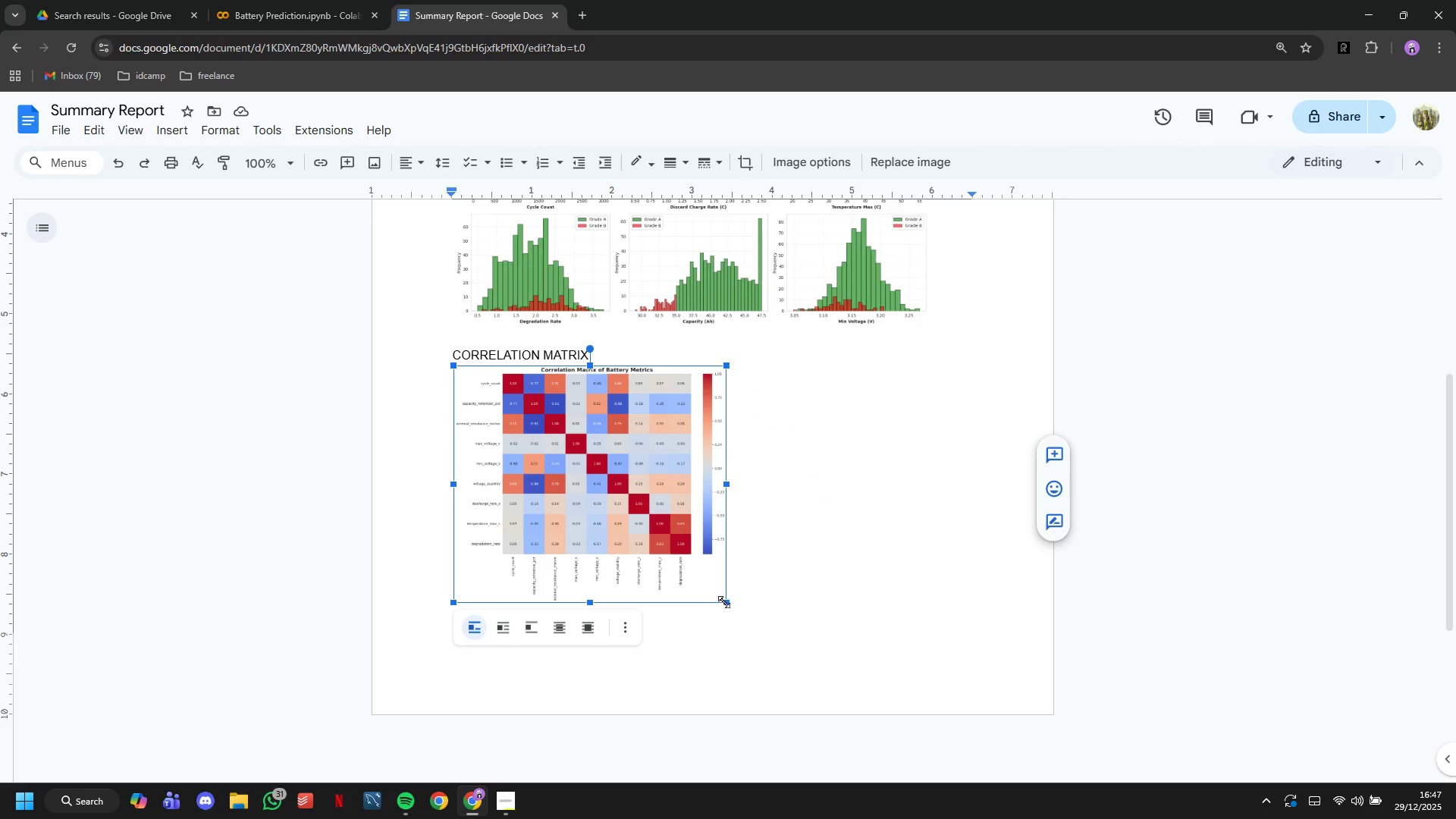 
scroll: coordinate [634, 453], scroll_direction: down, amount: 5.0
 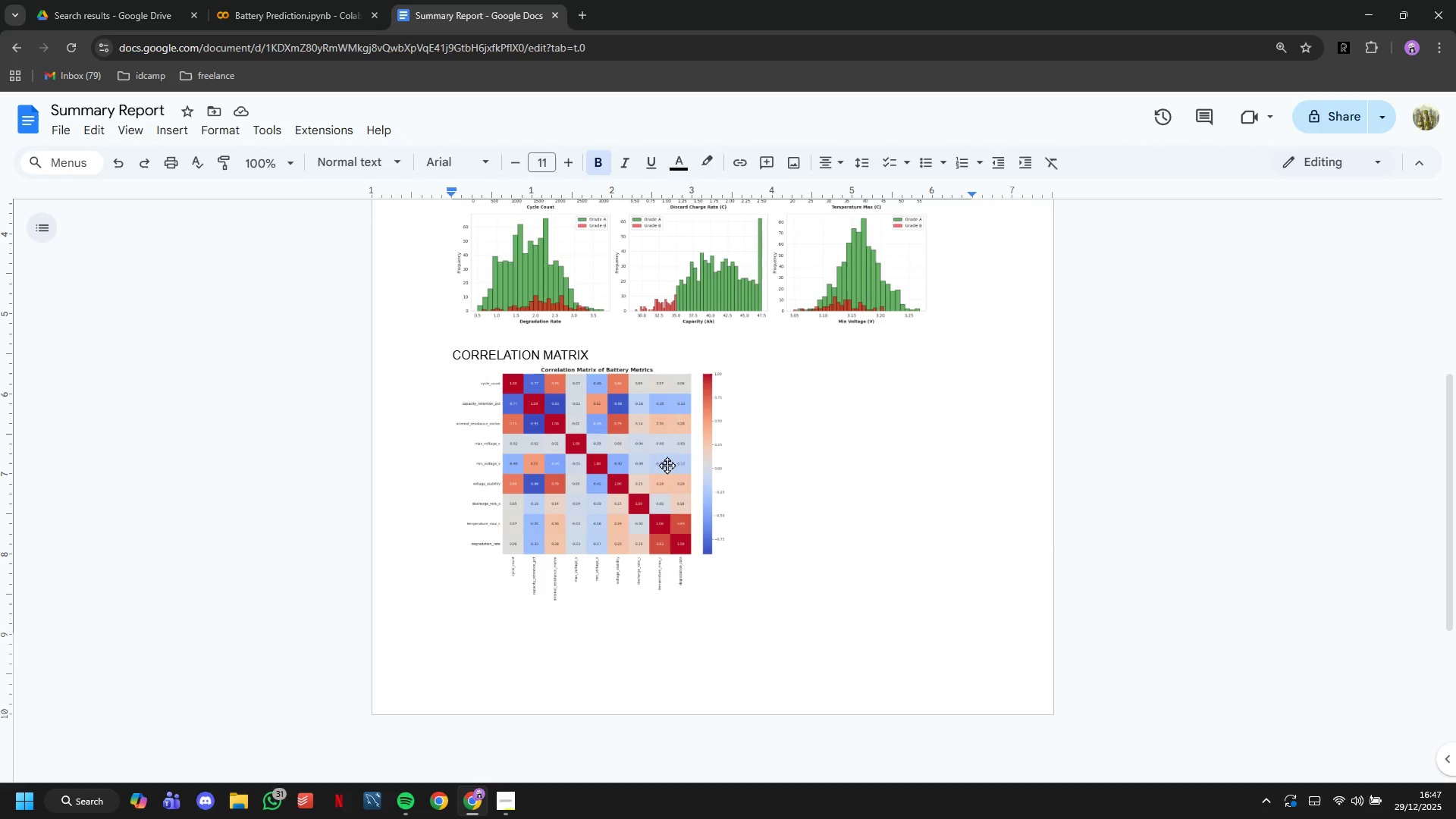 
left_click_drag(start_coordinate=[725, 602], to_coordinate=[908, 661])
 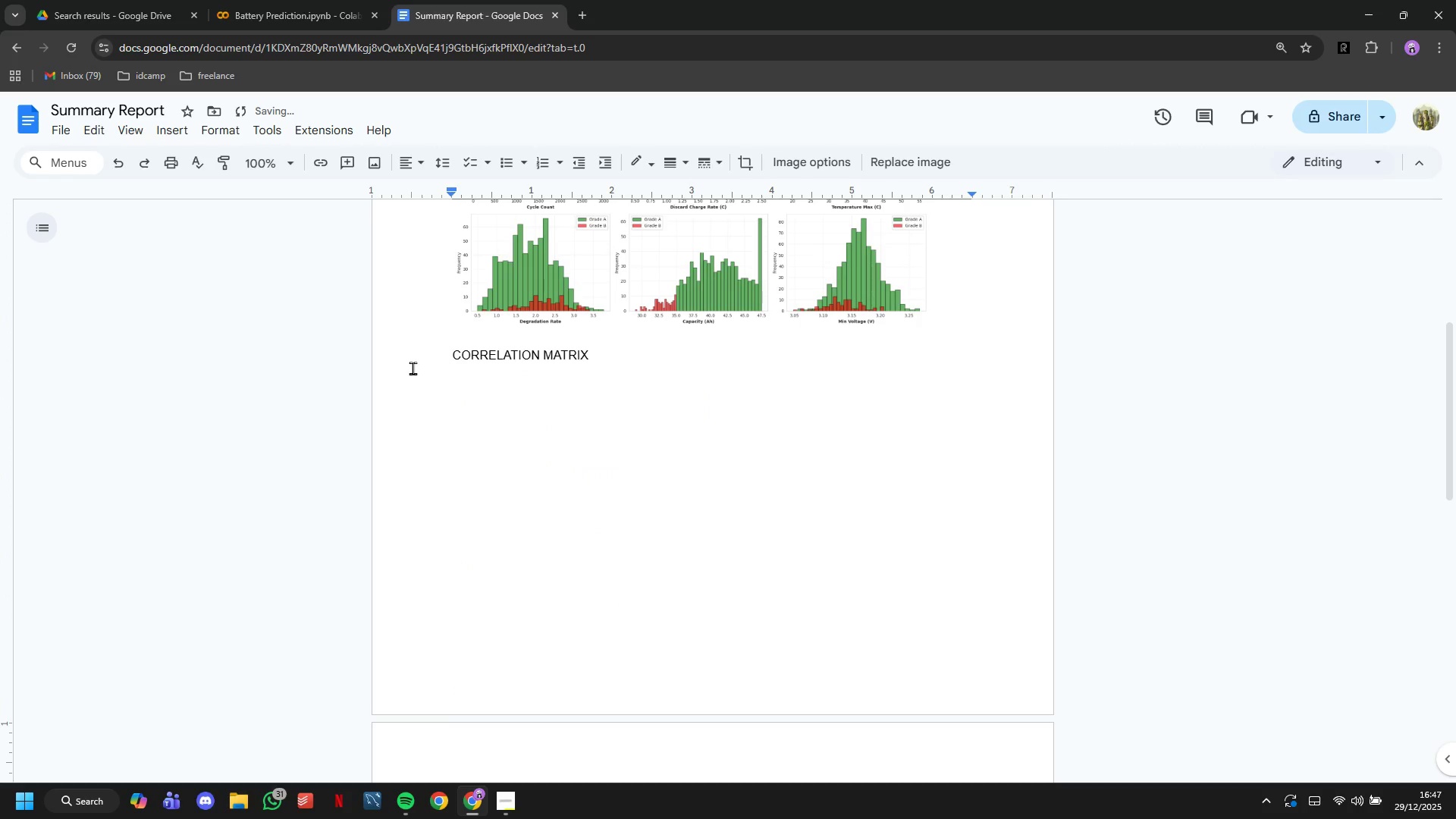 
left_click([413, 368])
 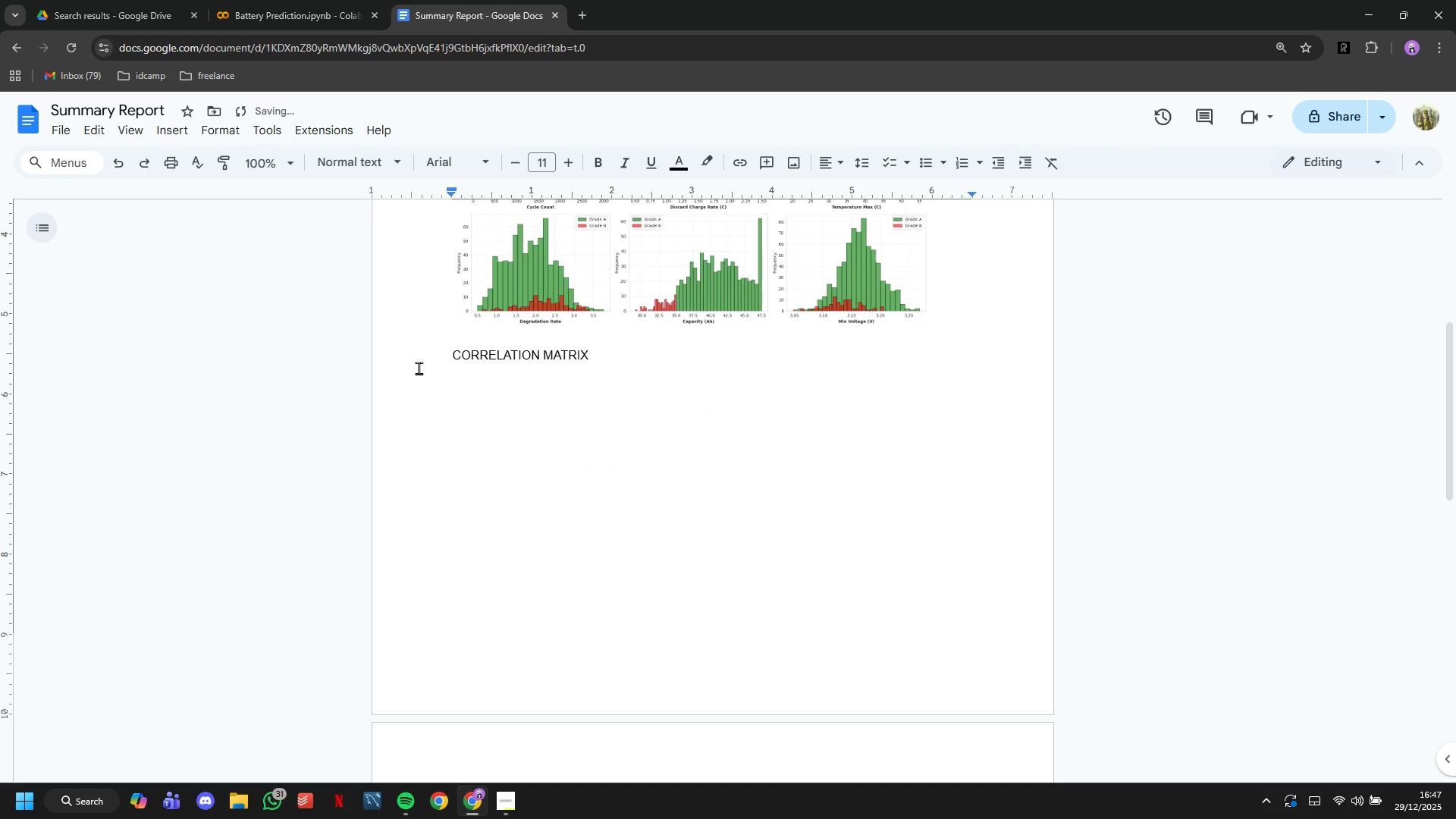 
key(Enter)
 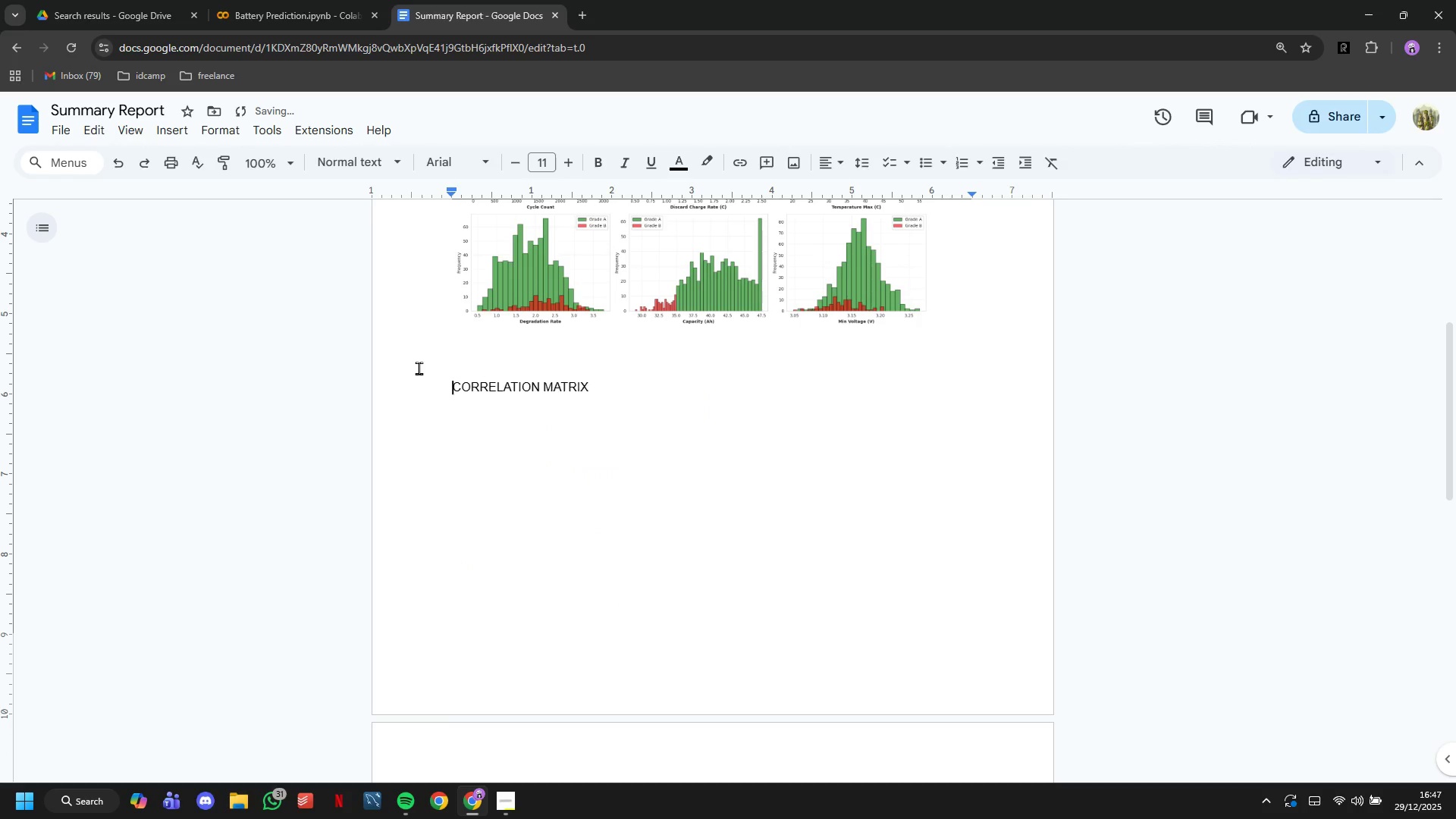 
key(Enter)
 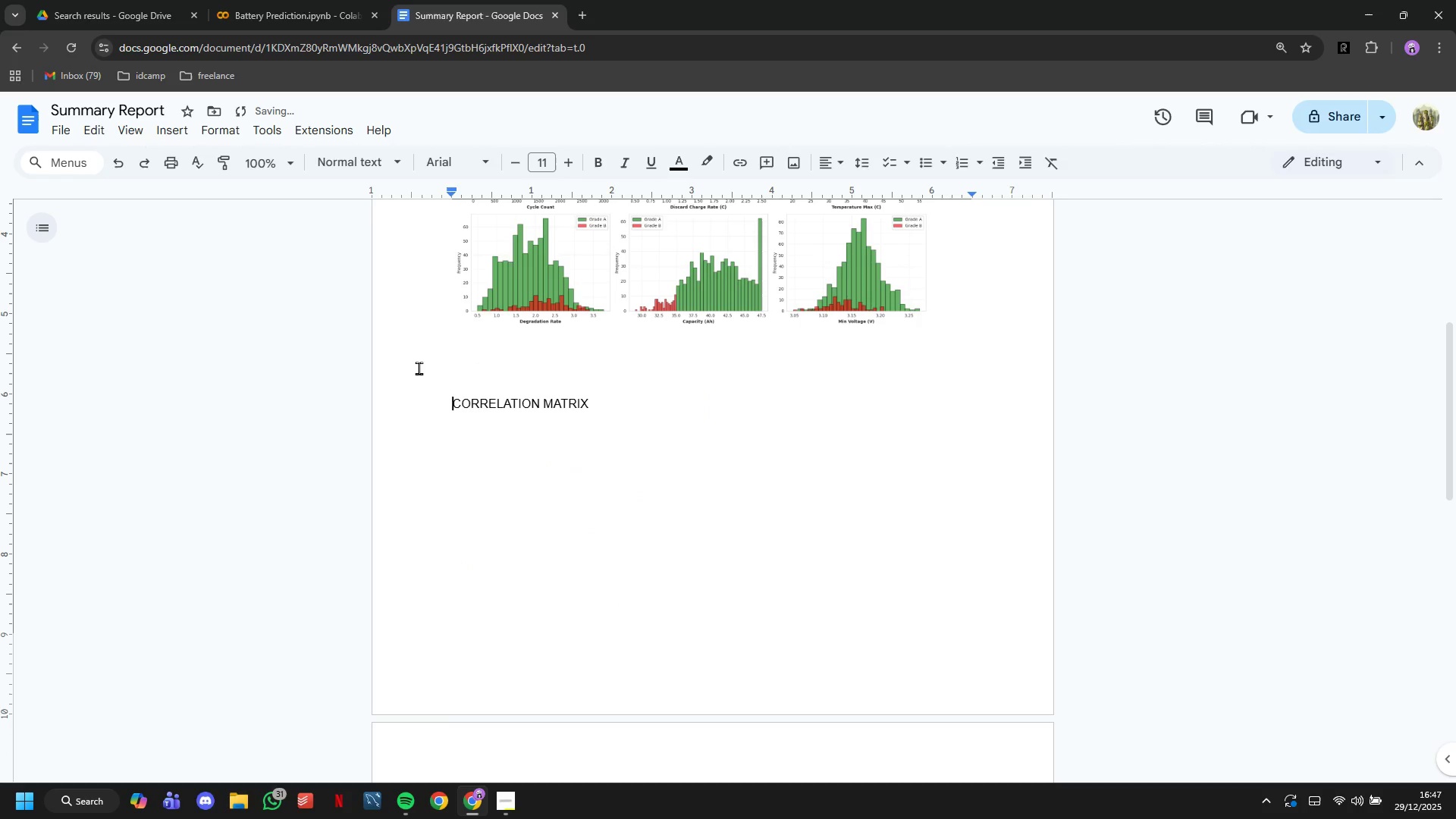 
key(Enter)
 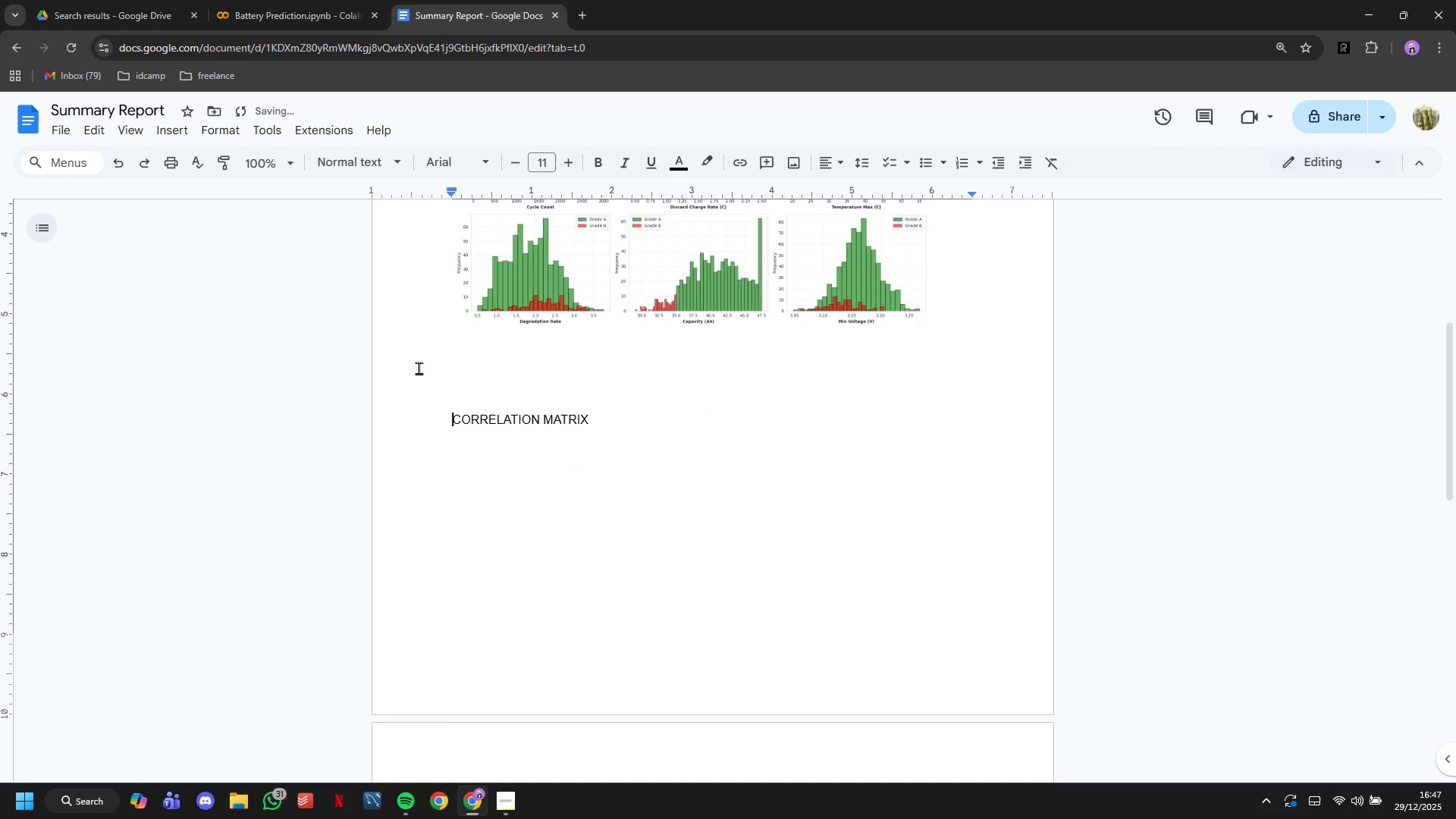 
hold_key(key=Enter, duration=0.61)
 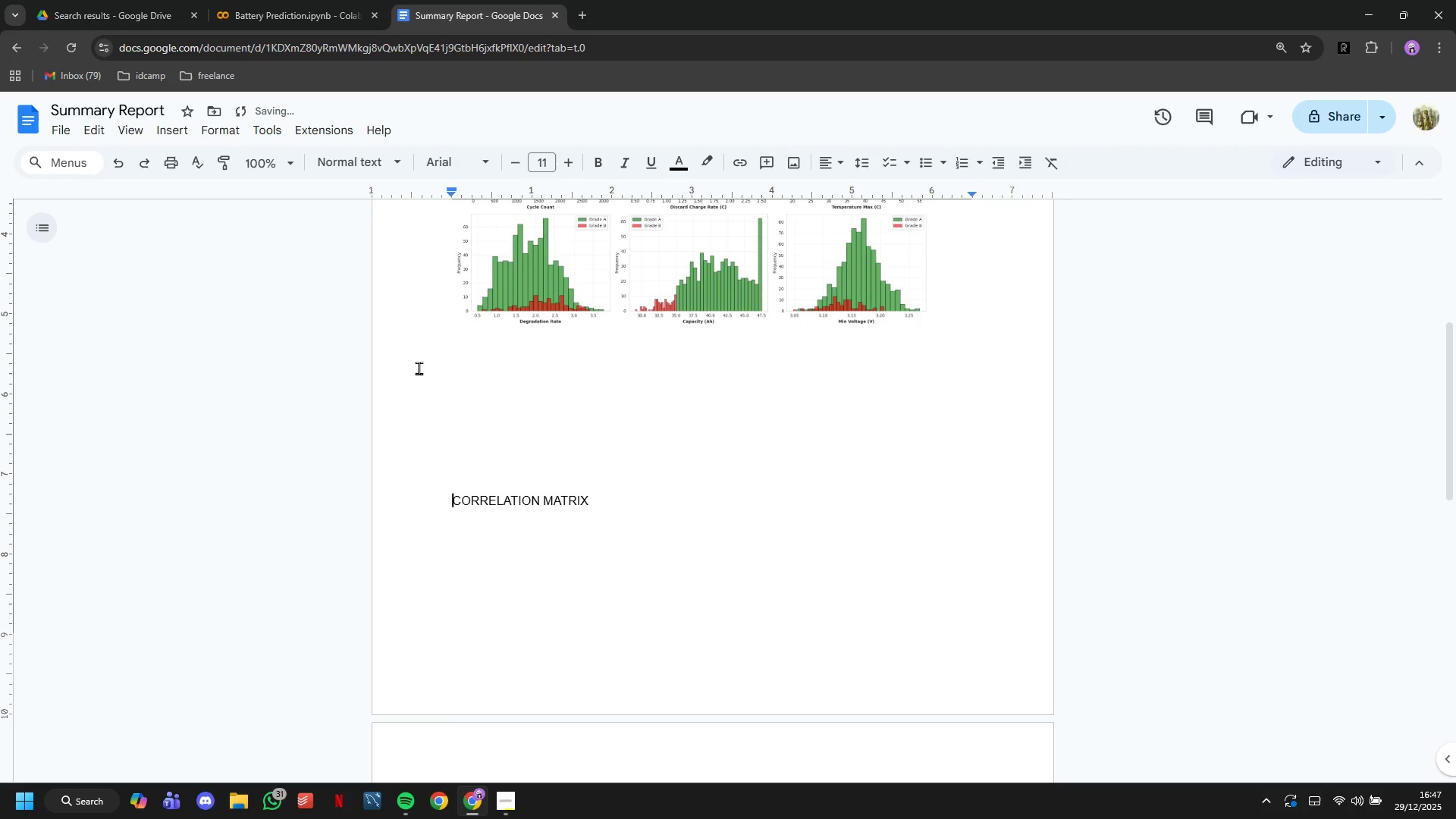 
key(Enter)
 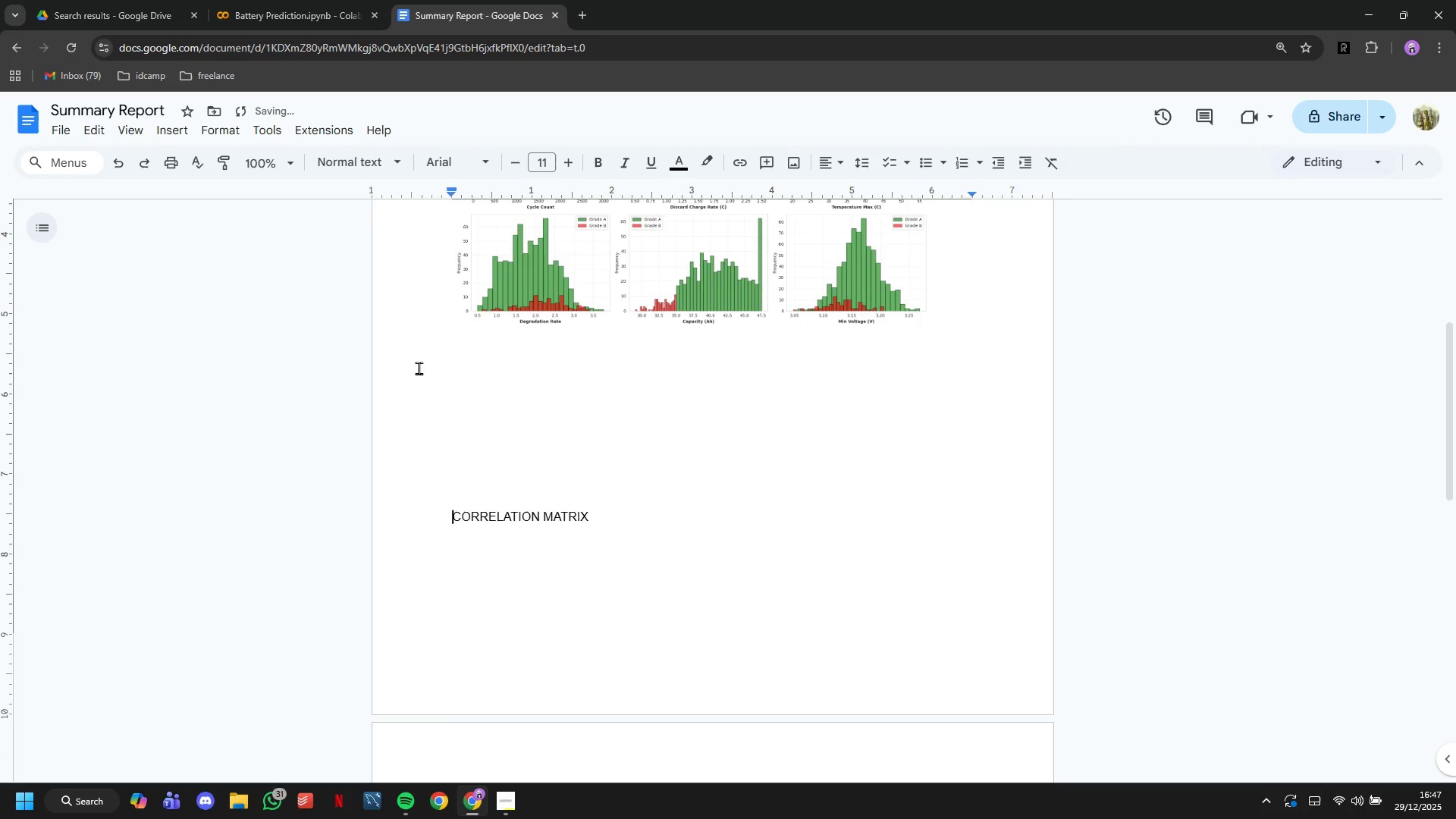 
key(Enter)
 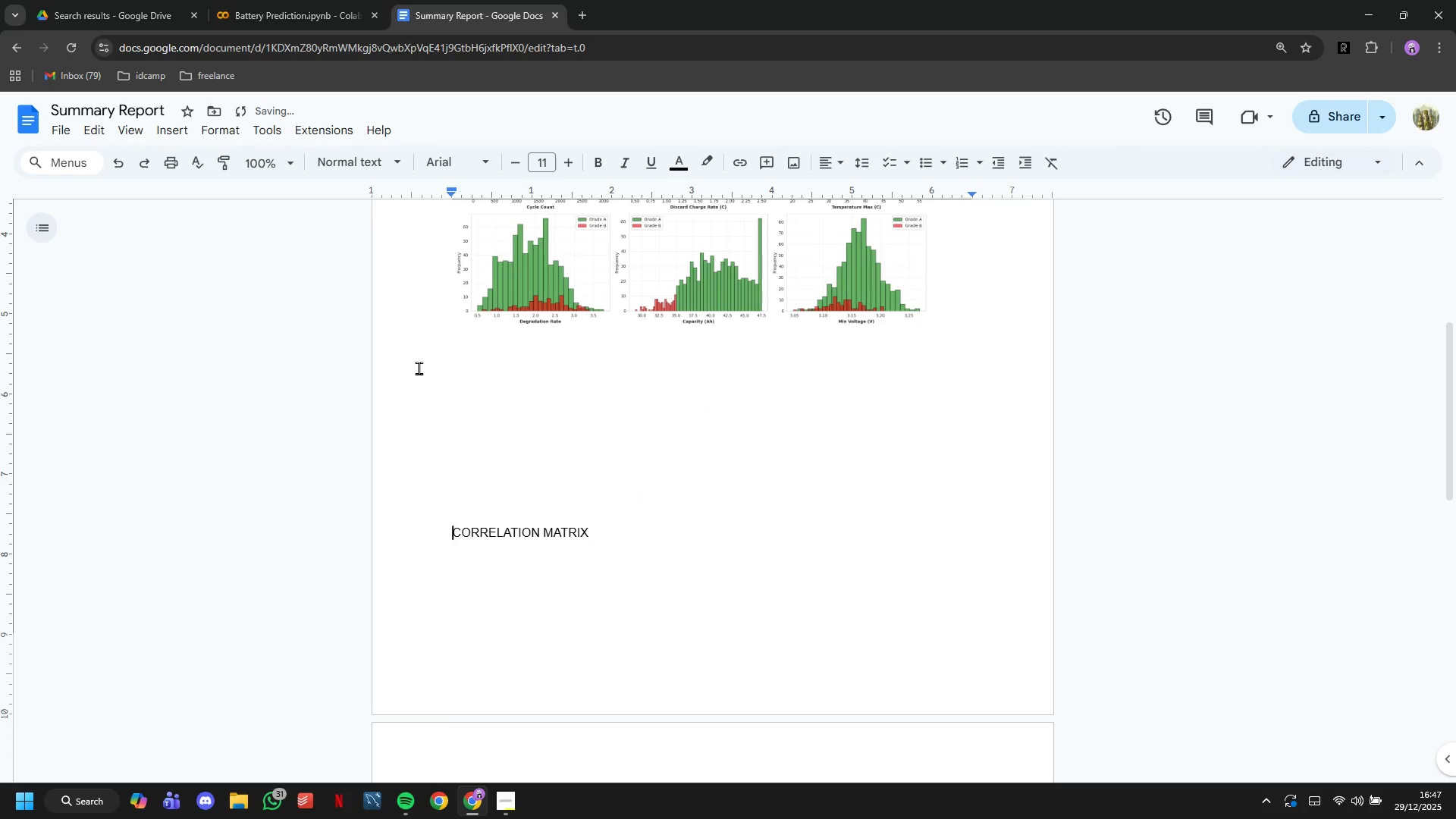 
key(Enter)
 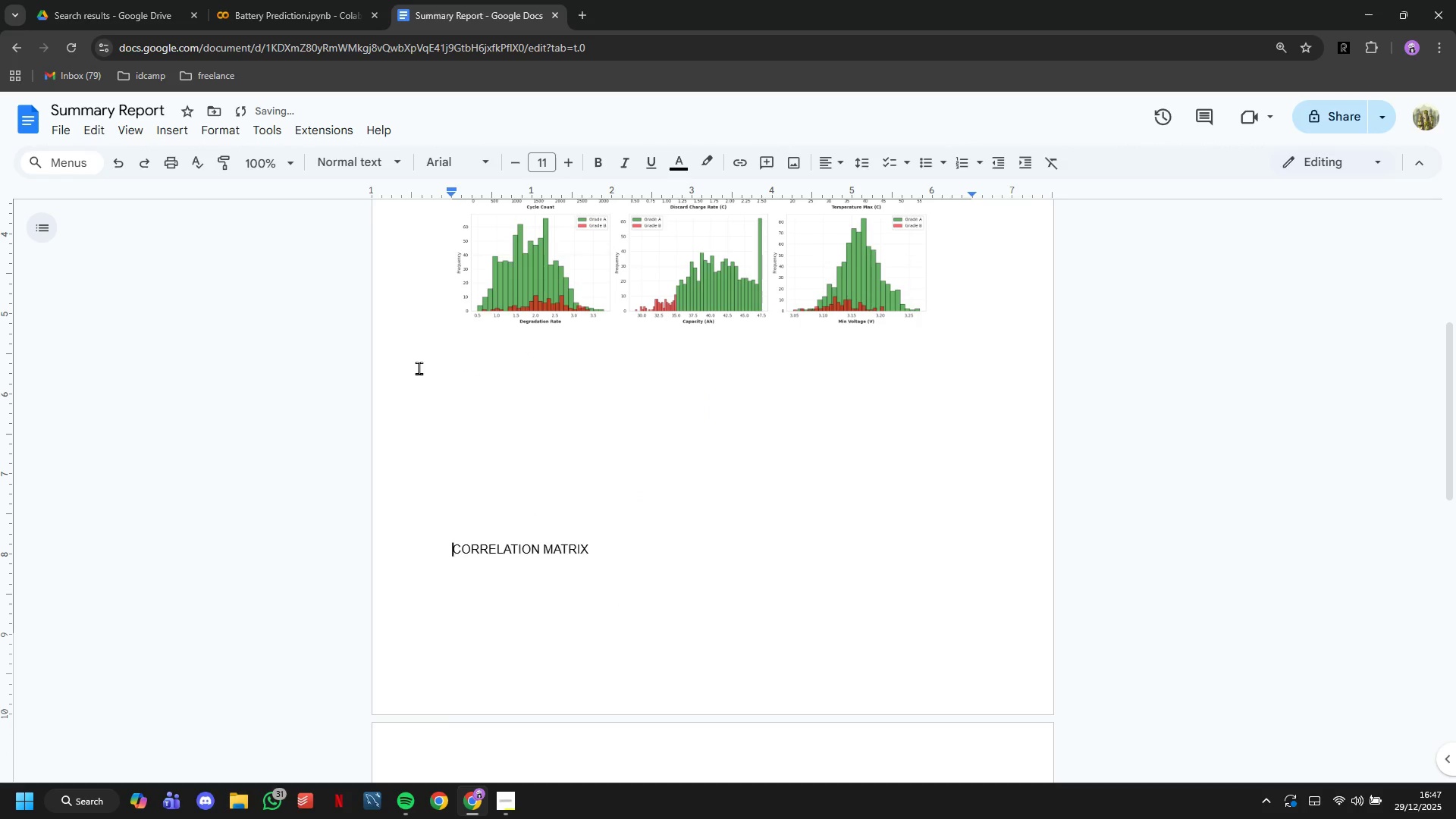 
key(Enter)
 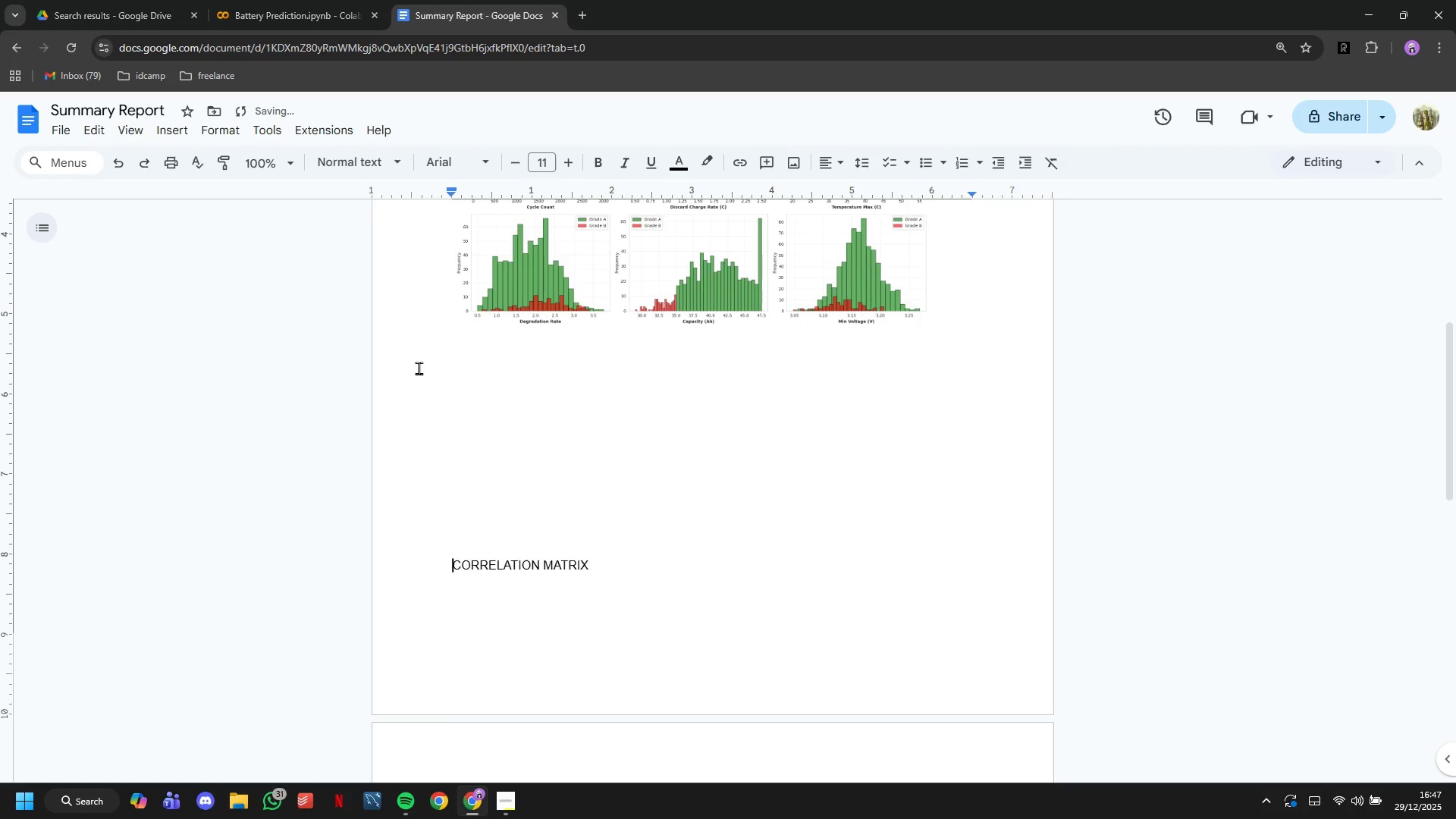 
key(Enter)
 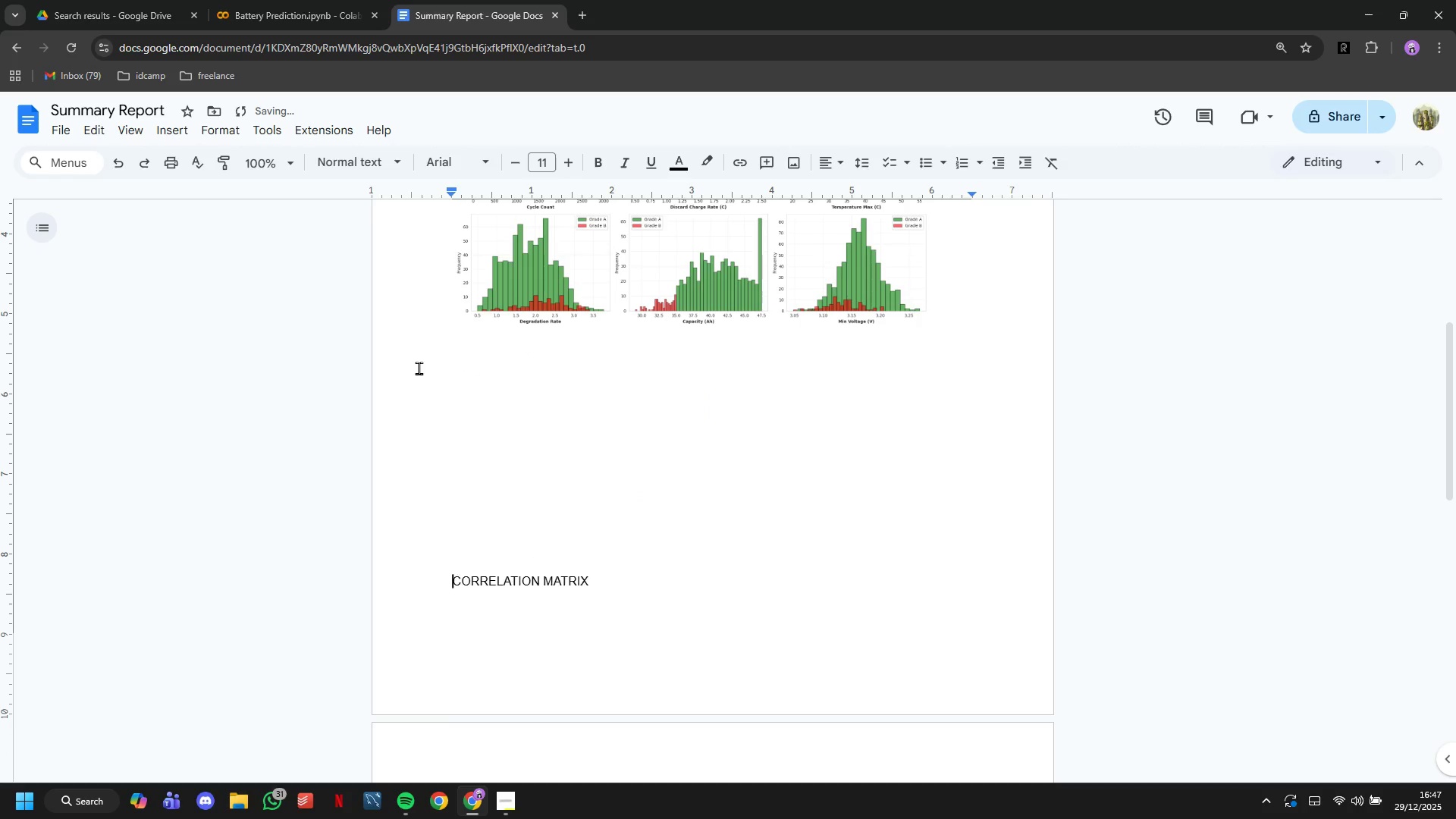 
key(Enter)
 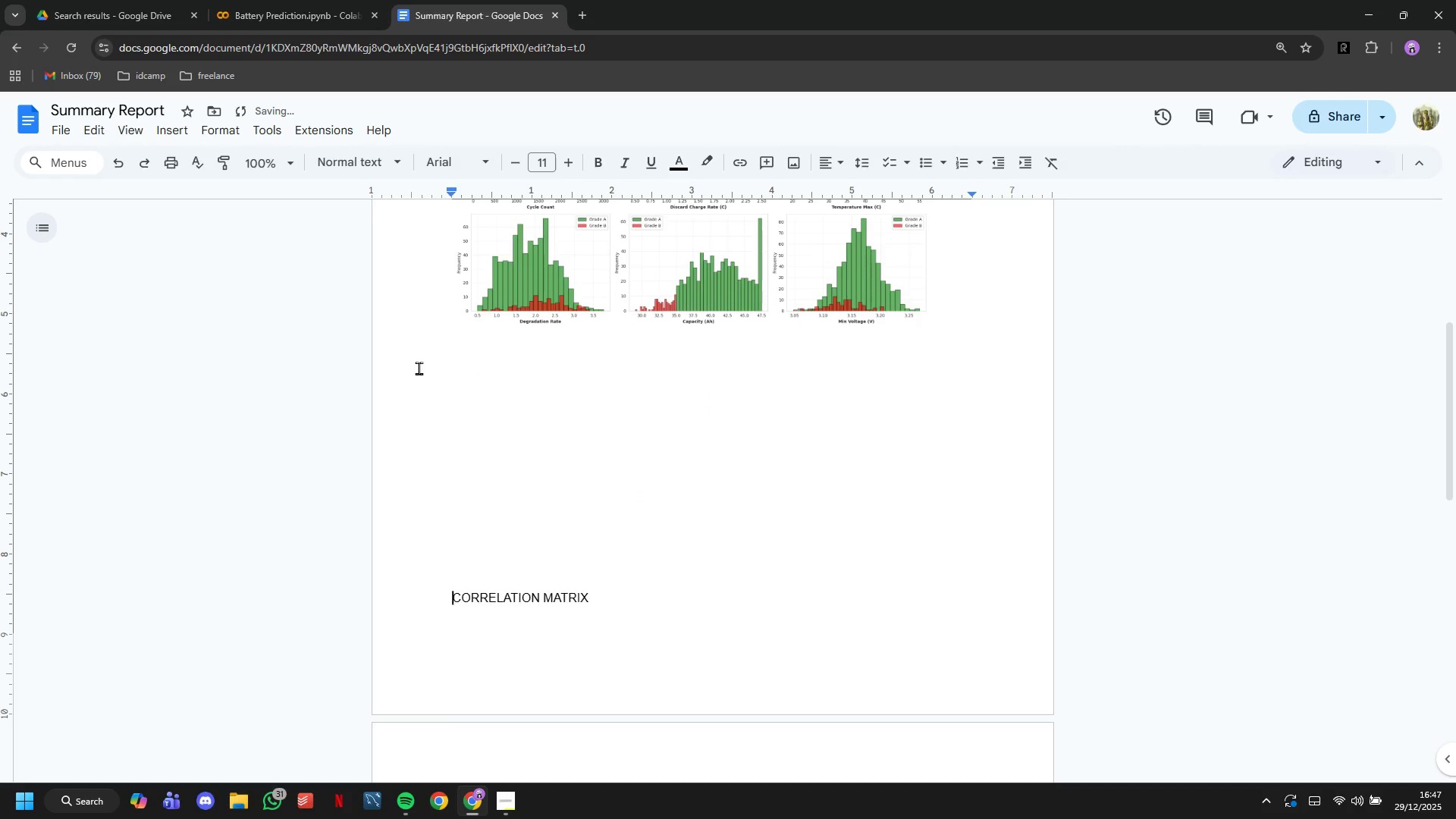 
key(Enter)
 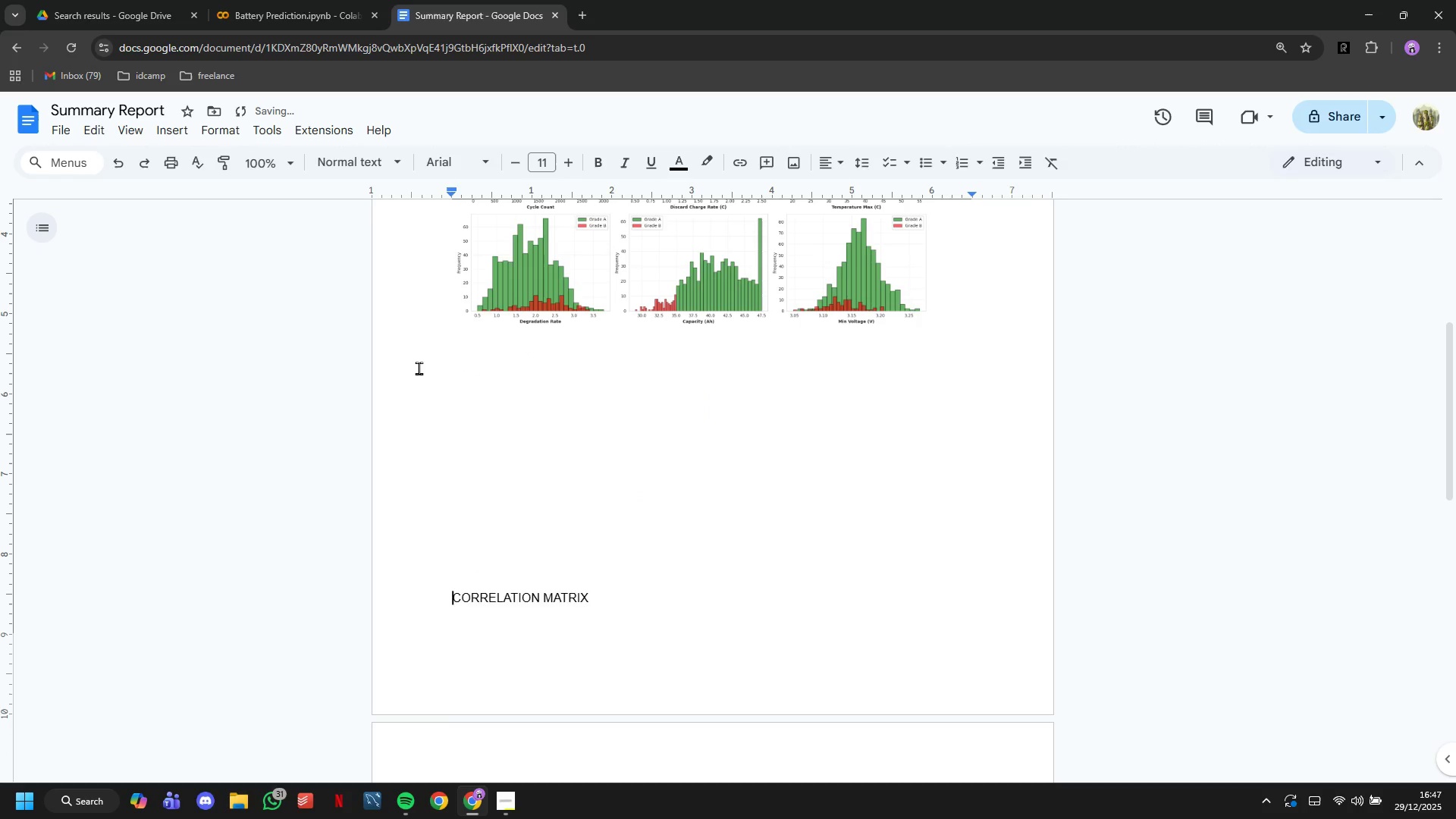 
key(Enter)
 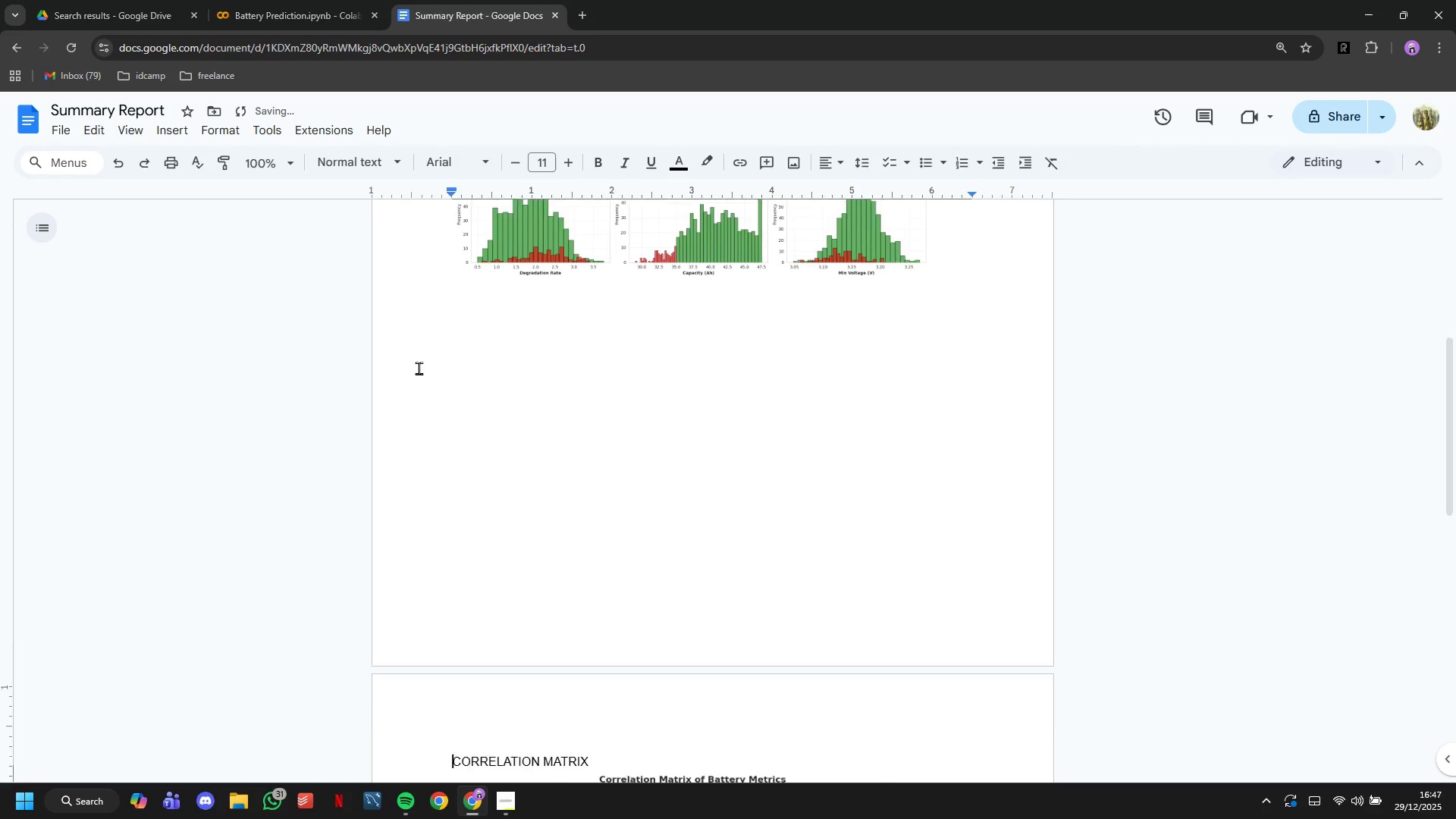 
key(Enter)
 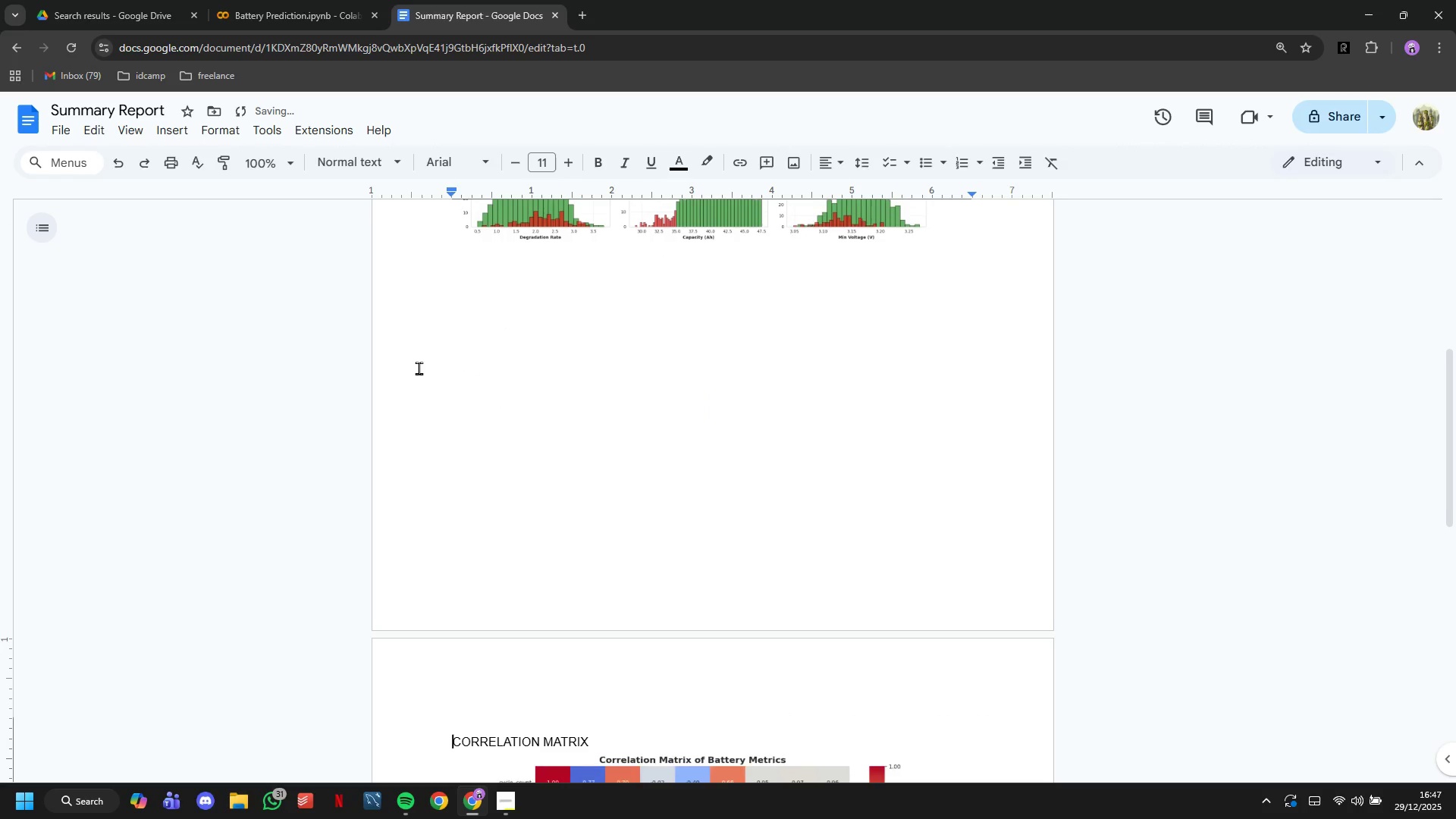 
key(Enter)
 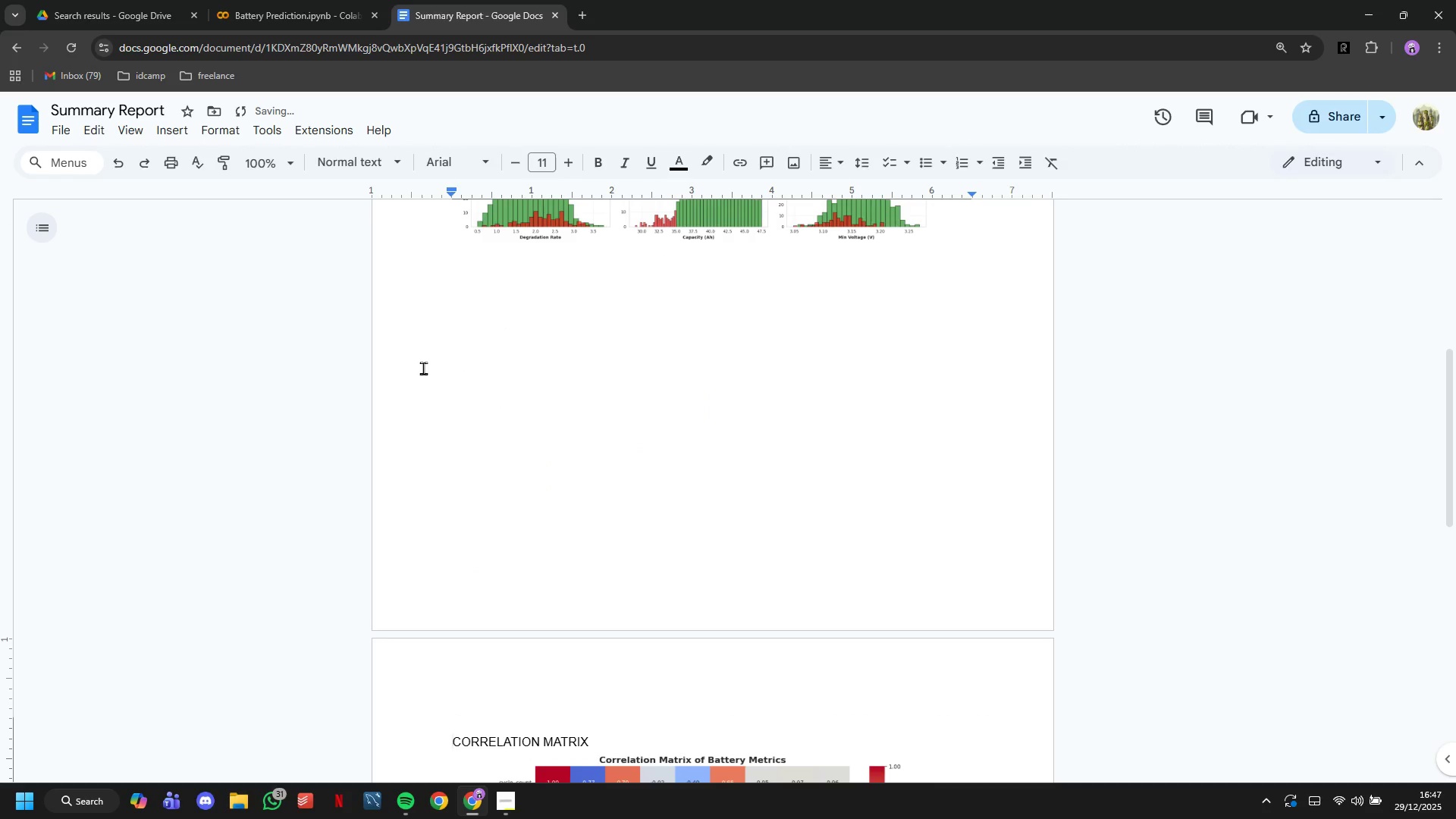 
left_click([805, 357])
 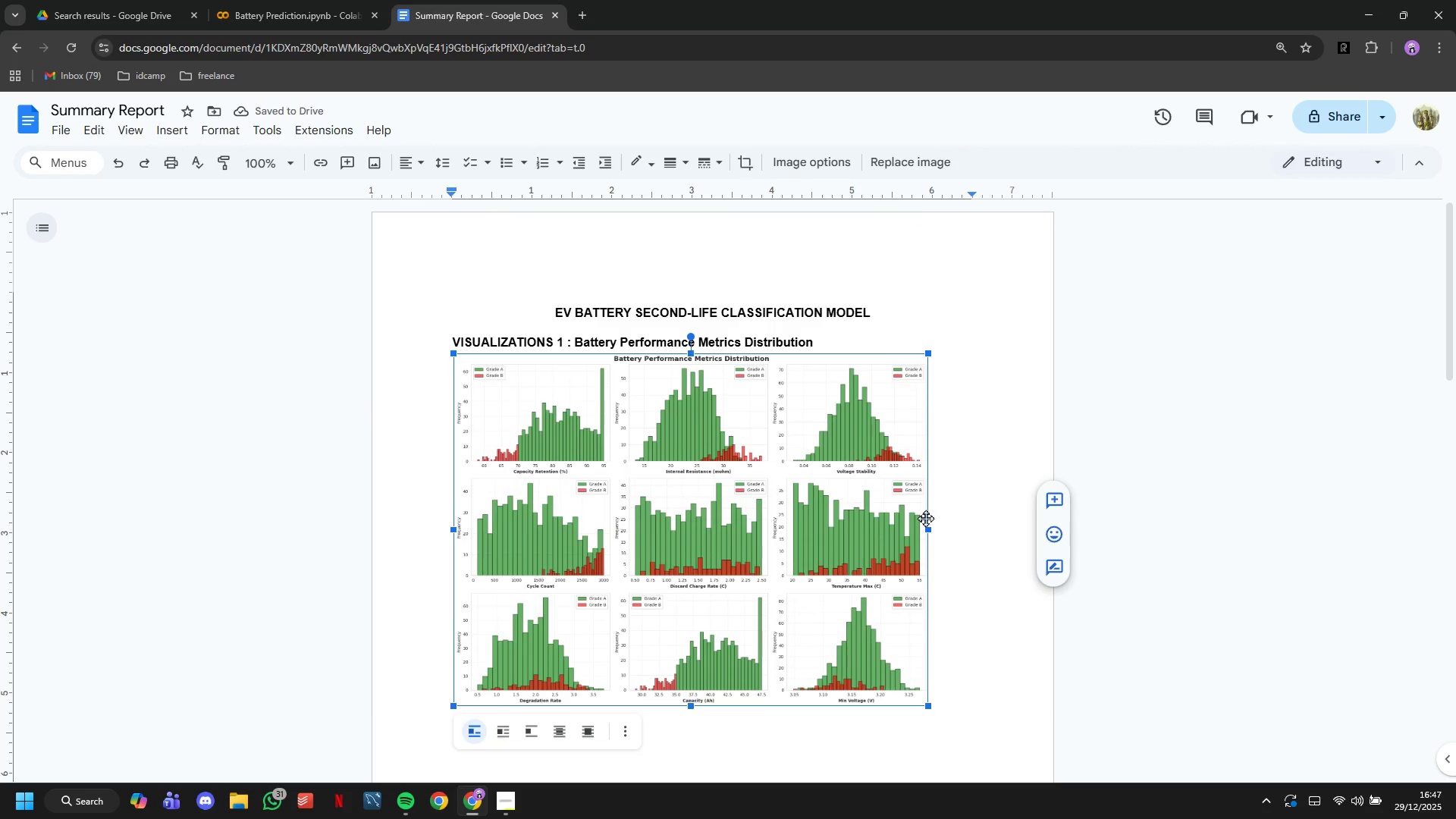 
scroll: coordinate [805, 357], scroll_direction: up, amount: 7.0
 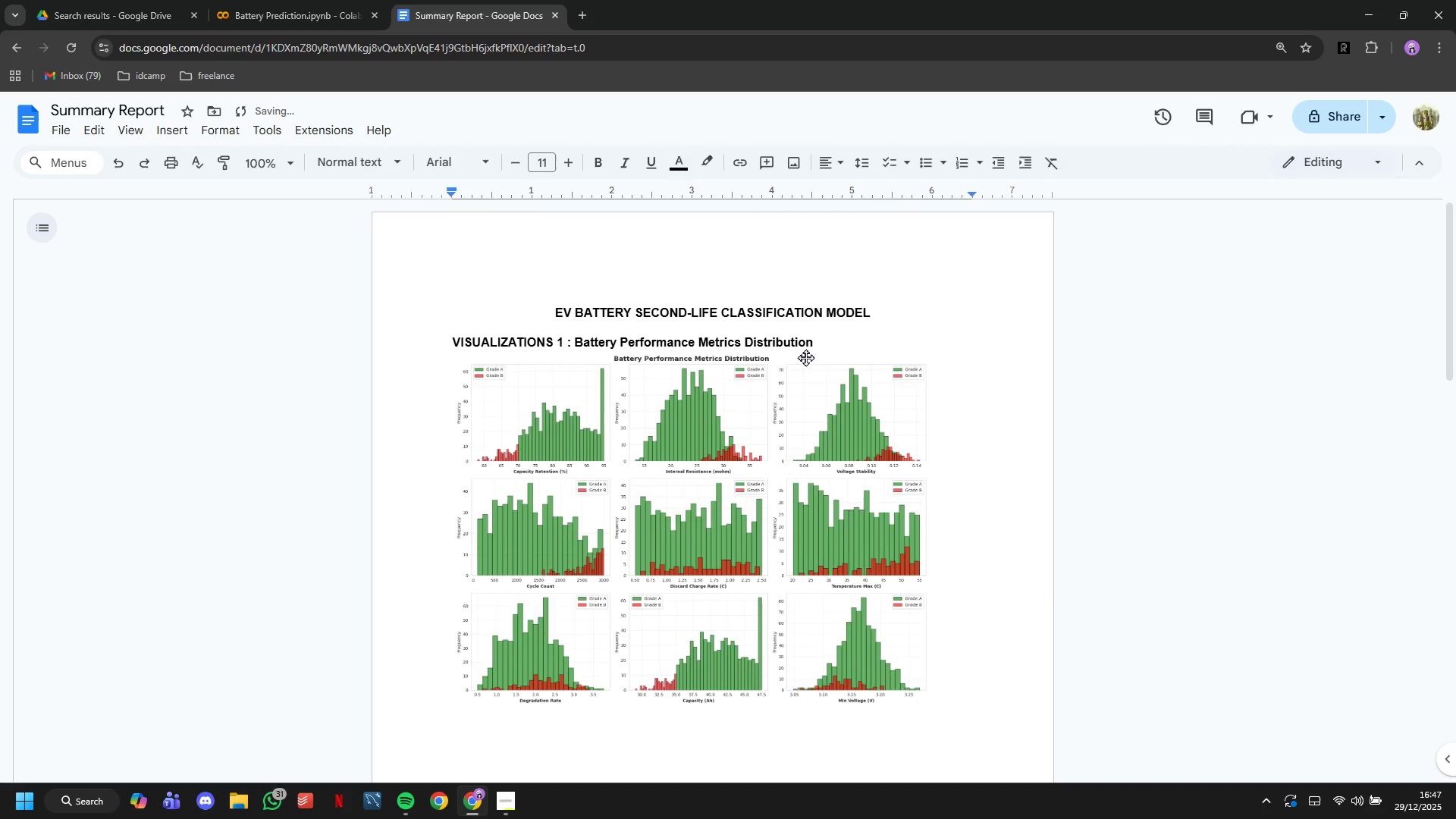 
scroll: coordinate [924, 518], scroll_direction: down, amount: 3.0
 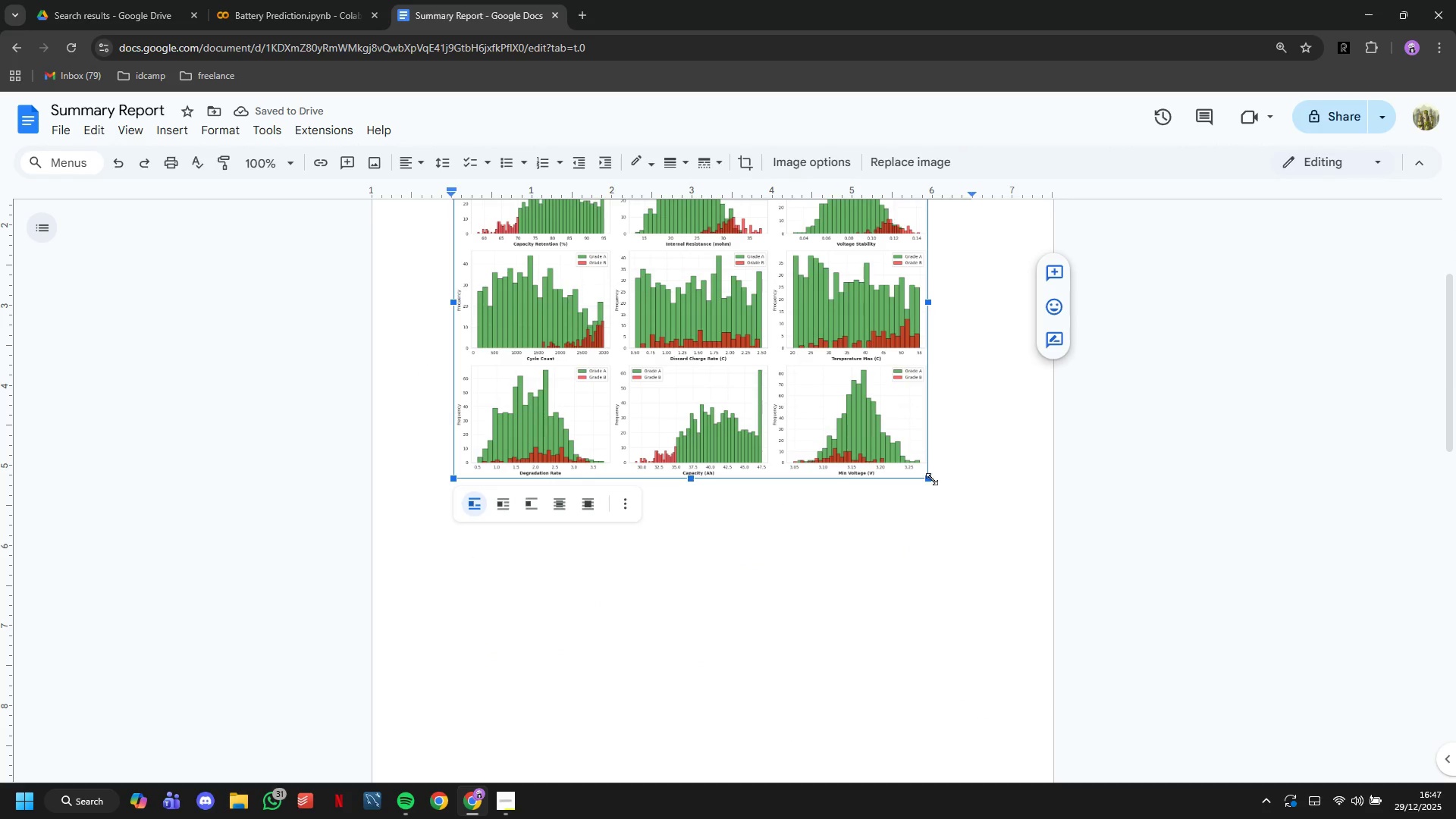 
left_click_drag(start_coordinate=[927, 476], to_coordinate=[993, 542])
 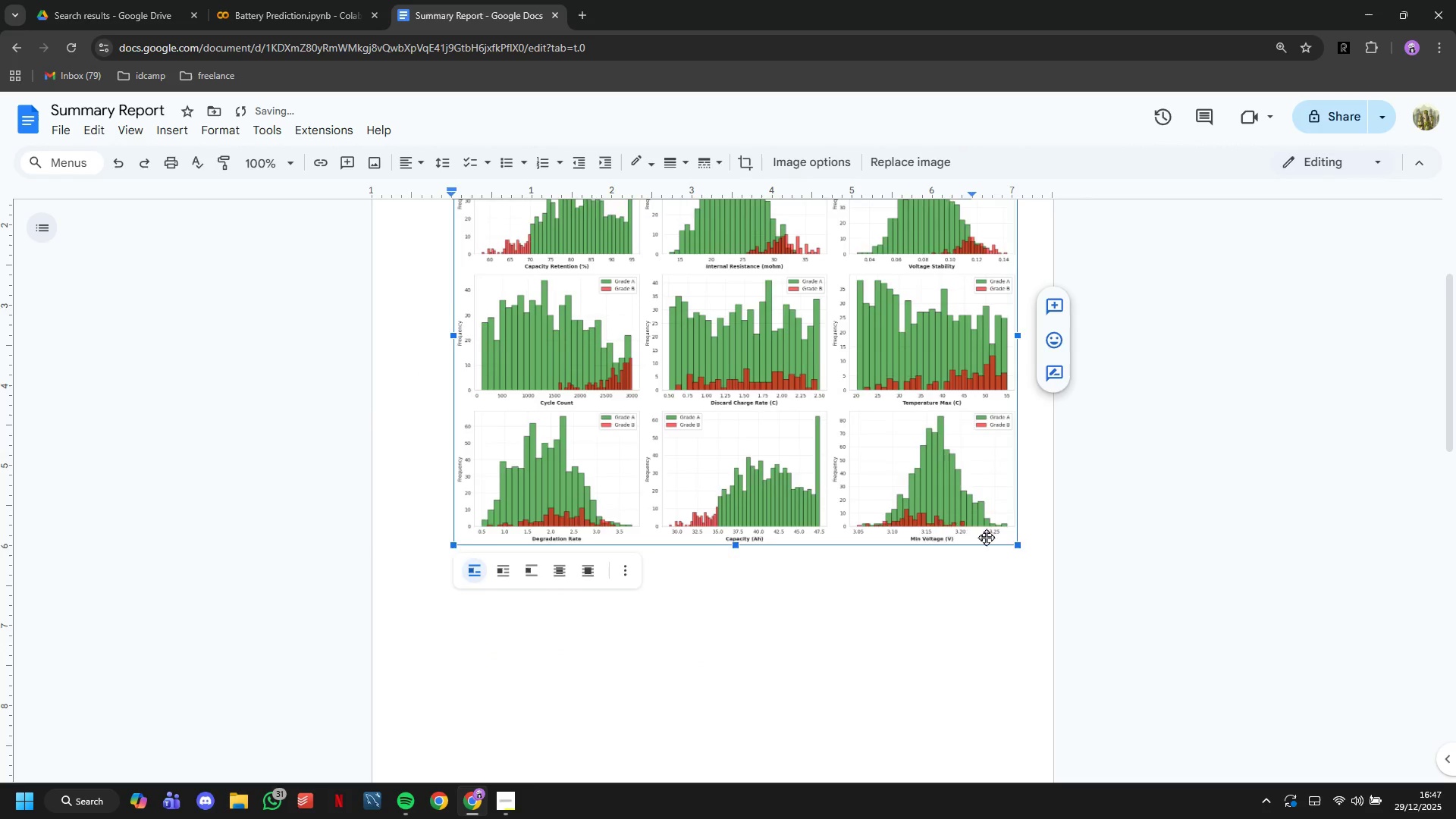 
scroll: coordinate [984, 537], scroll_direction: down, amount: 9.0
 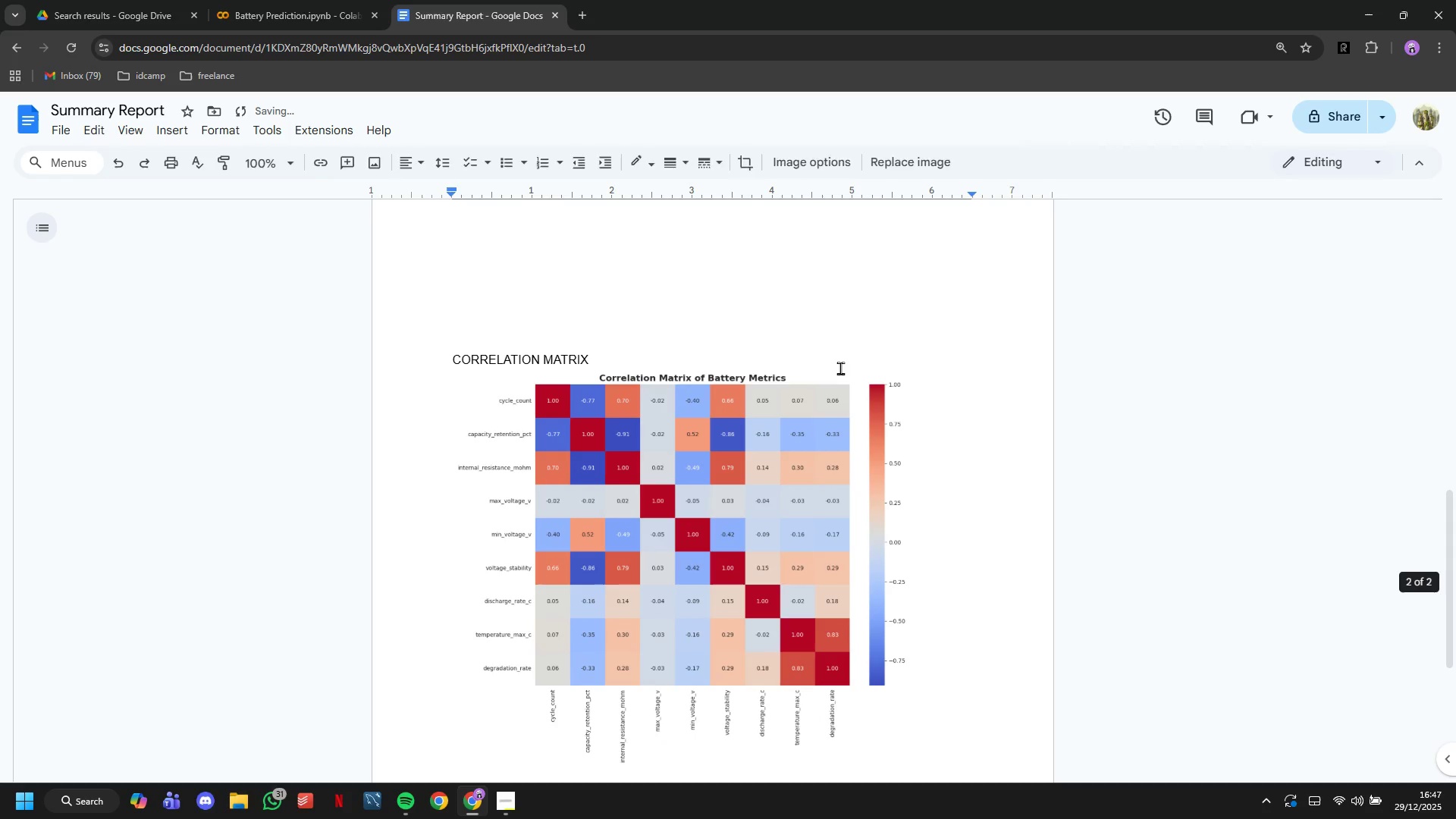 
left_click([840, 368])
 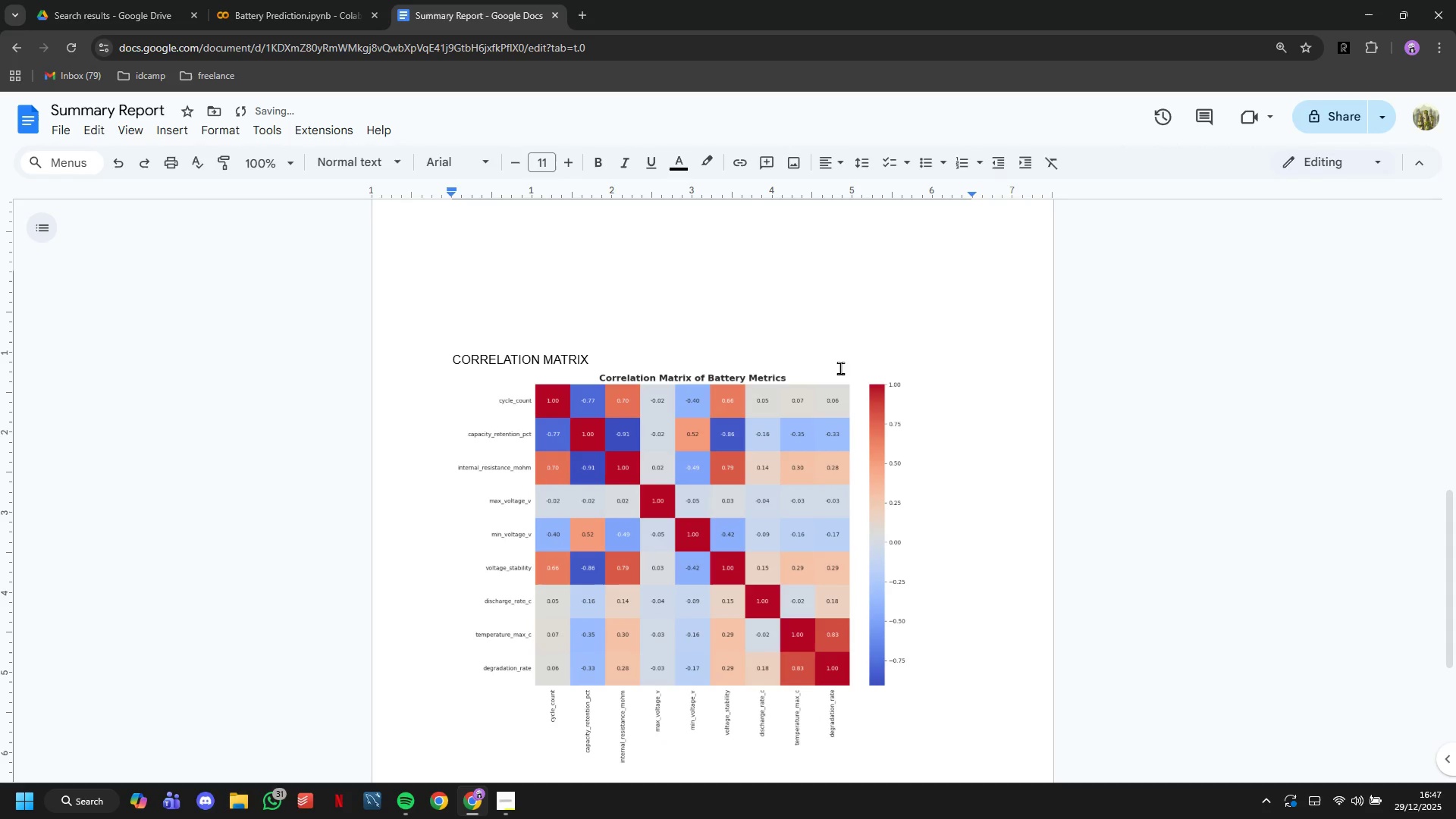 
key(ArrowUp)
 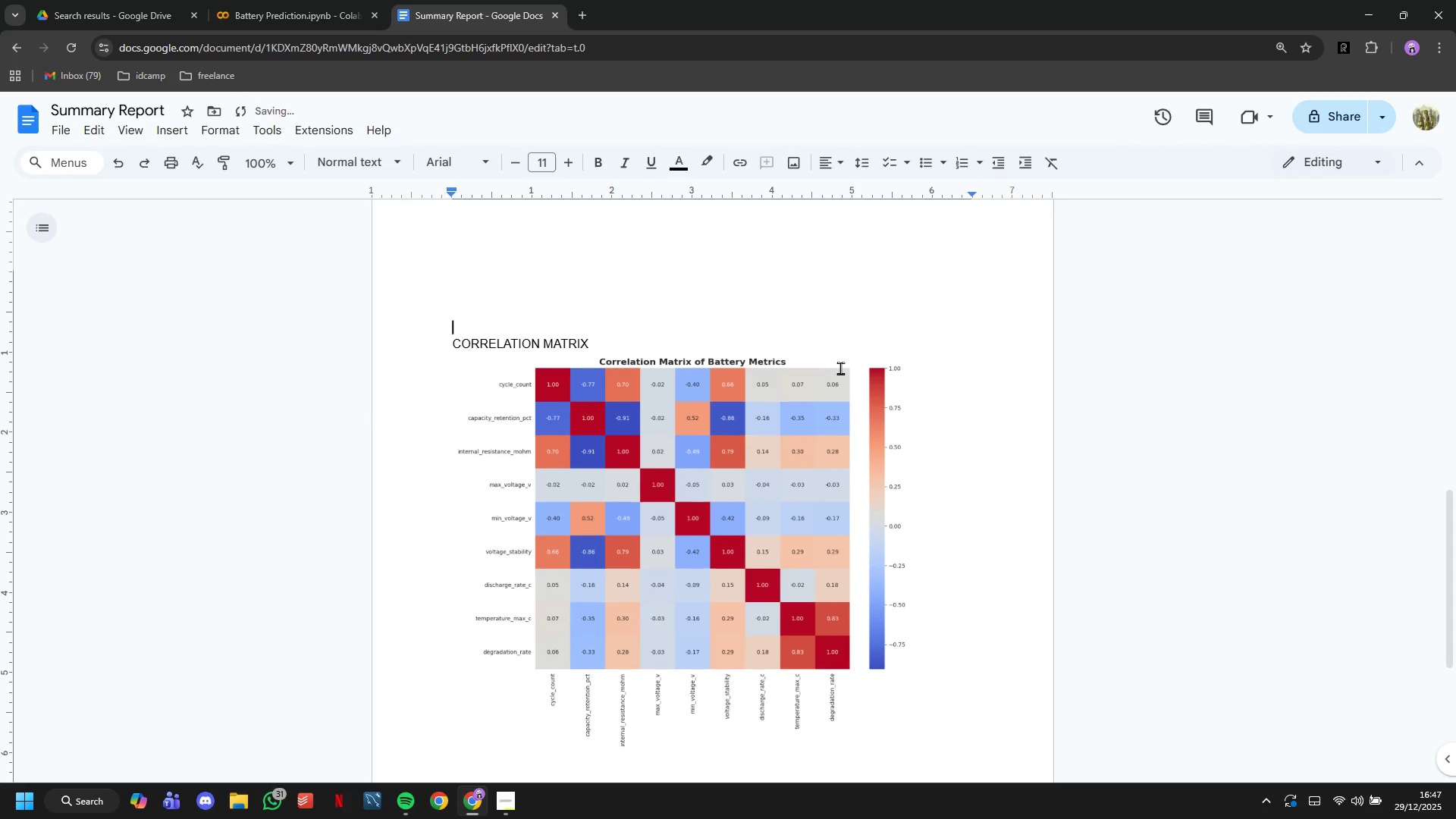 
key(Backspace)
 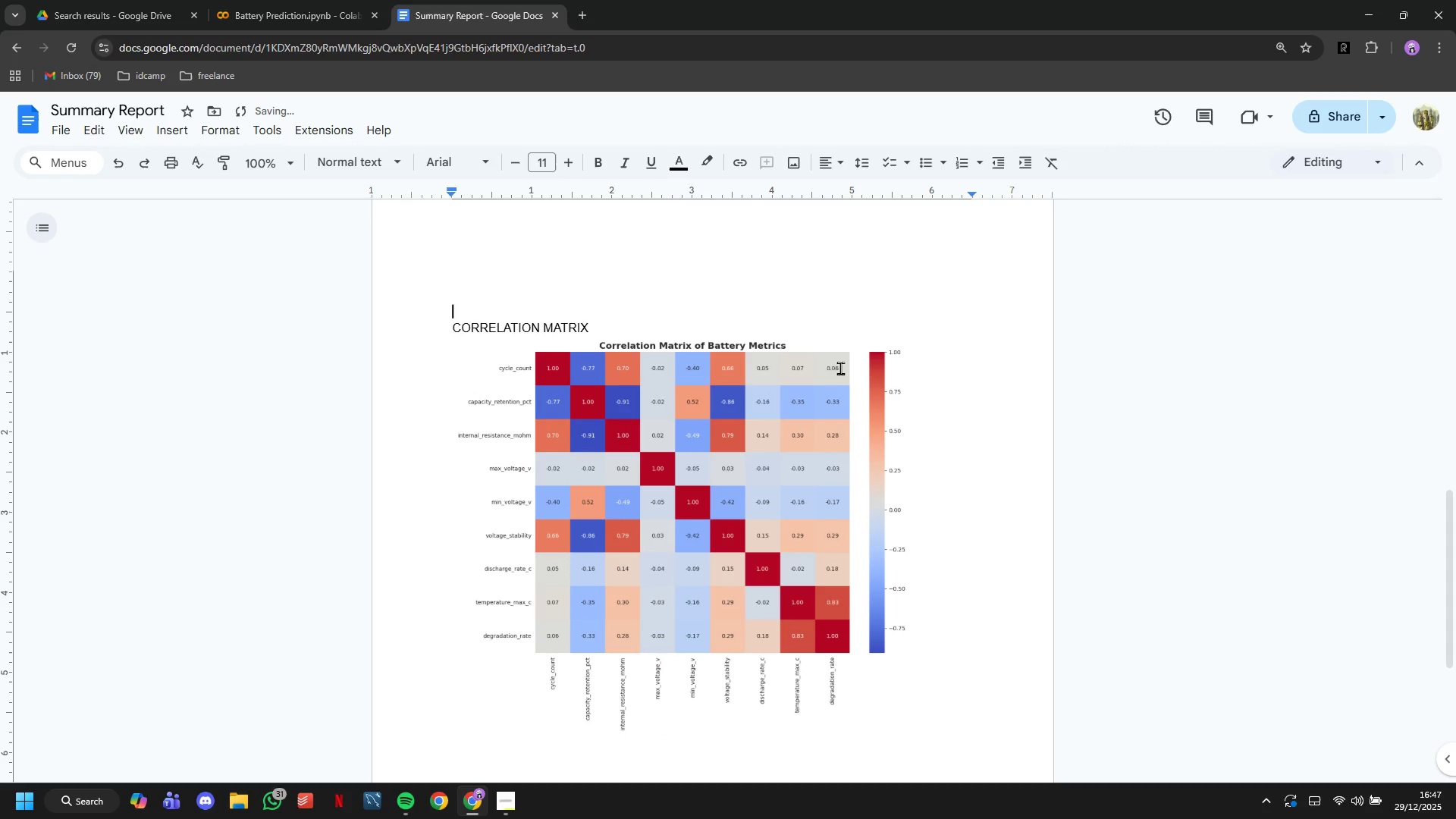 
key(Backspace)
 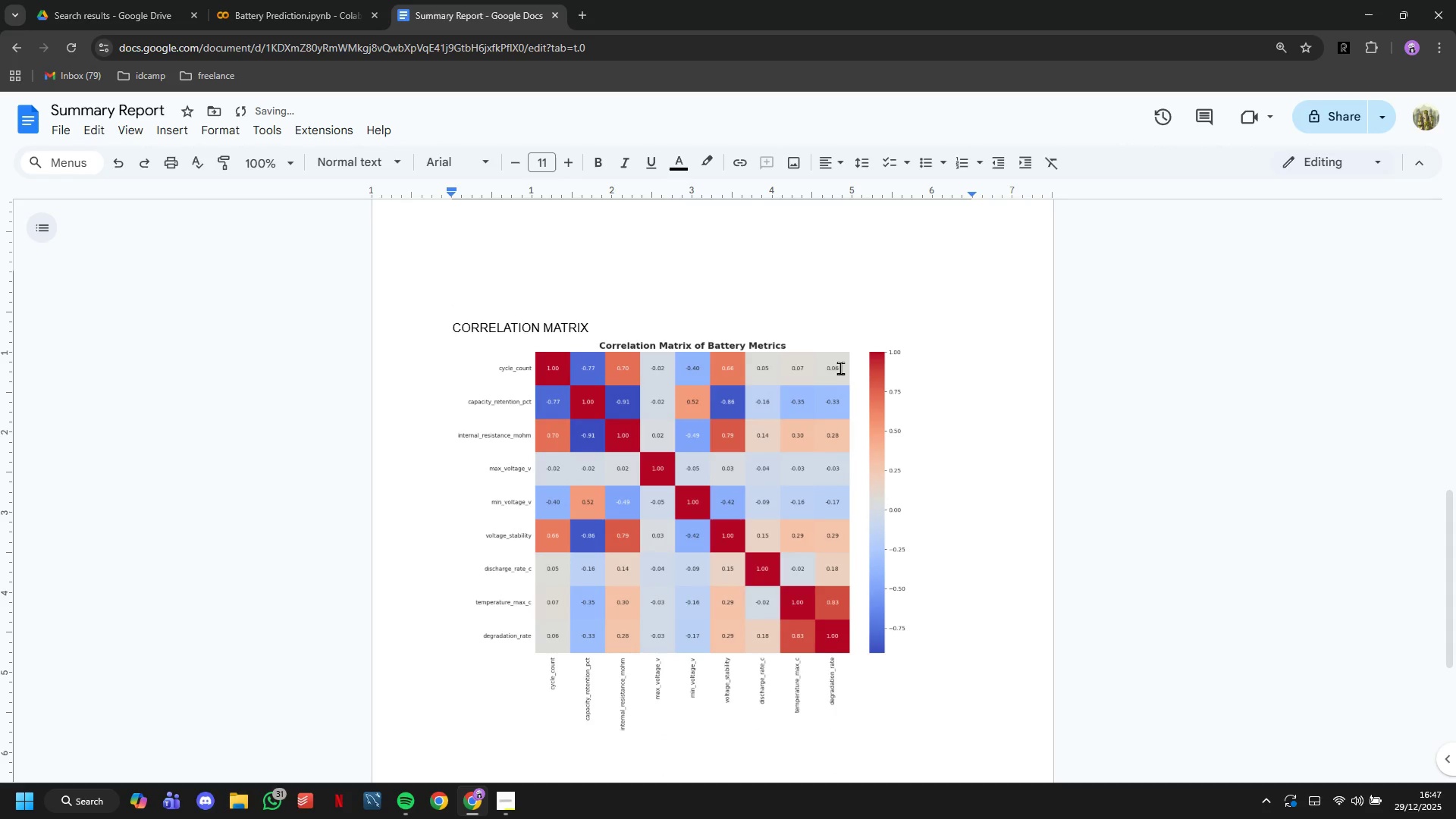 
key(Backspace)
 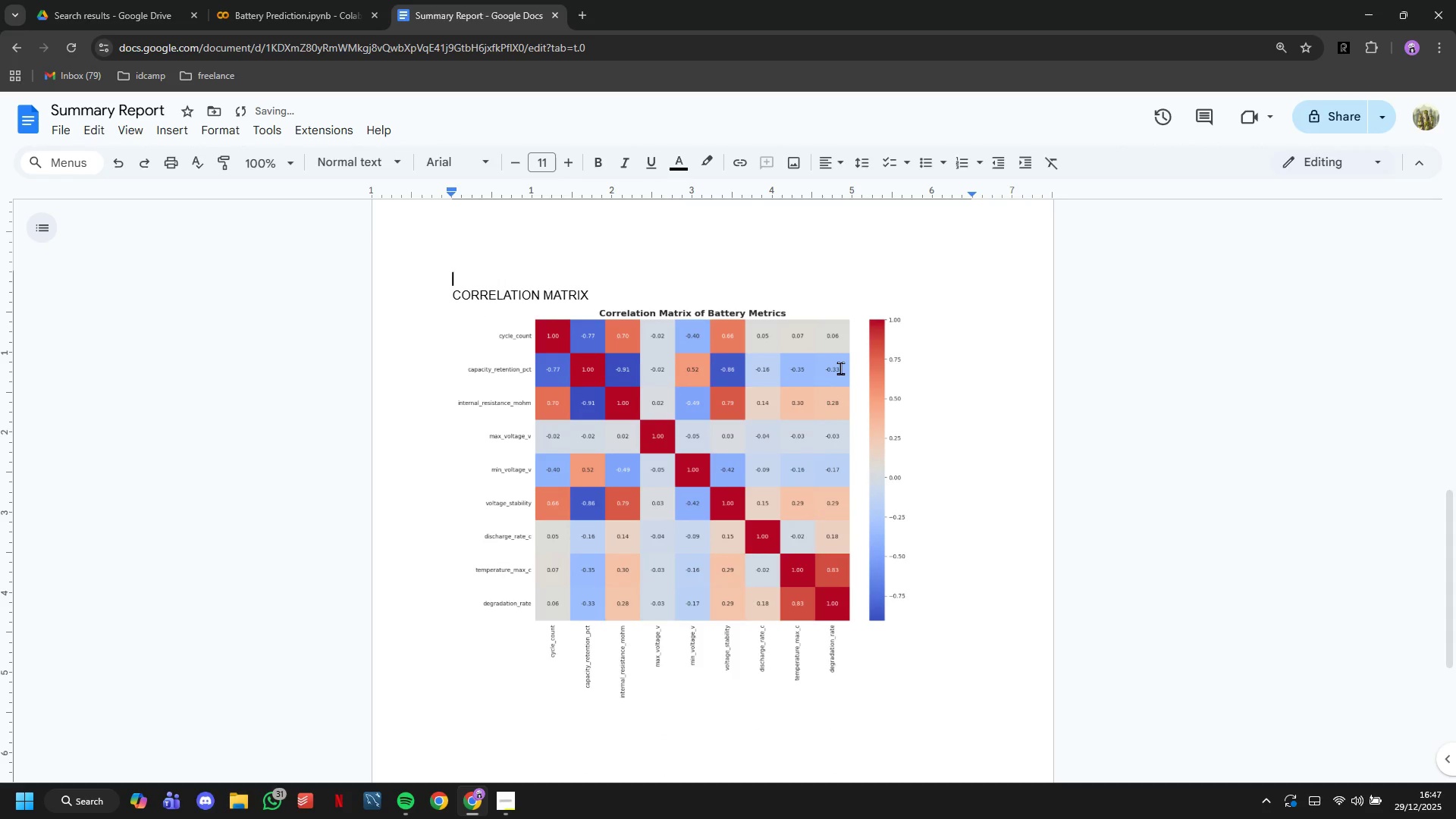 
key(Backspace)
 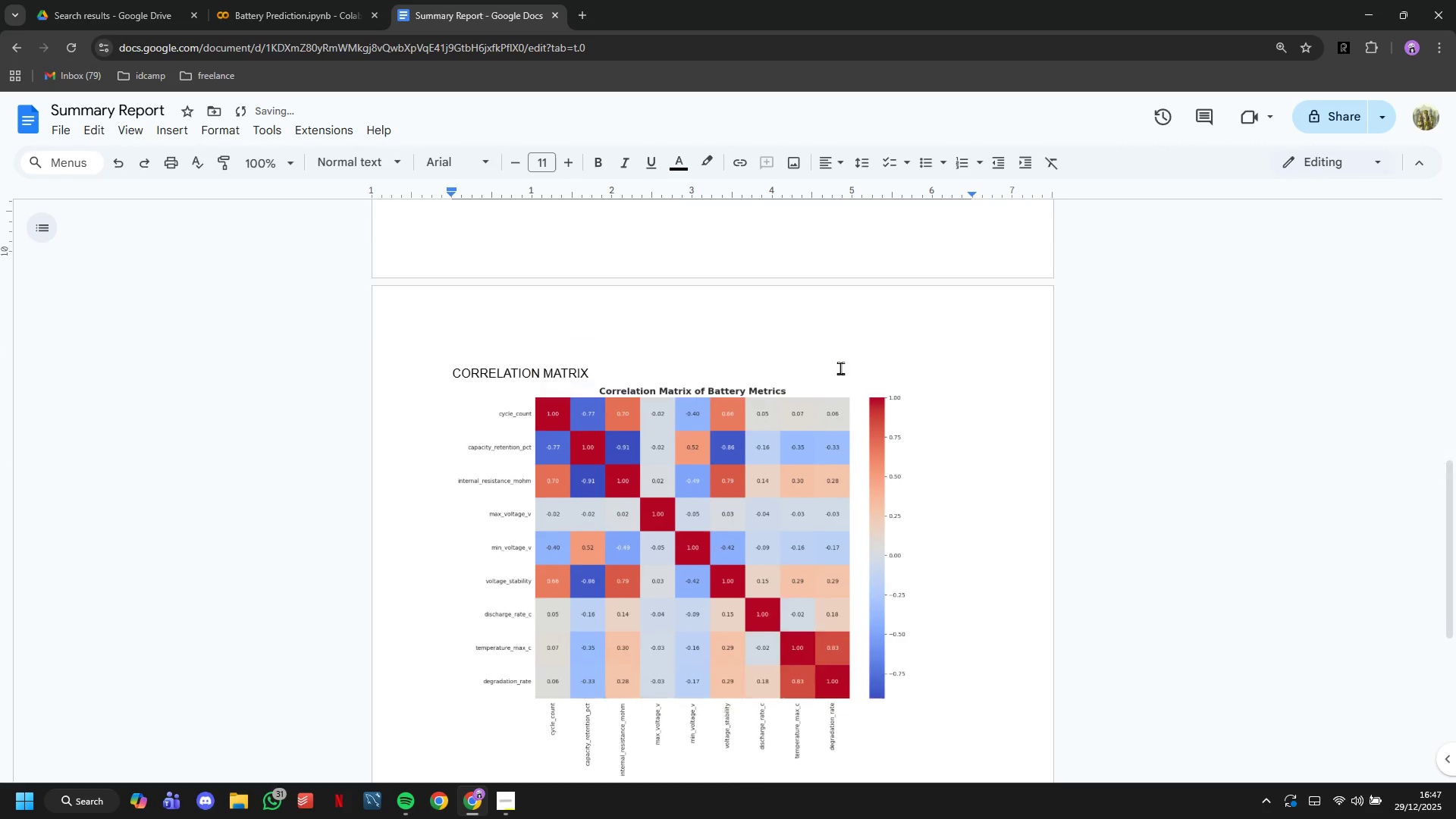 
key(Backspace)
 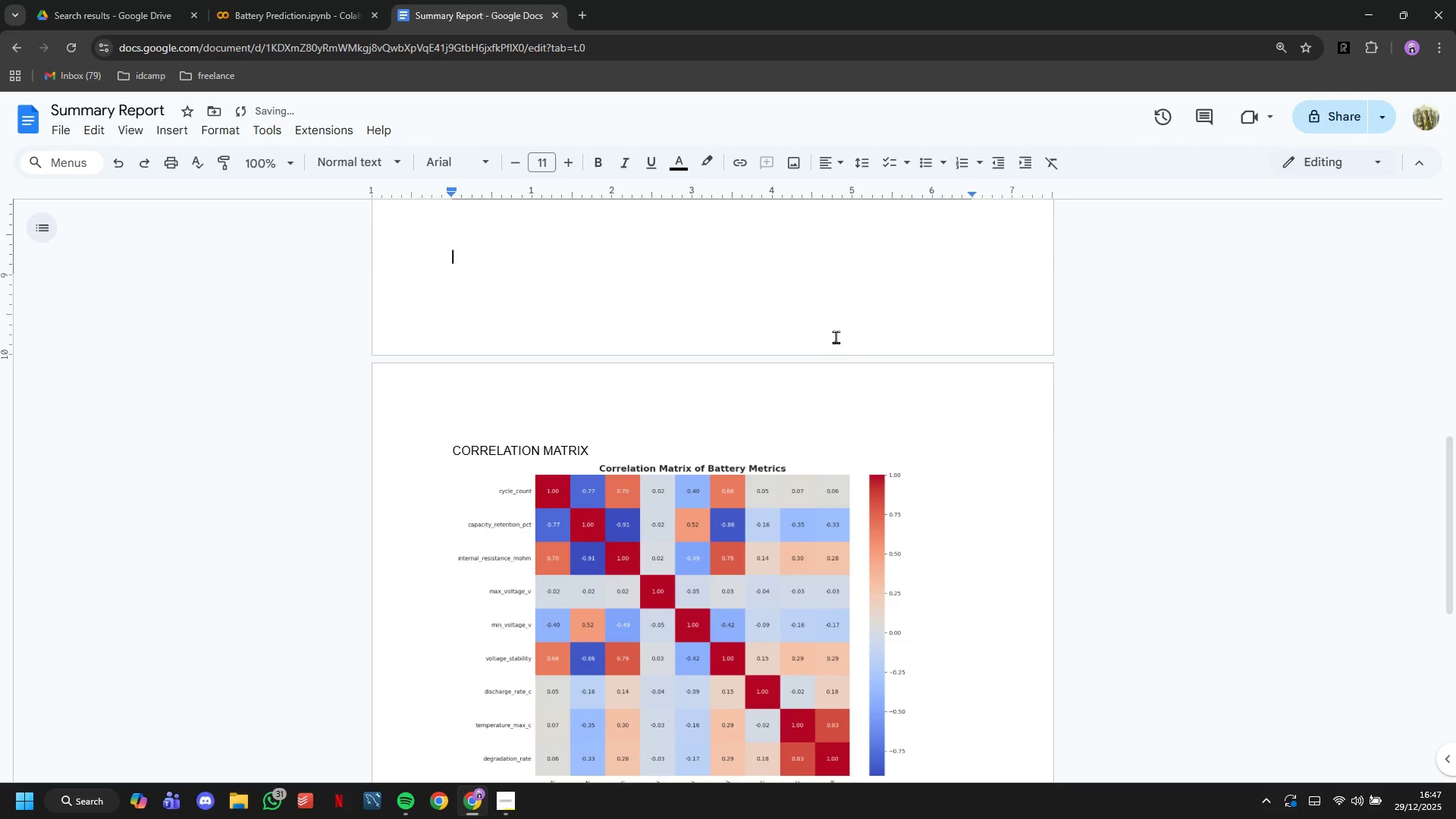 
scroll: coordinate [834, 337], scroll_direction: up, amount: 4.0
 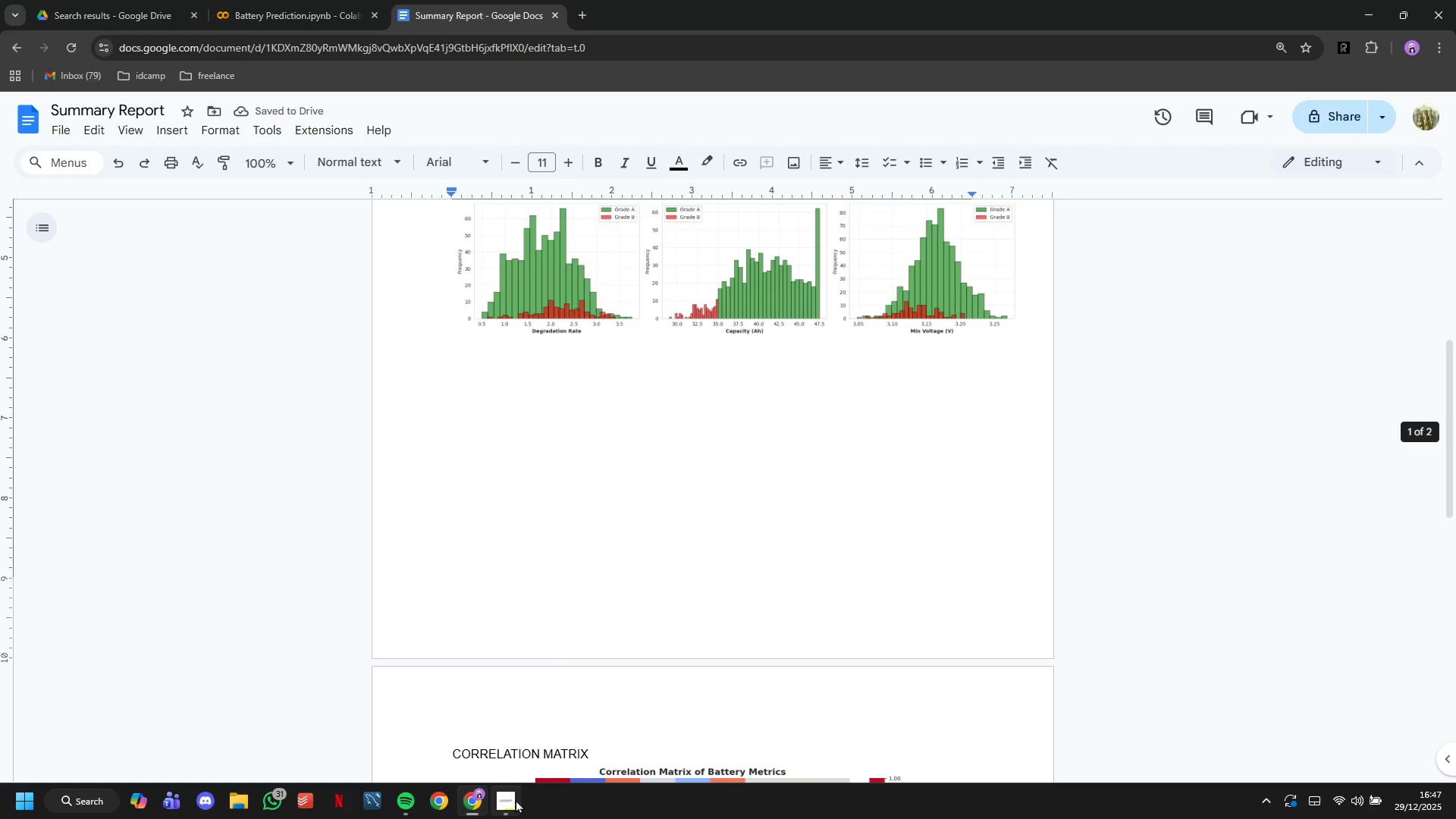 
left_click([513, 800])